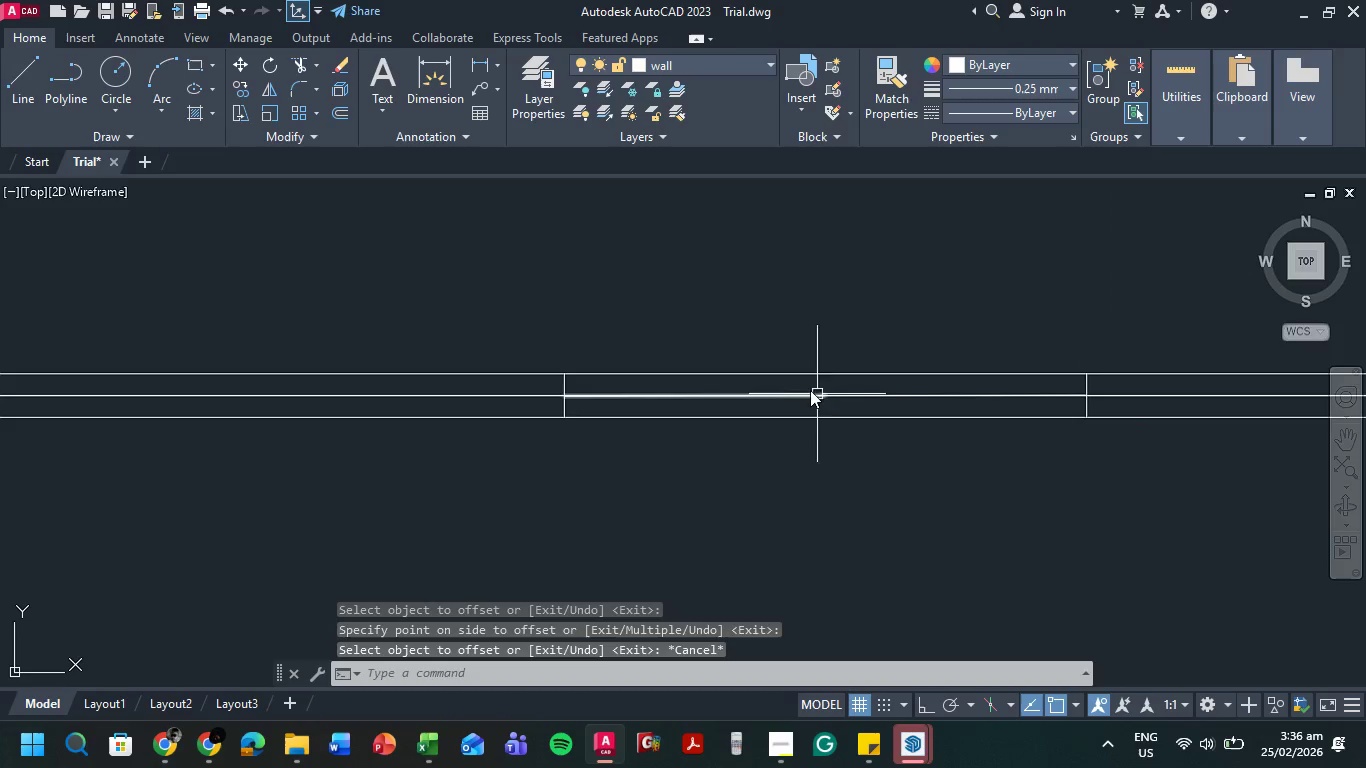 
left_click([791, 381])
 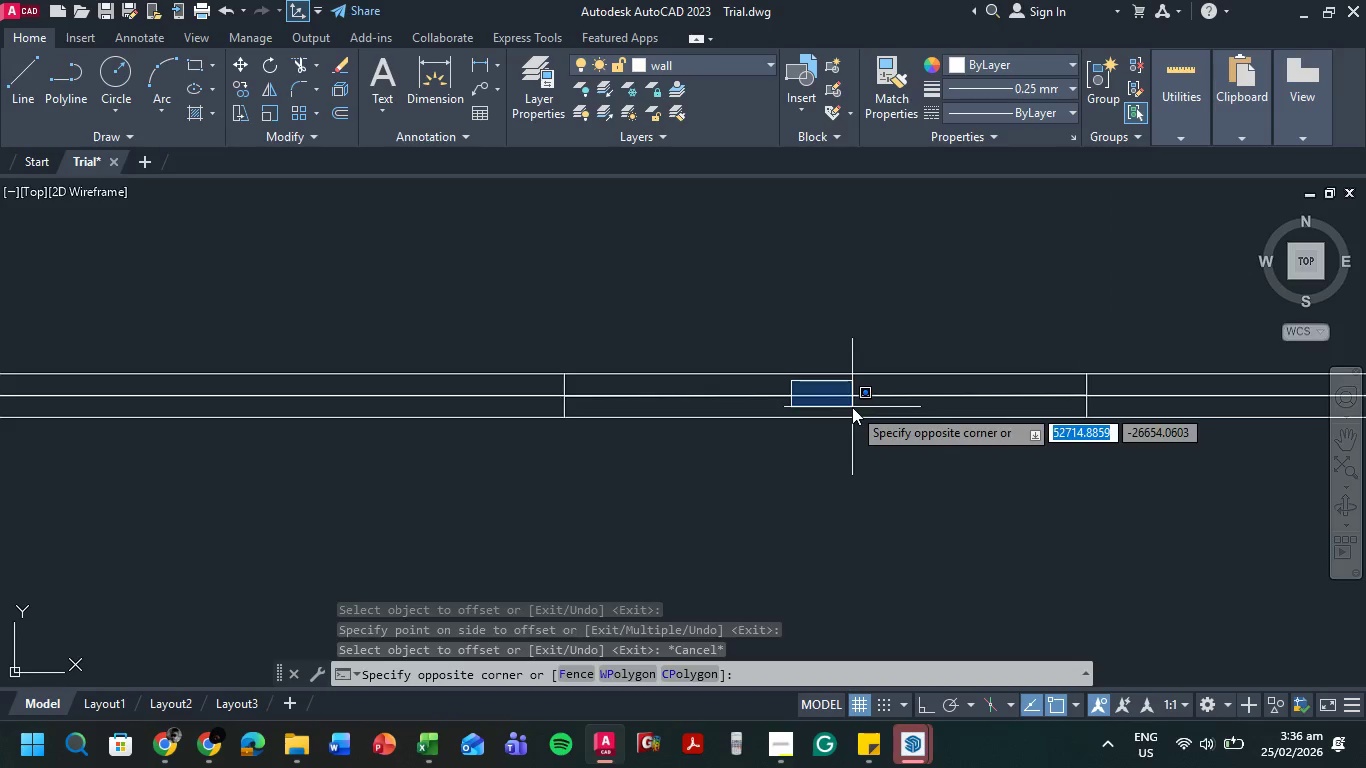 
left_click([852, 407])
 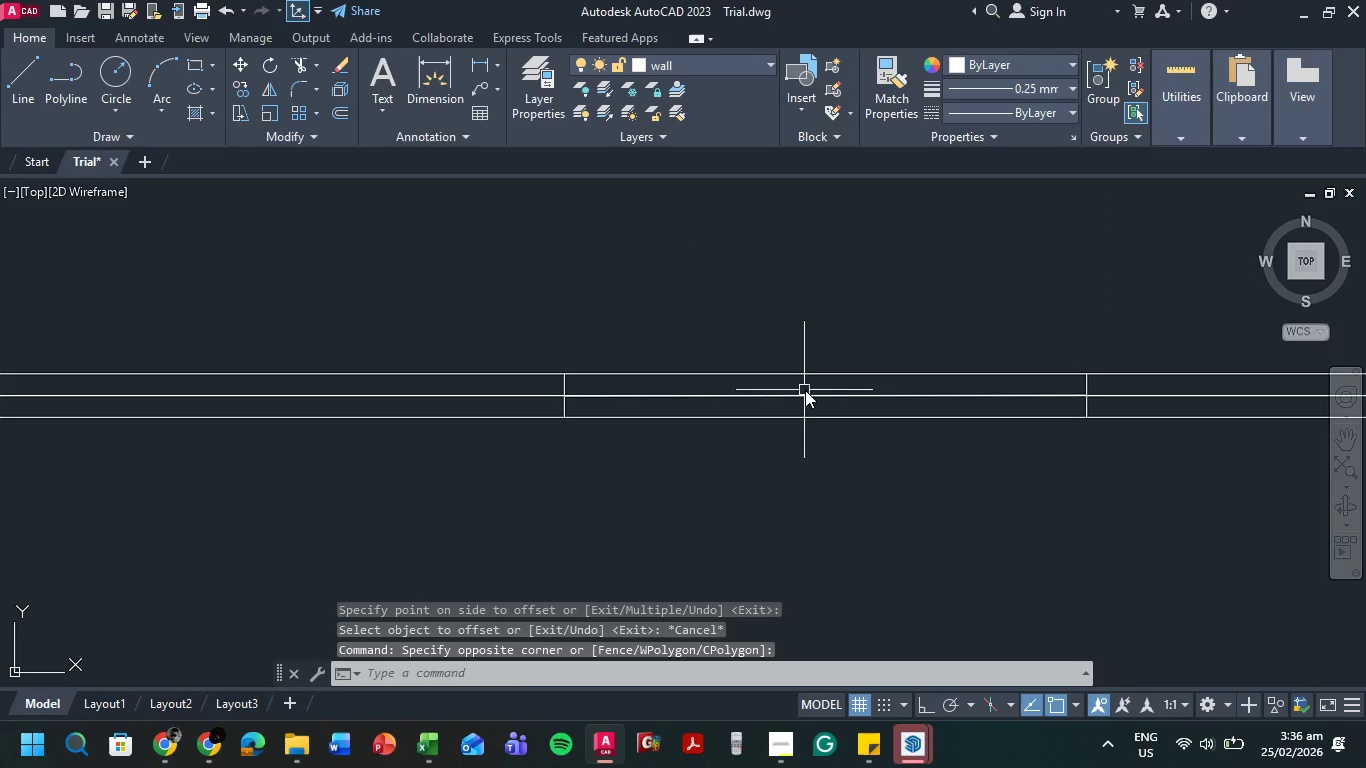 
left_click([805, 390])
 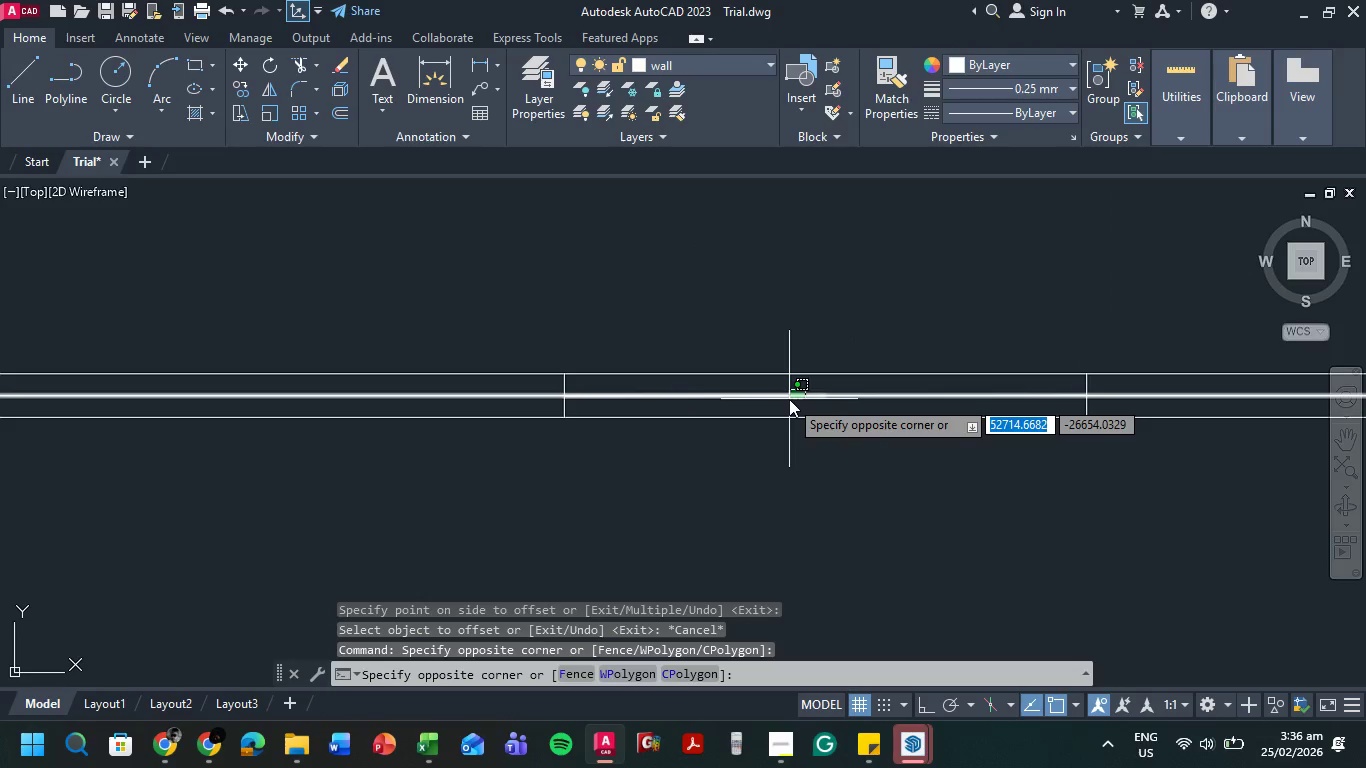 
left_click([789, 399])
 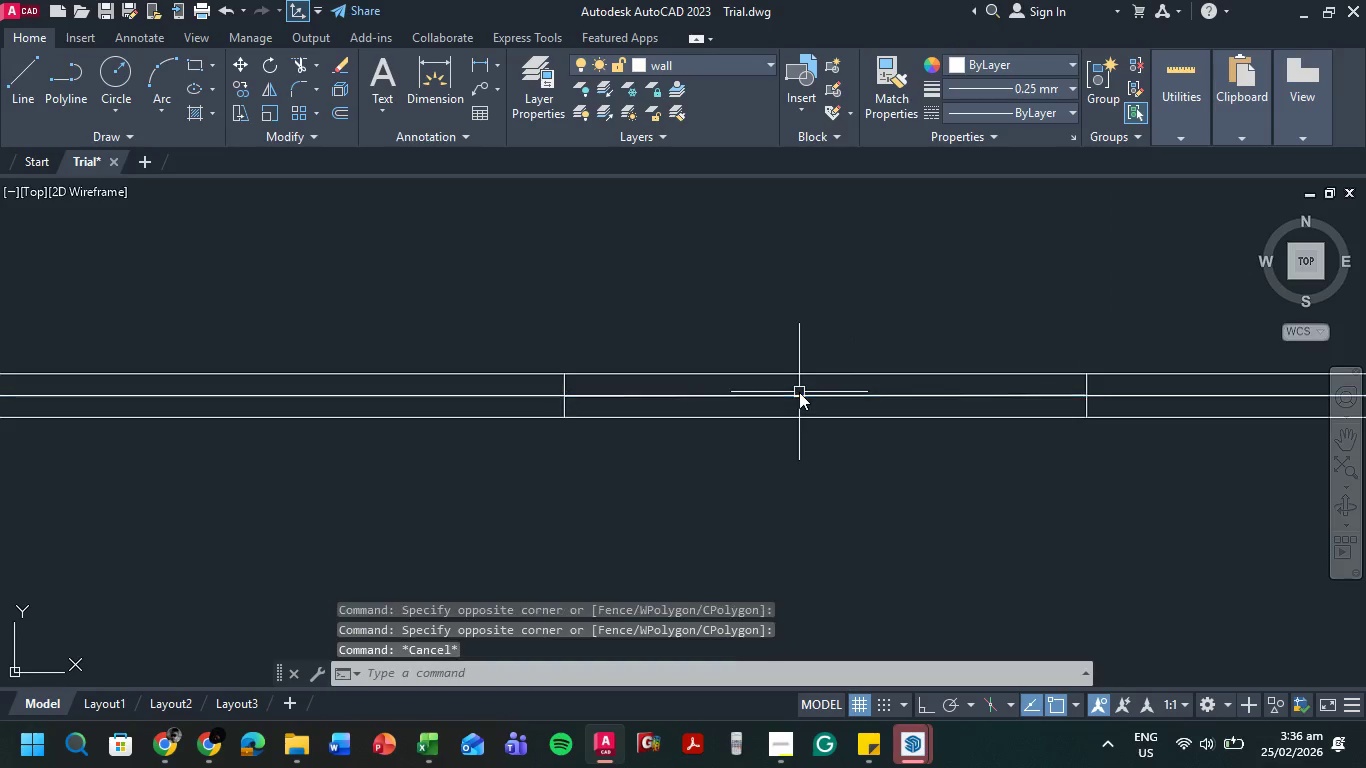 
key(Escape)
 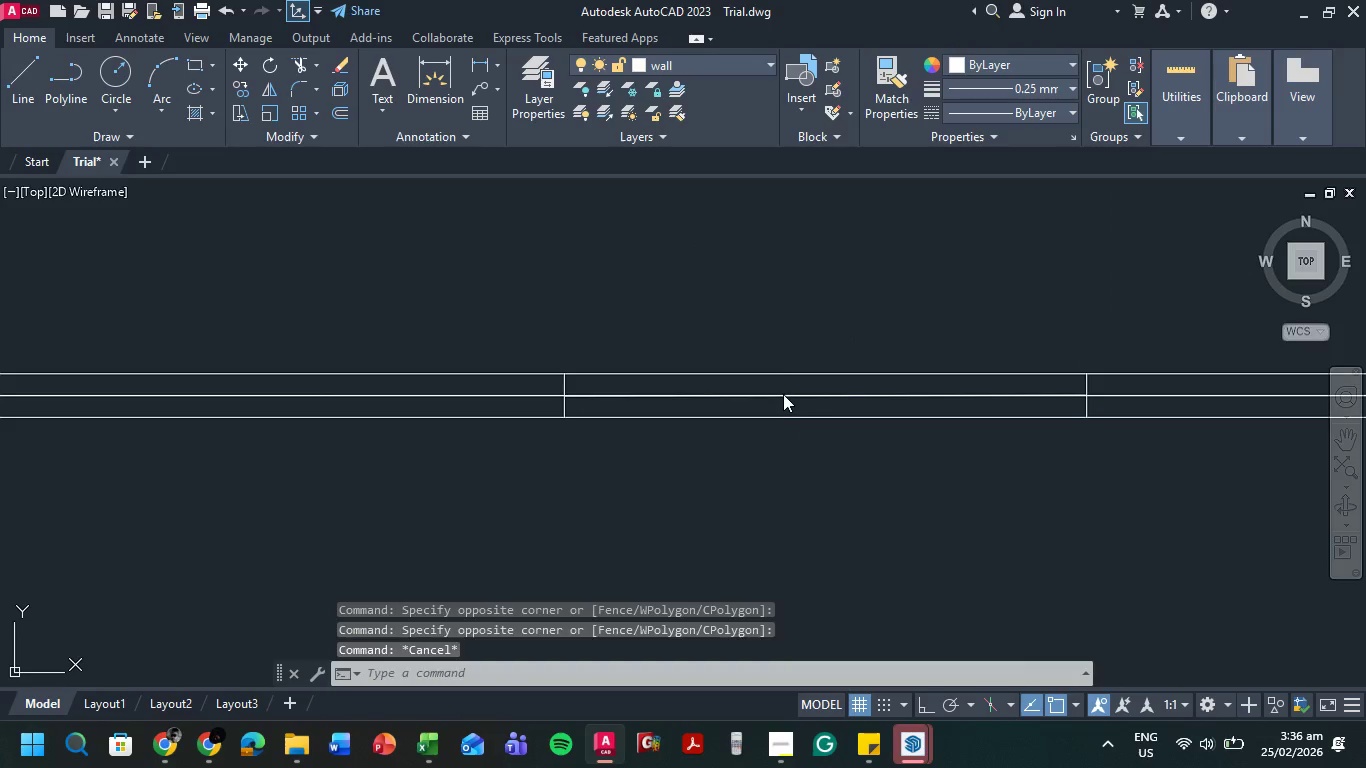 
left_click([783, 394])
 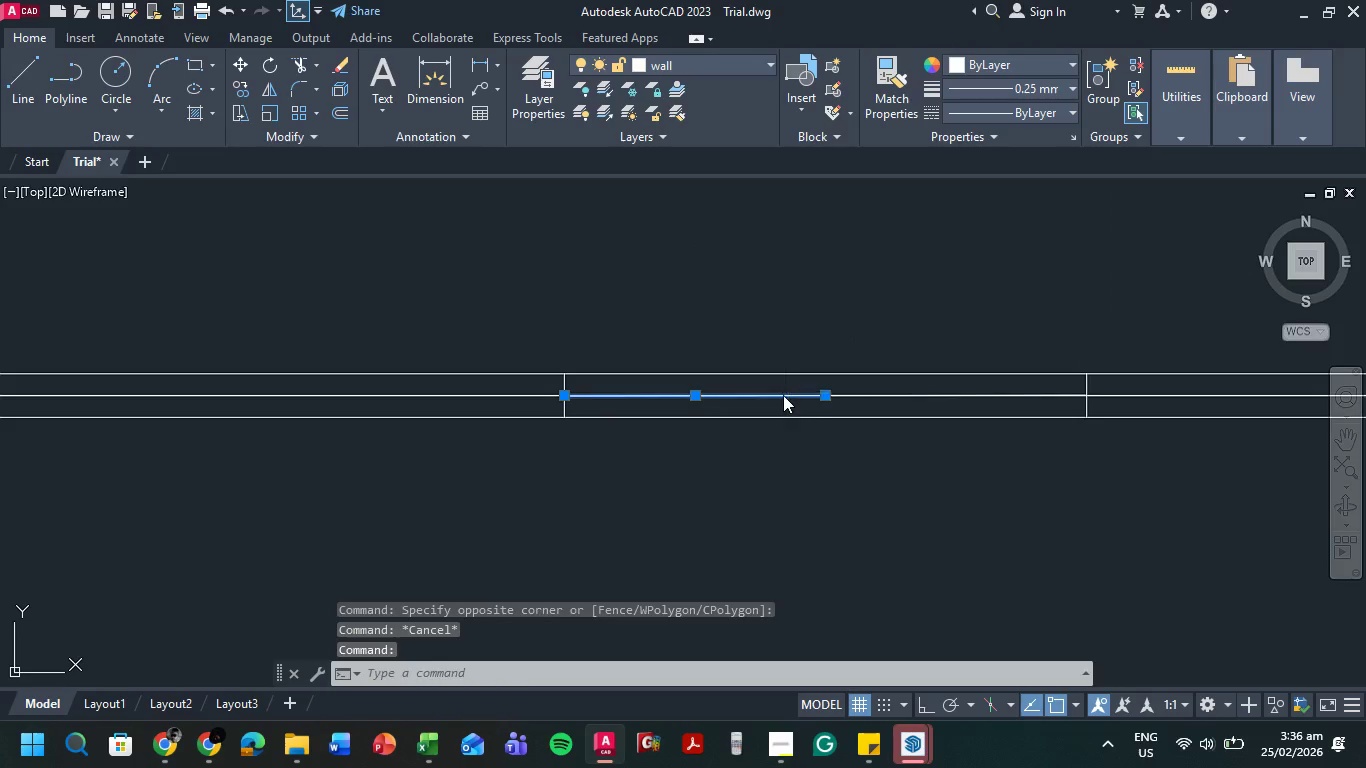 
key(Delete)
 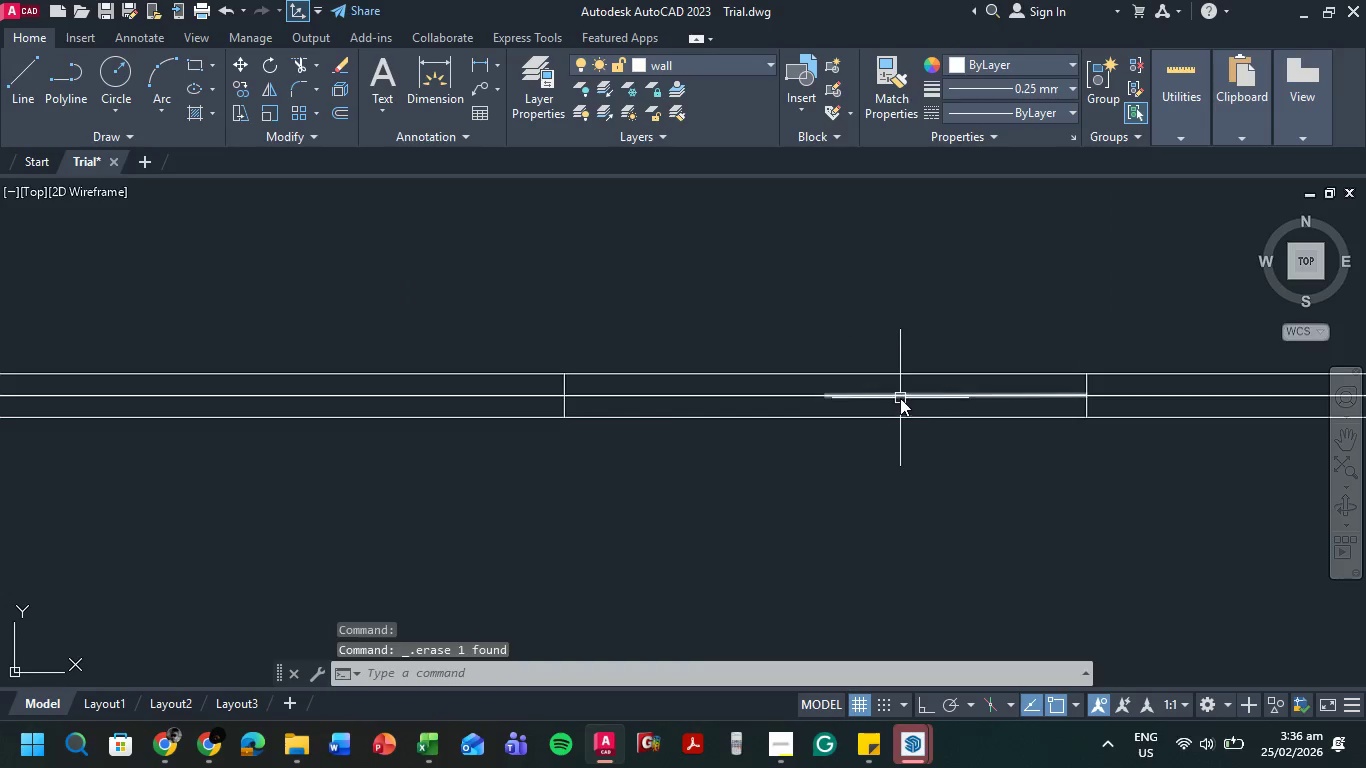 
left_click([901, 396])
 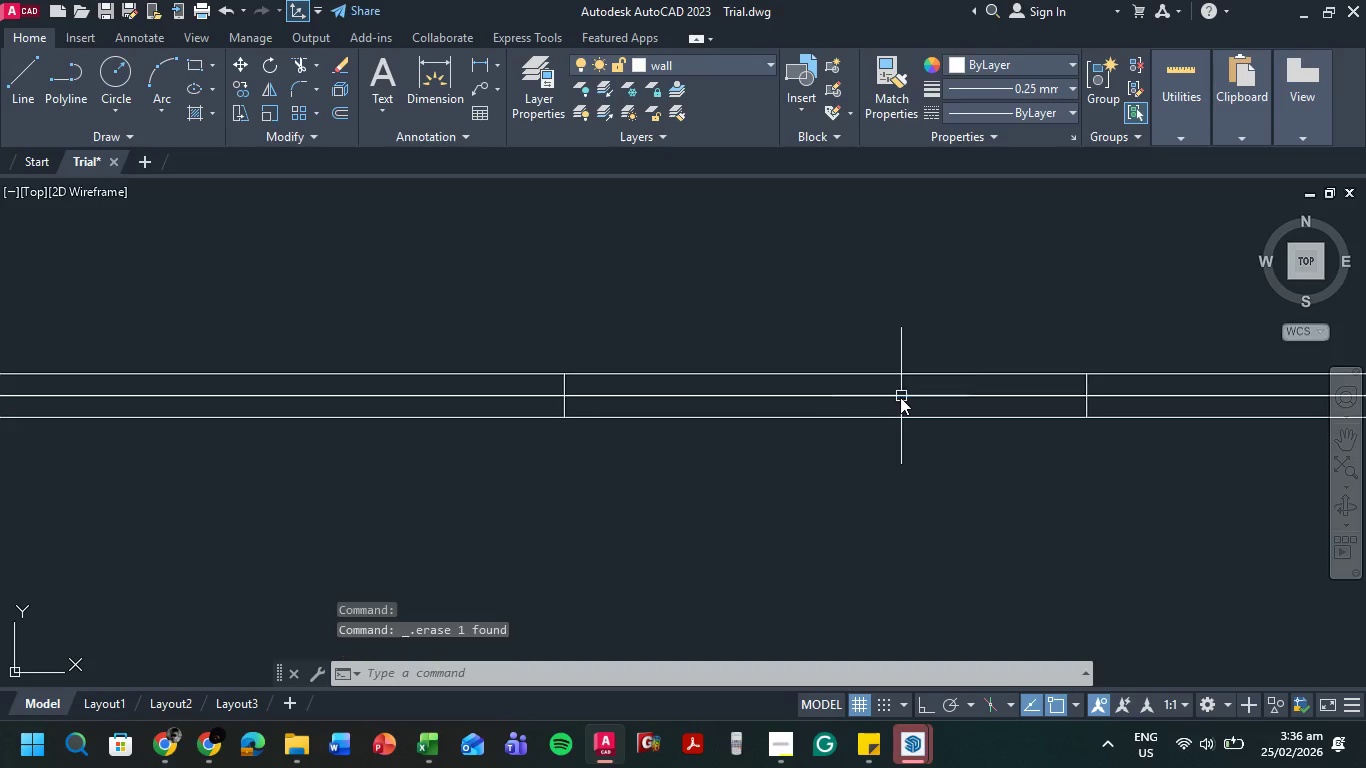 
key(Delete)
 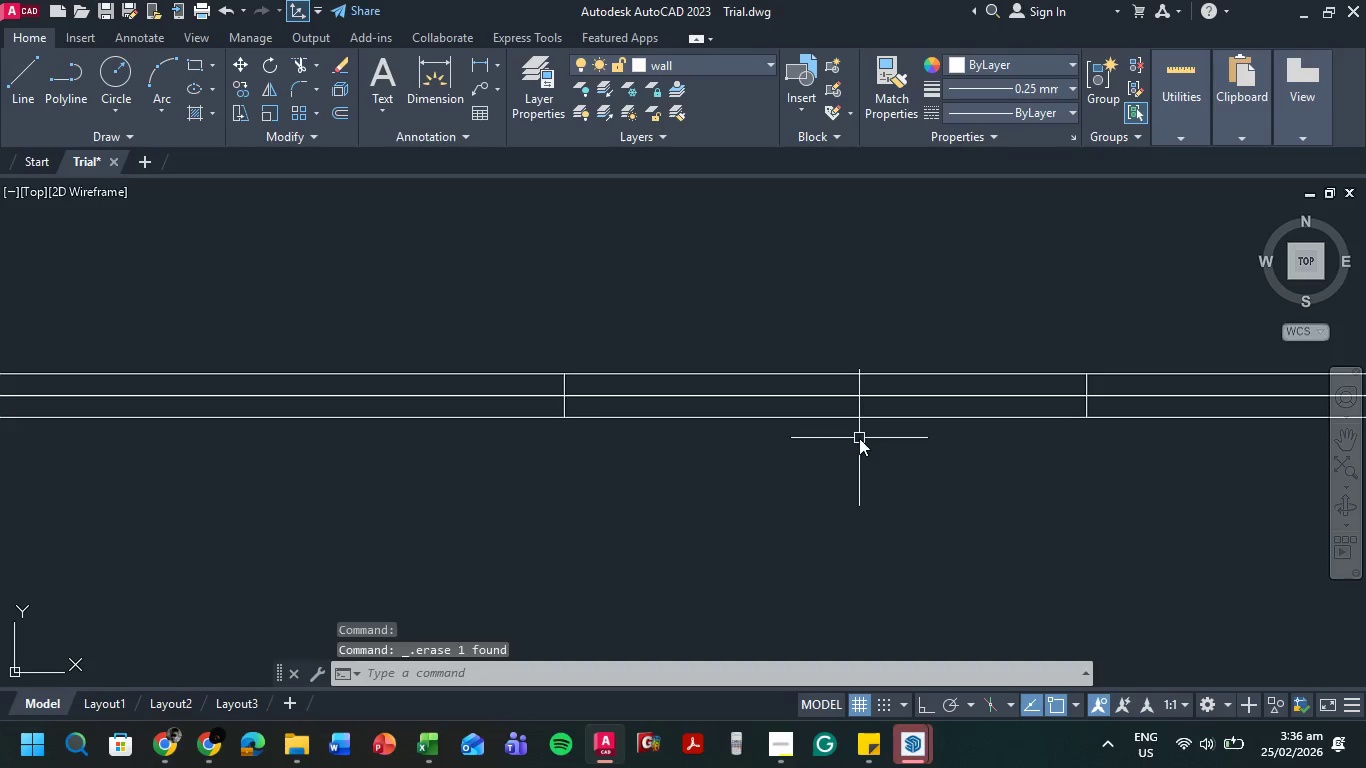 
type(tr )
 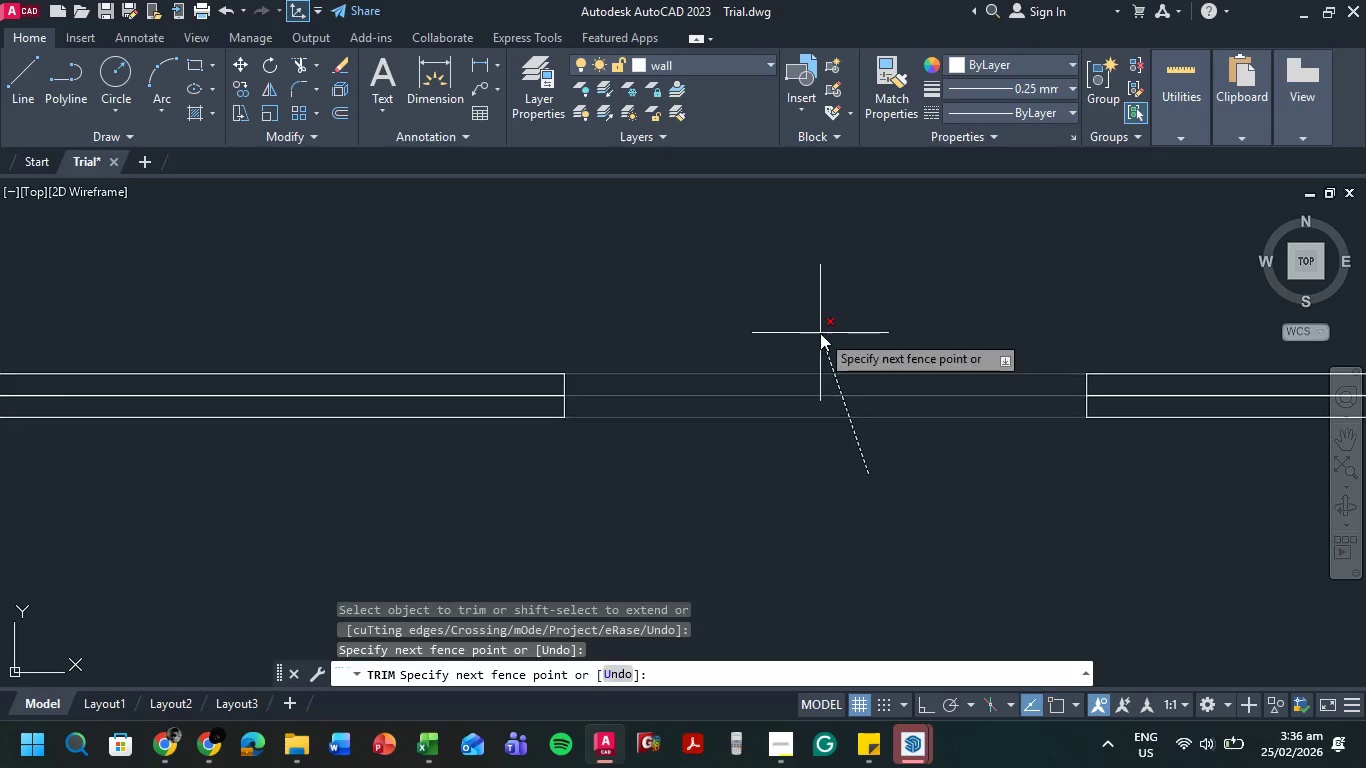 
left_click([820, 333])
 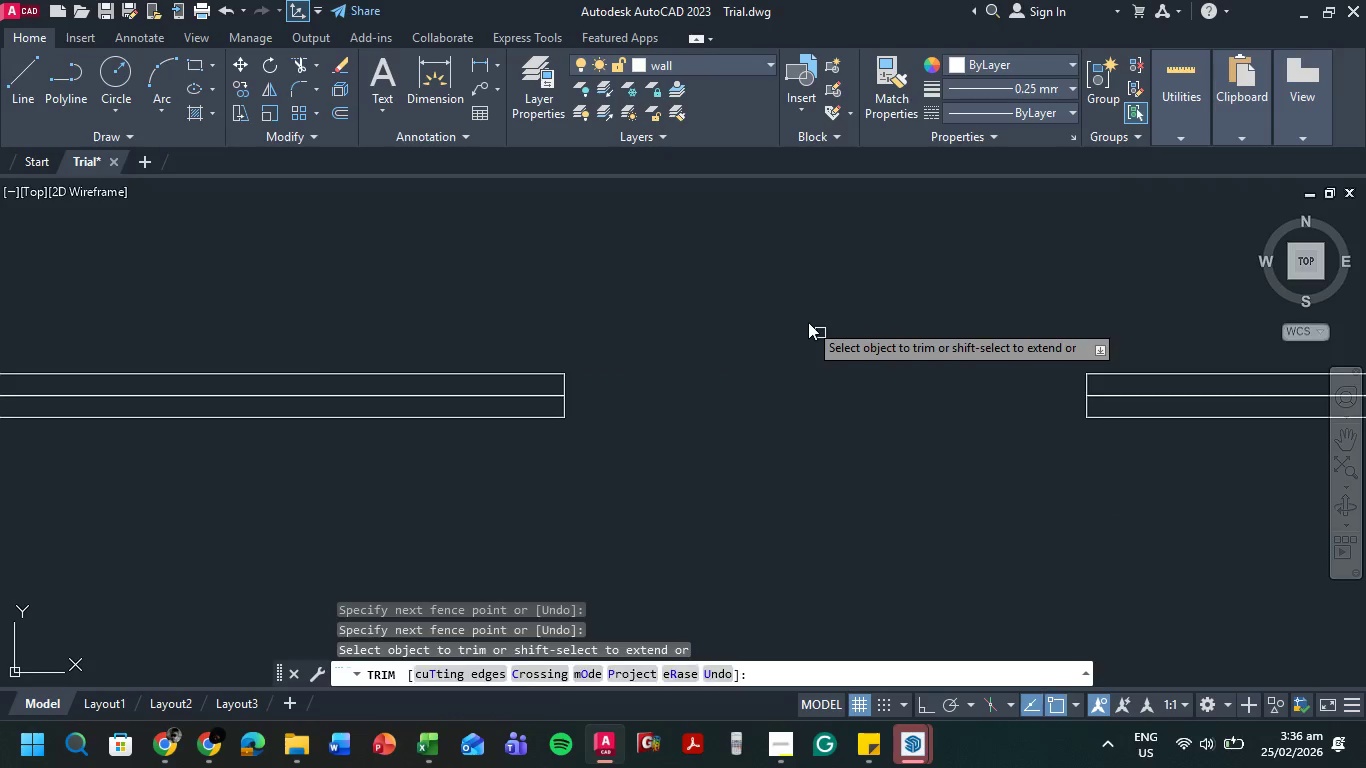 
scroll: coordinate [786, 308], scroll_direction: down, amount: 7.0
 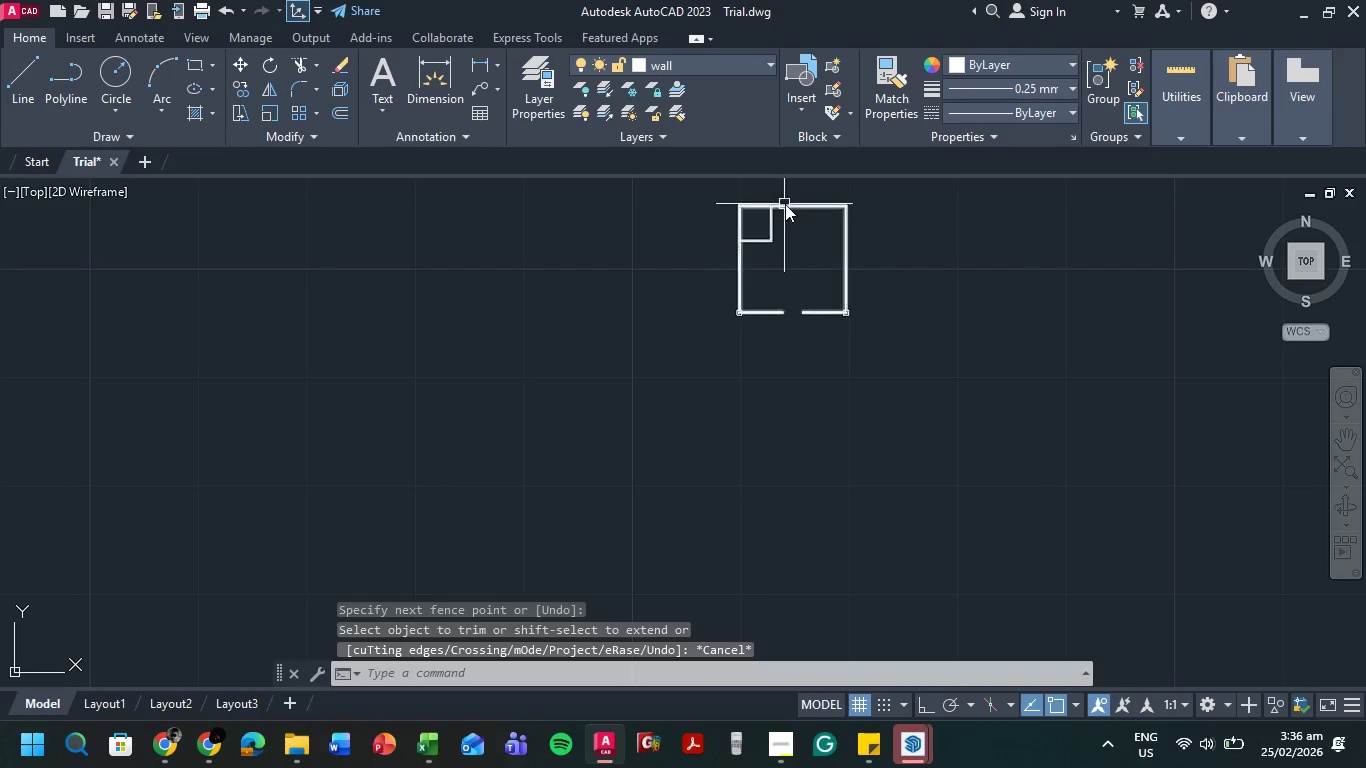 
scroll: coordinate [791, 211], scroll_direction: up, amount: 3.0
 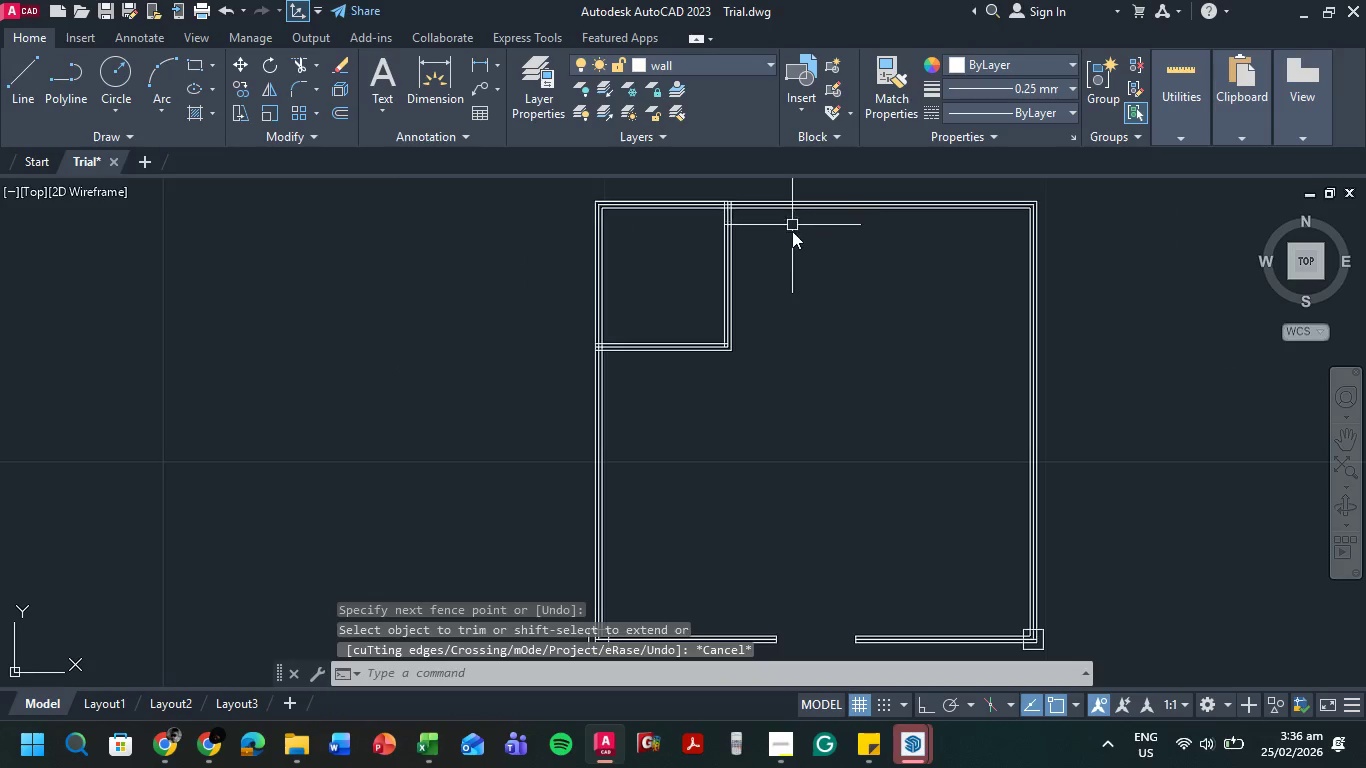 
scroll: coordinate [792, 228], scroll_direction: down, amount: 1.0
 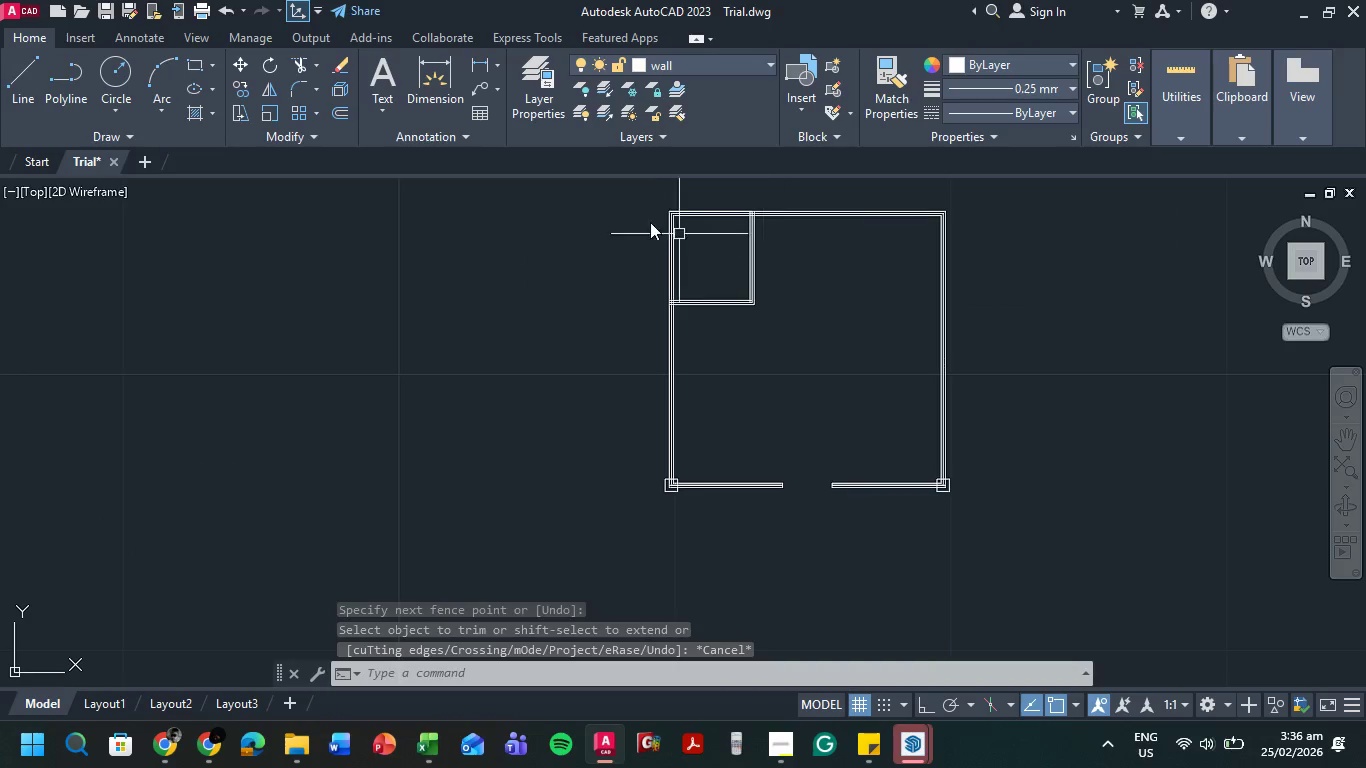 
scroll: coordinate [847, 221], scroll_direction: up, amount: 4.0
 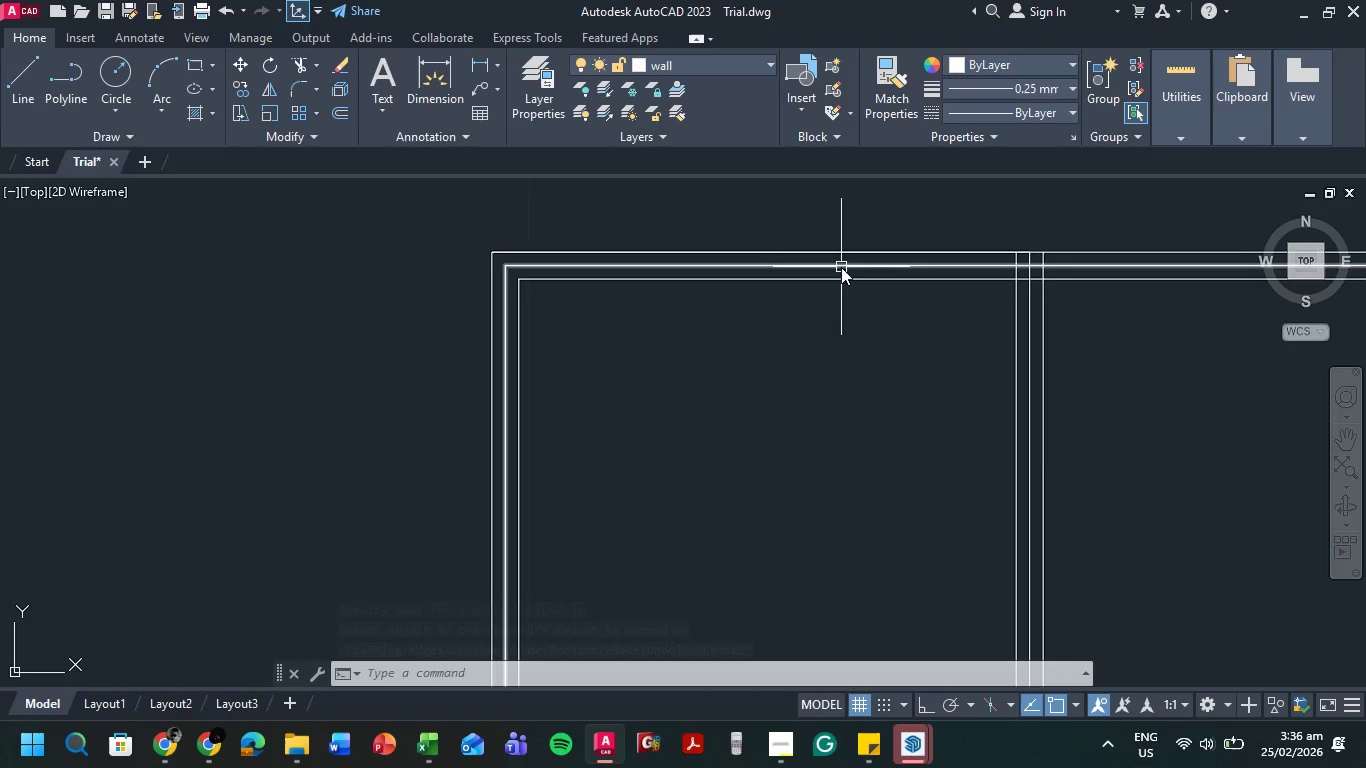 
left_click([841, 267])
 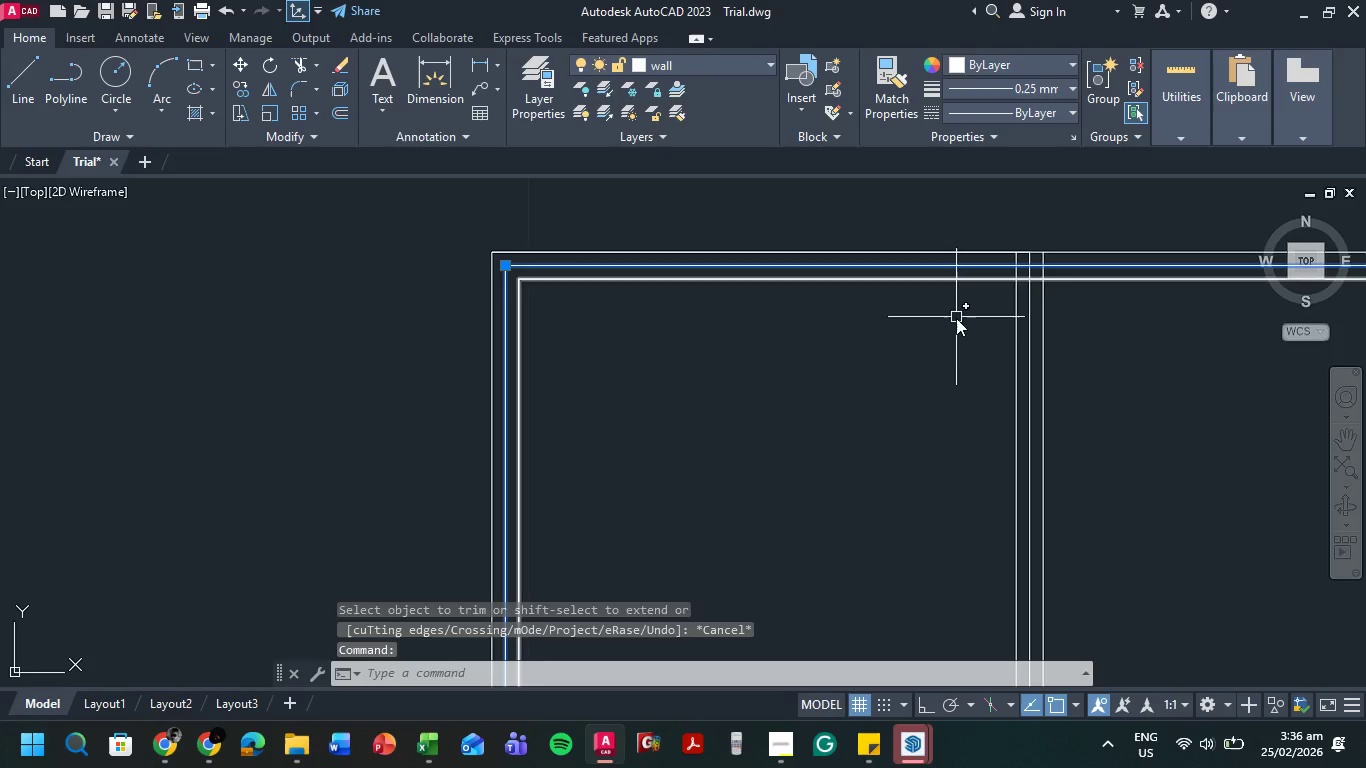 
scroll: coordinate [891, 336], scroll_direction: down, amount: 2.0
 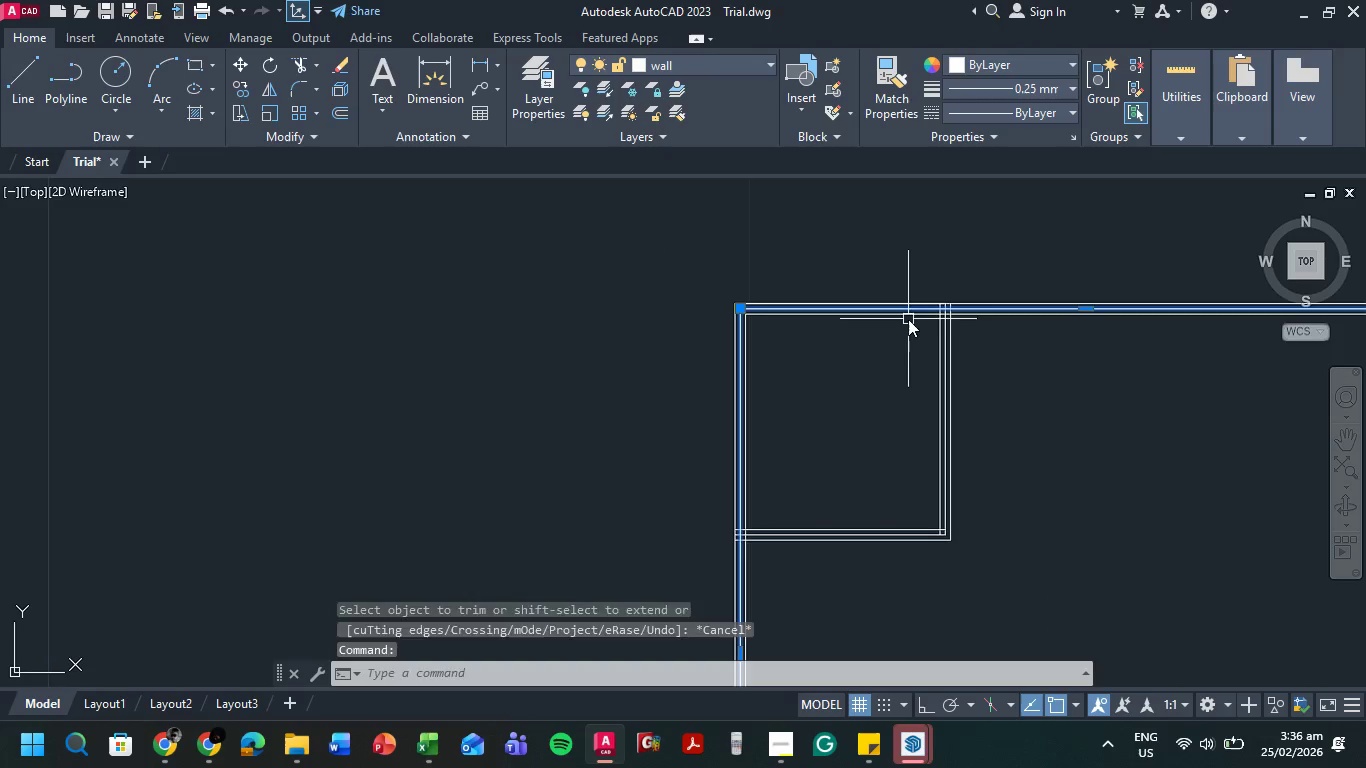 
key(Delete)
 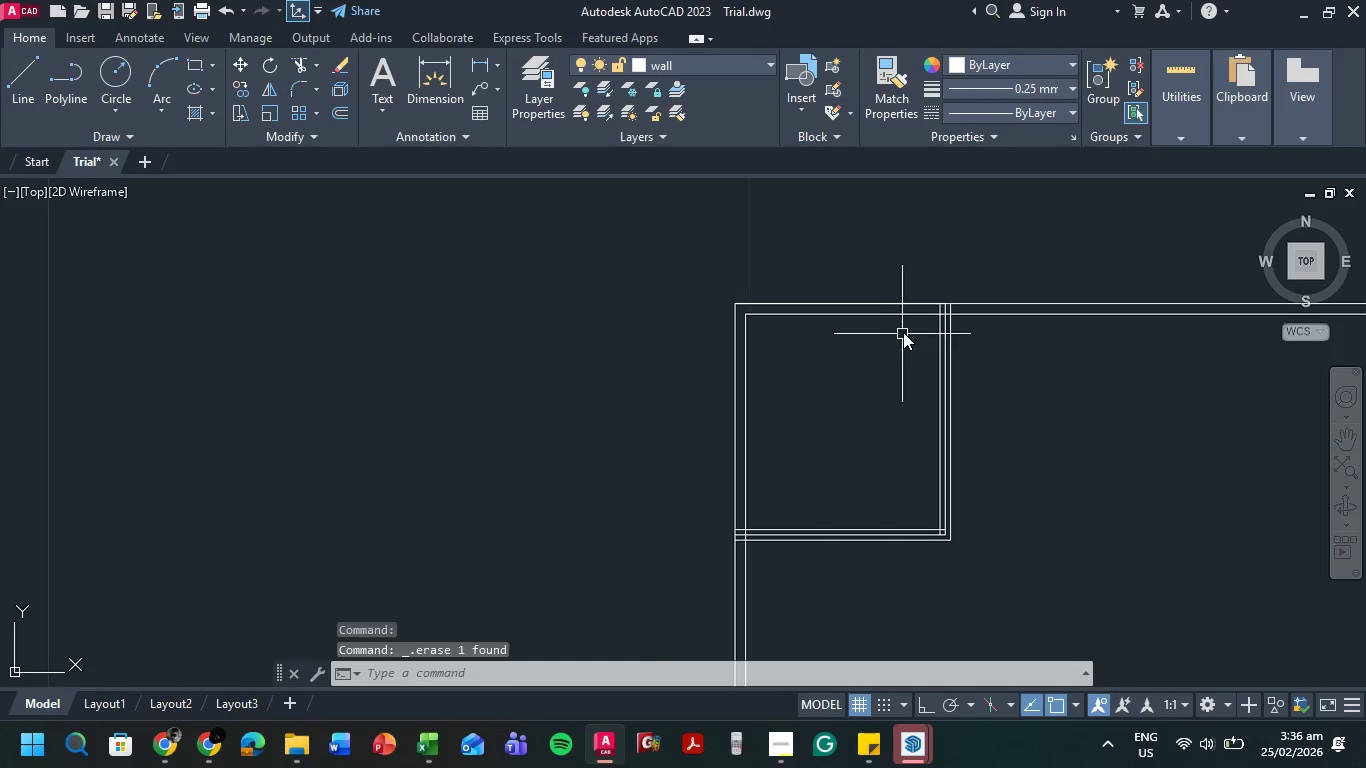 
scroll: coordinate [861, 337], scroll_direction: down, amount: 2.0
 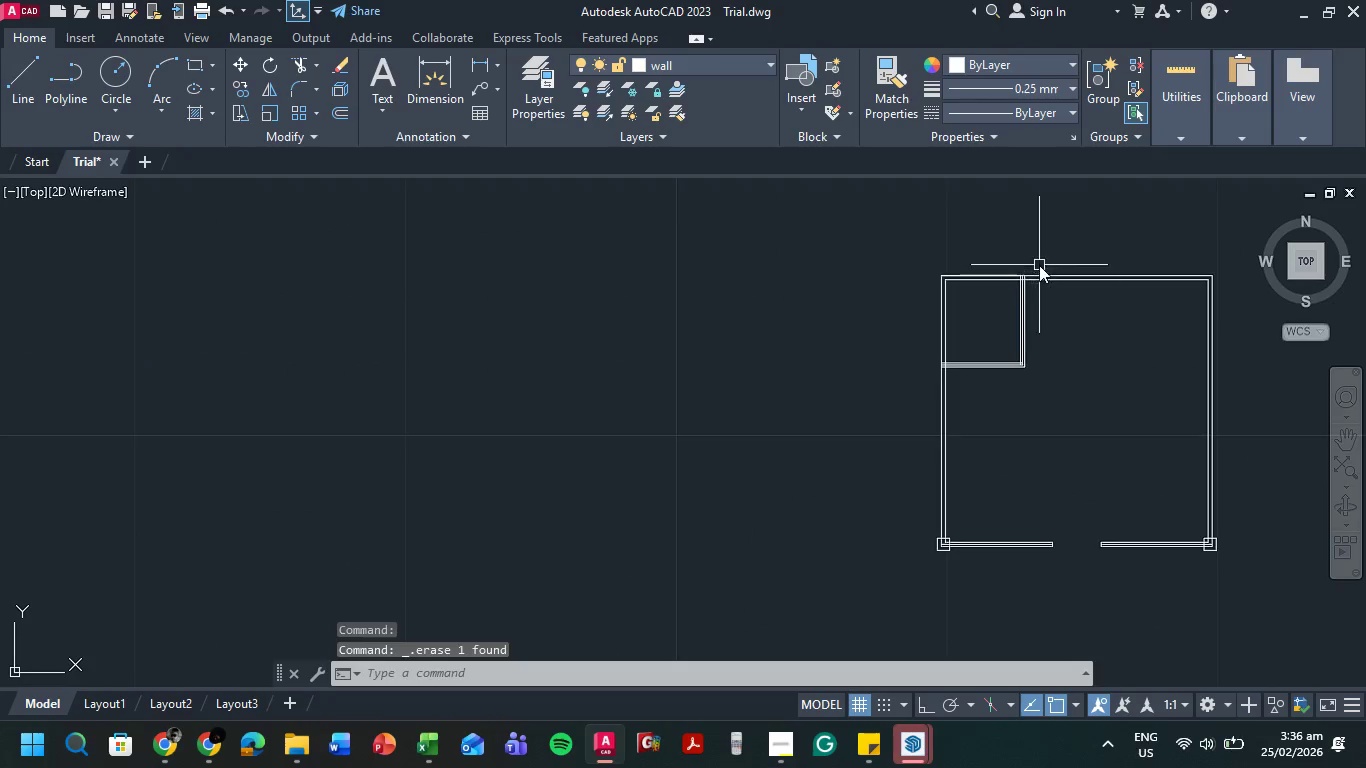 
scroll: coordinate [1038, 265], scroll_direction: up, amount: 5.0
 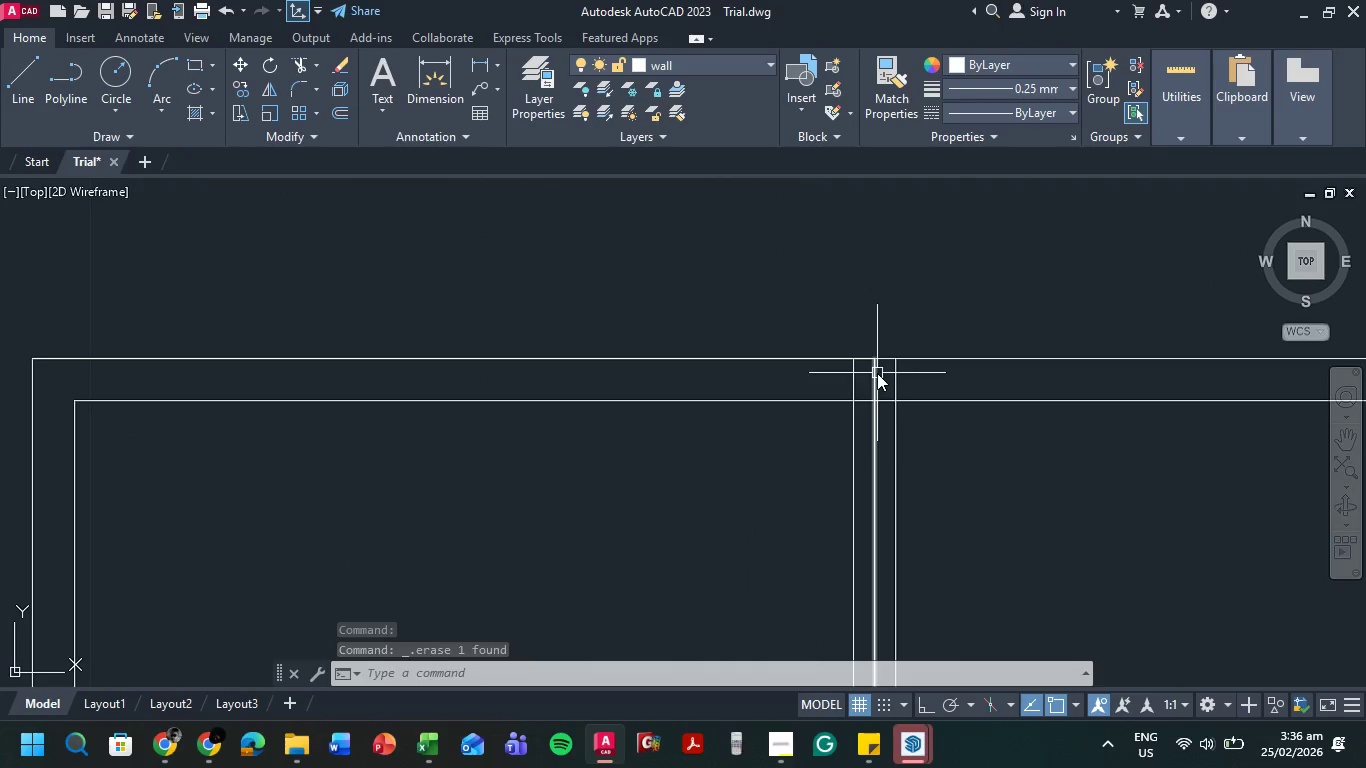 
left_click([877, 373])
 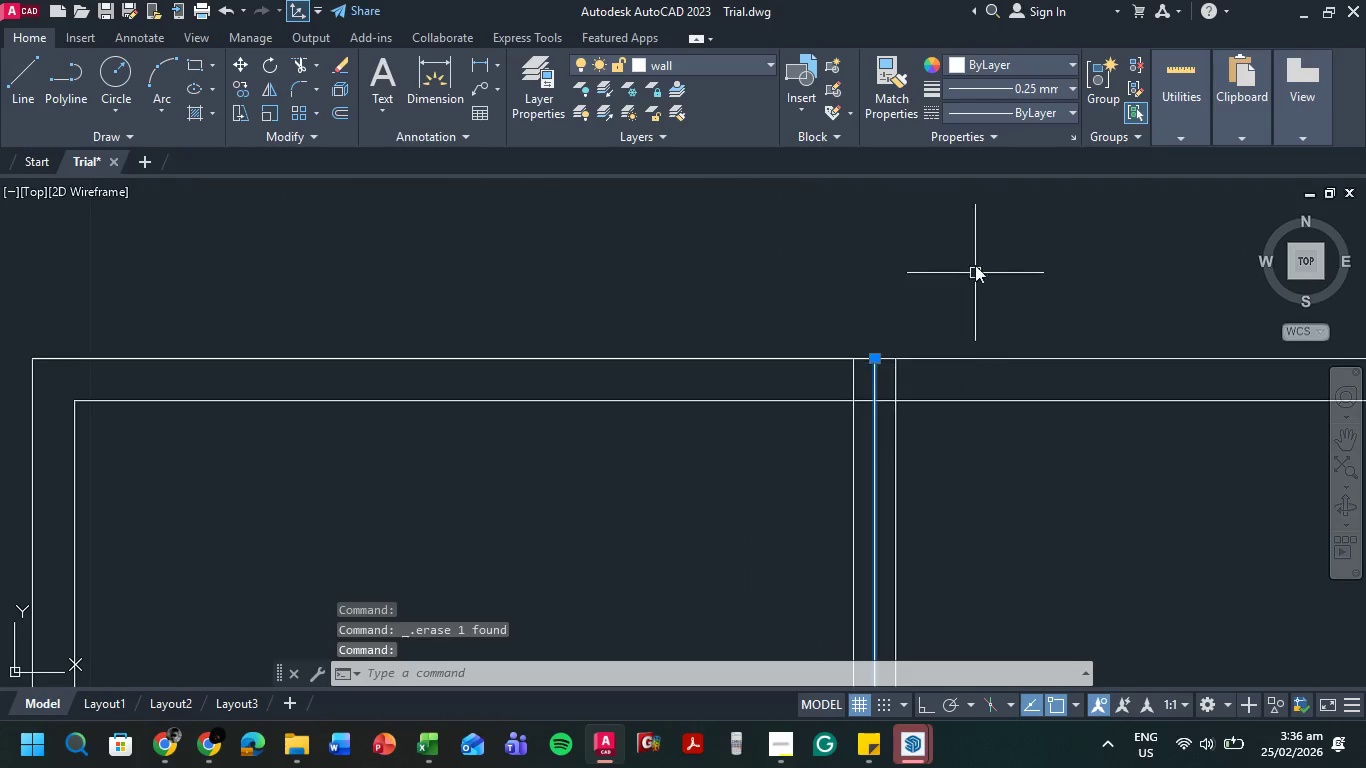 
key(Delete)
 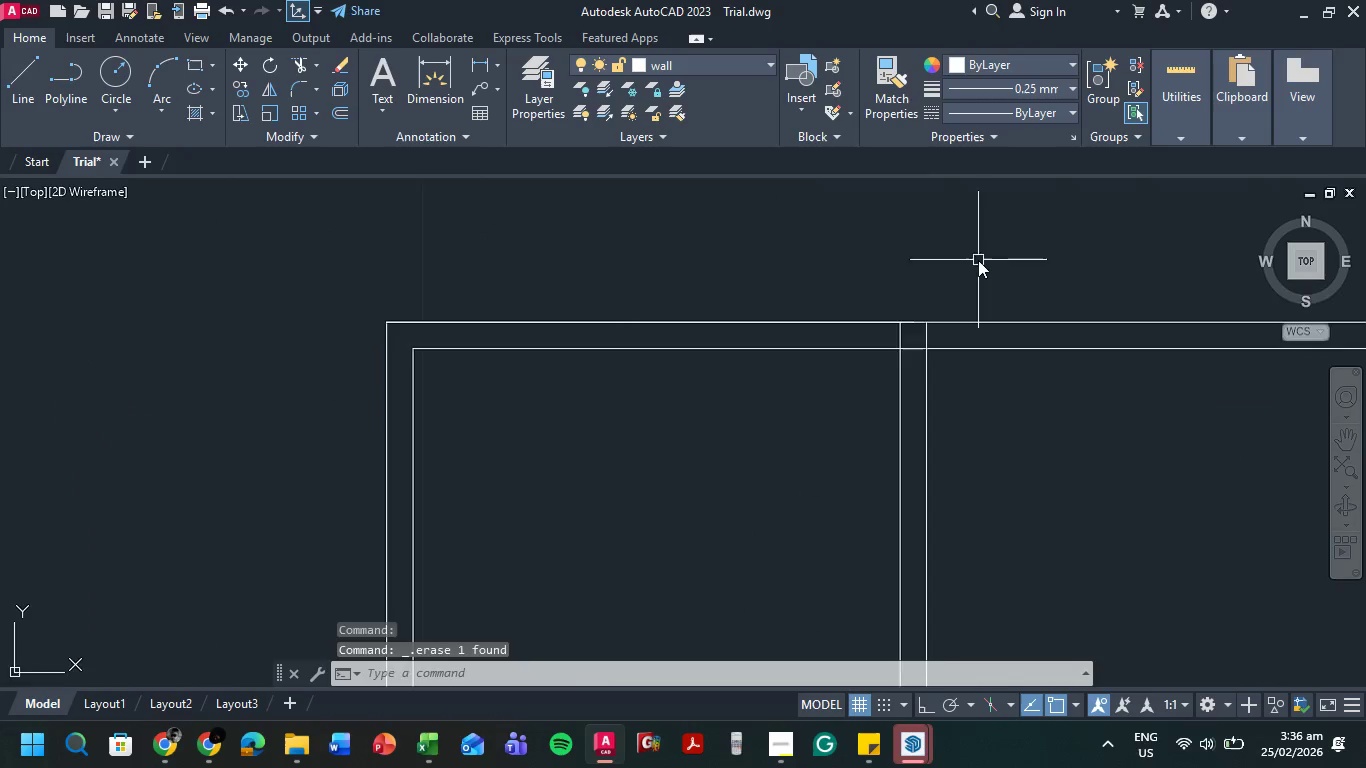 
scroll: coordinate [955, 359], scroll_direction: none, amount: 0.0
 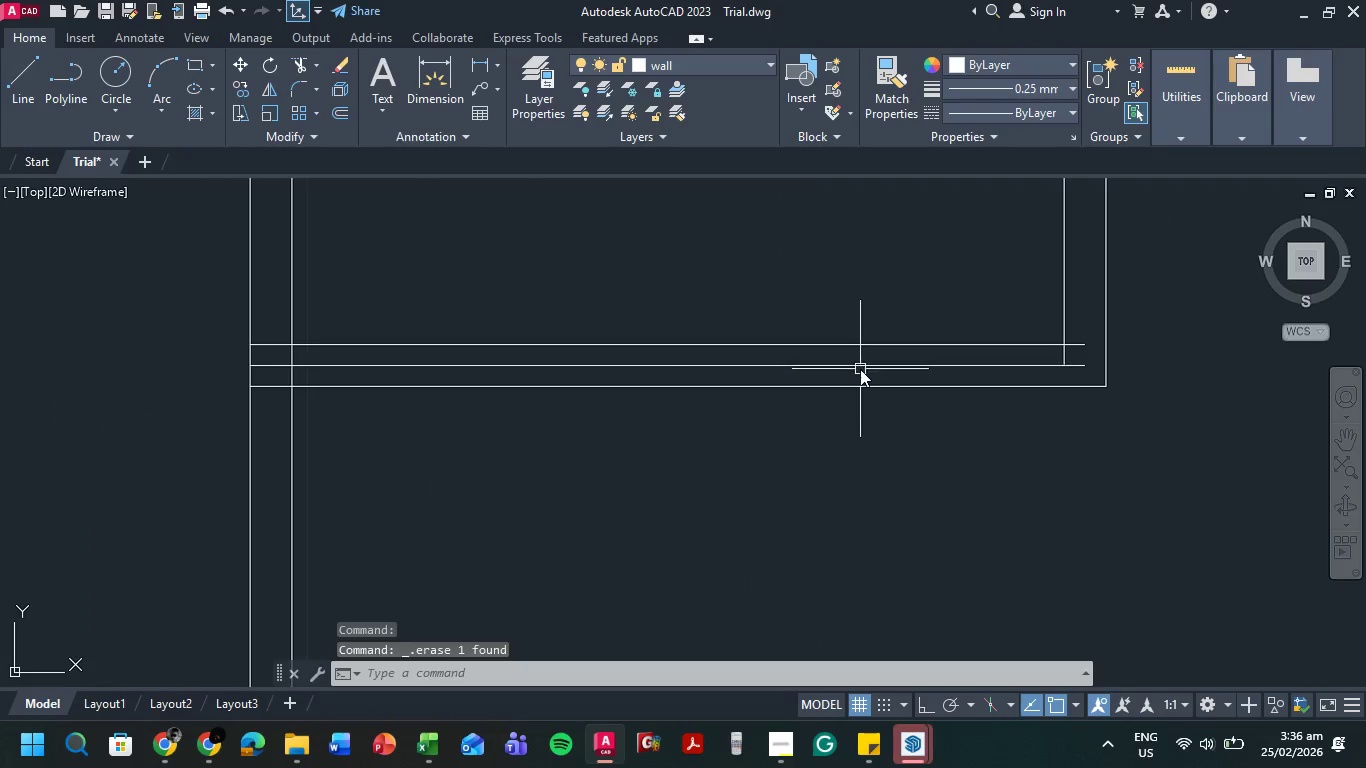 
left_click([860, 369])
 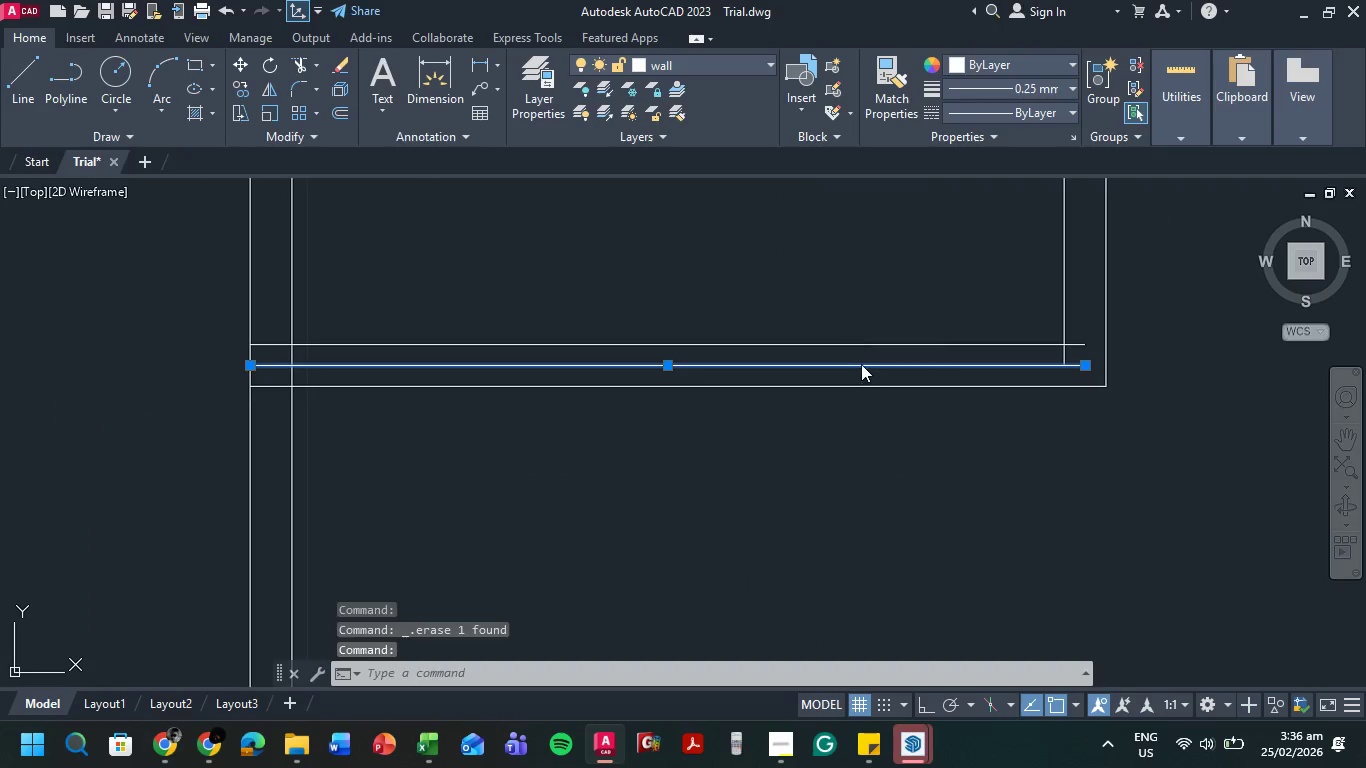 
key(Delete)
 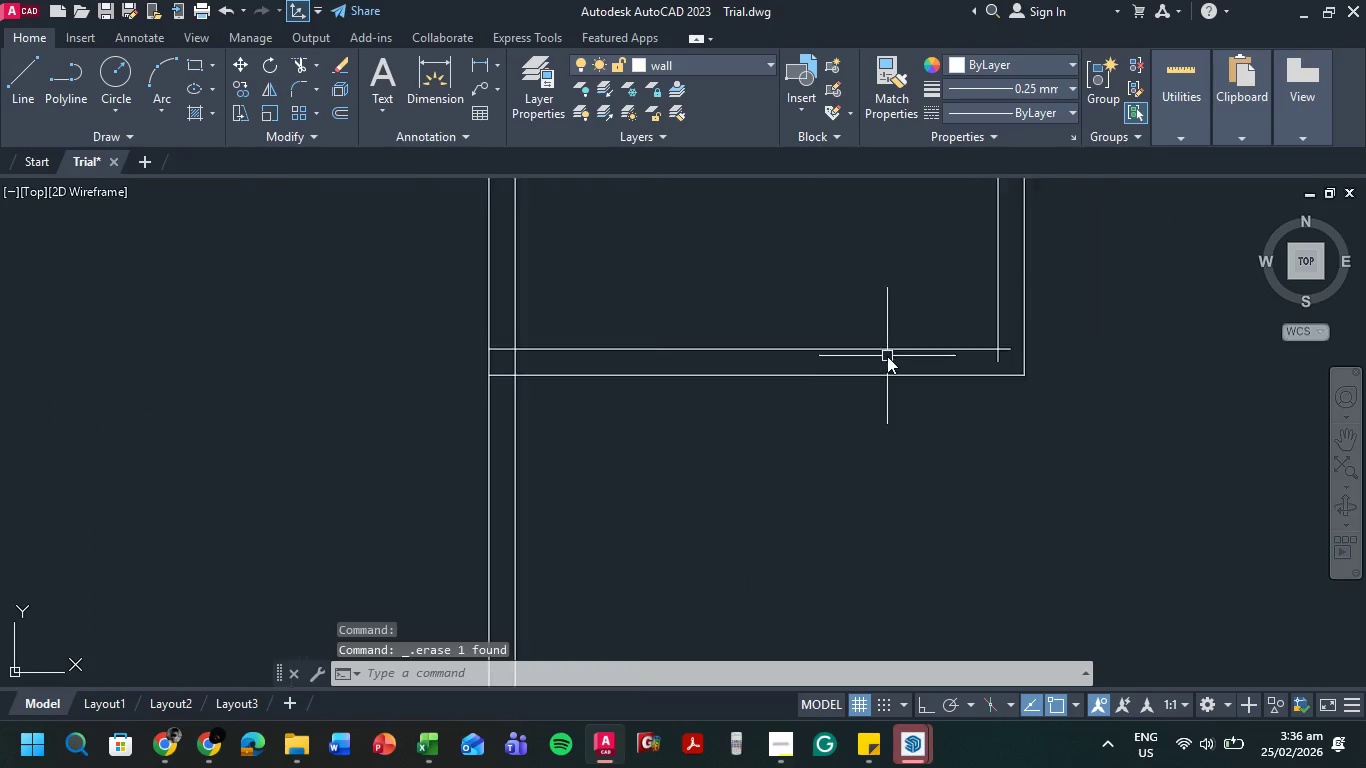 
scroll: coordinate [887, 356], scroll_direction: down, amount: 3.0
 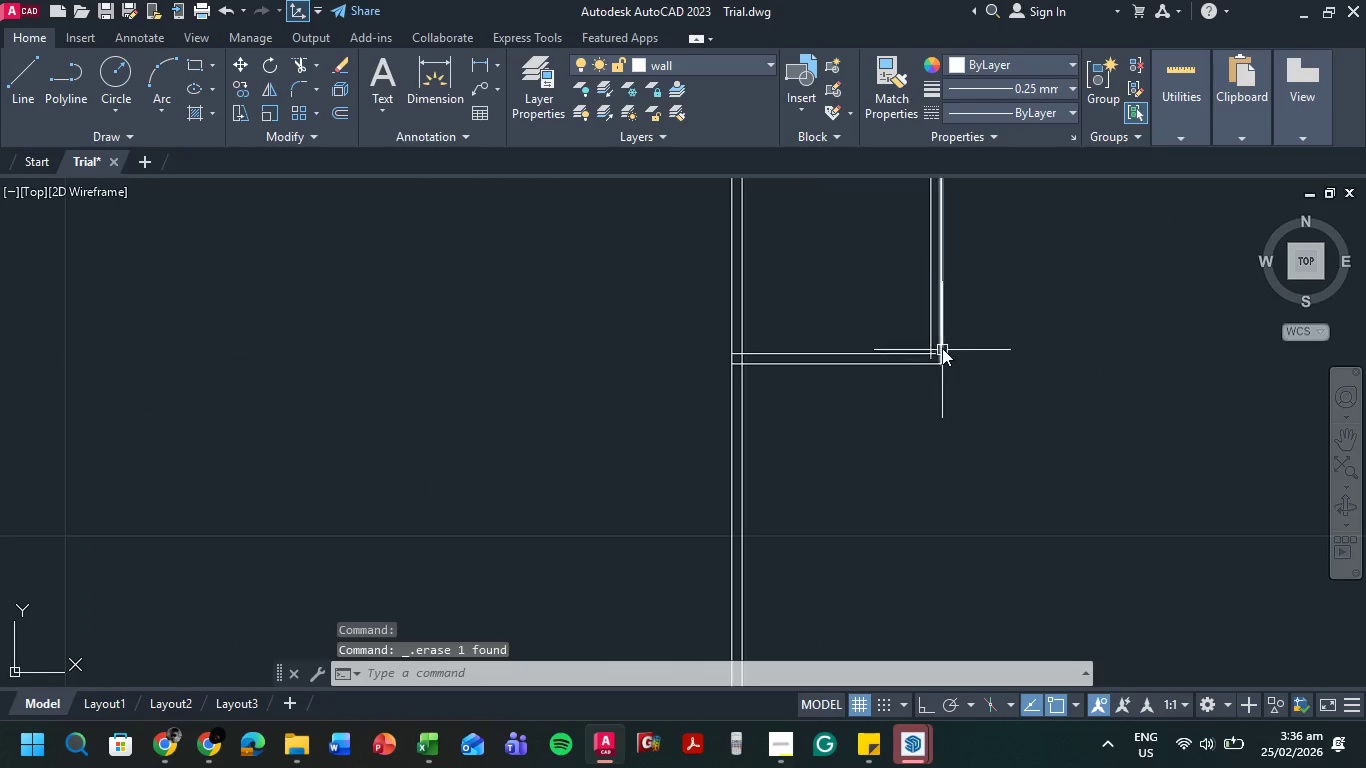 
scroll: coordinate [942, 348], scroll_direction: up, amount: 4.0
 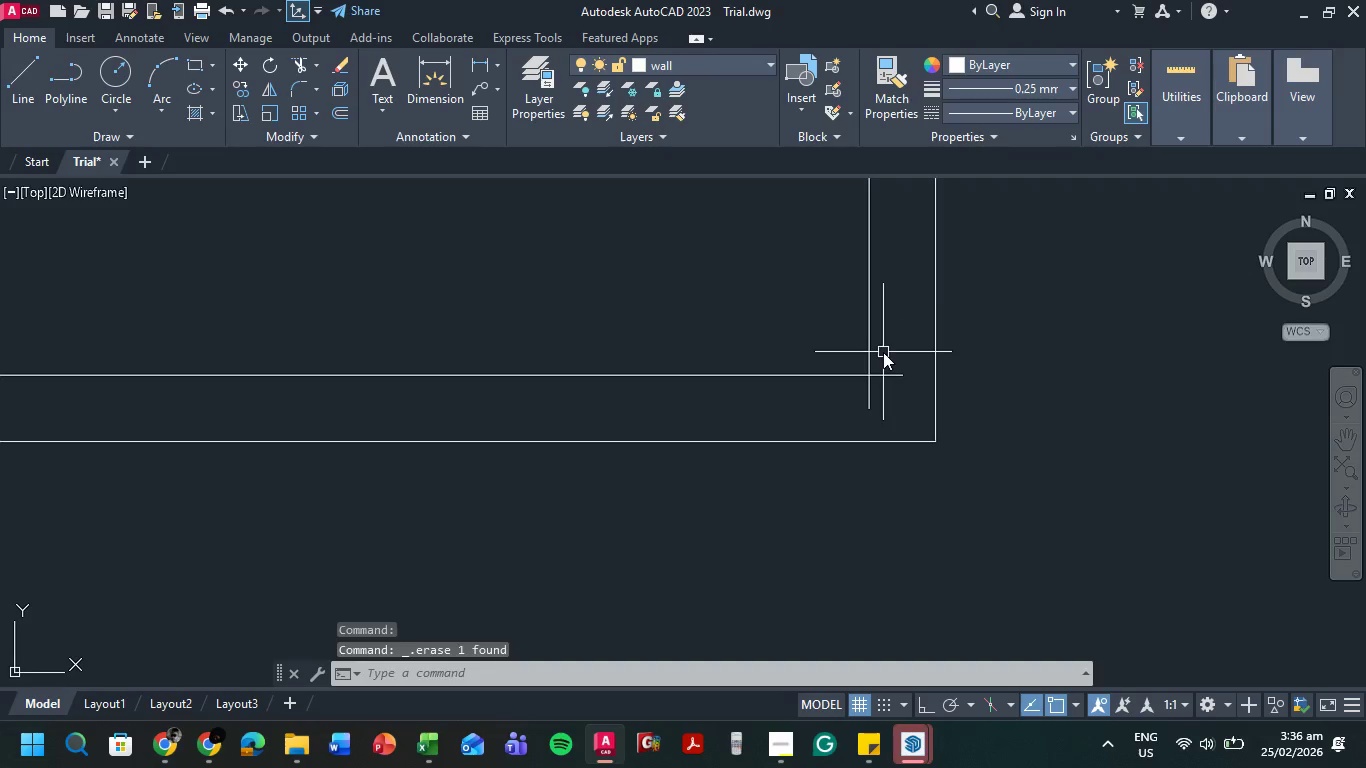 
type(tr )
 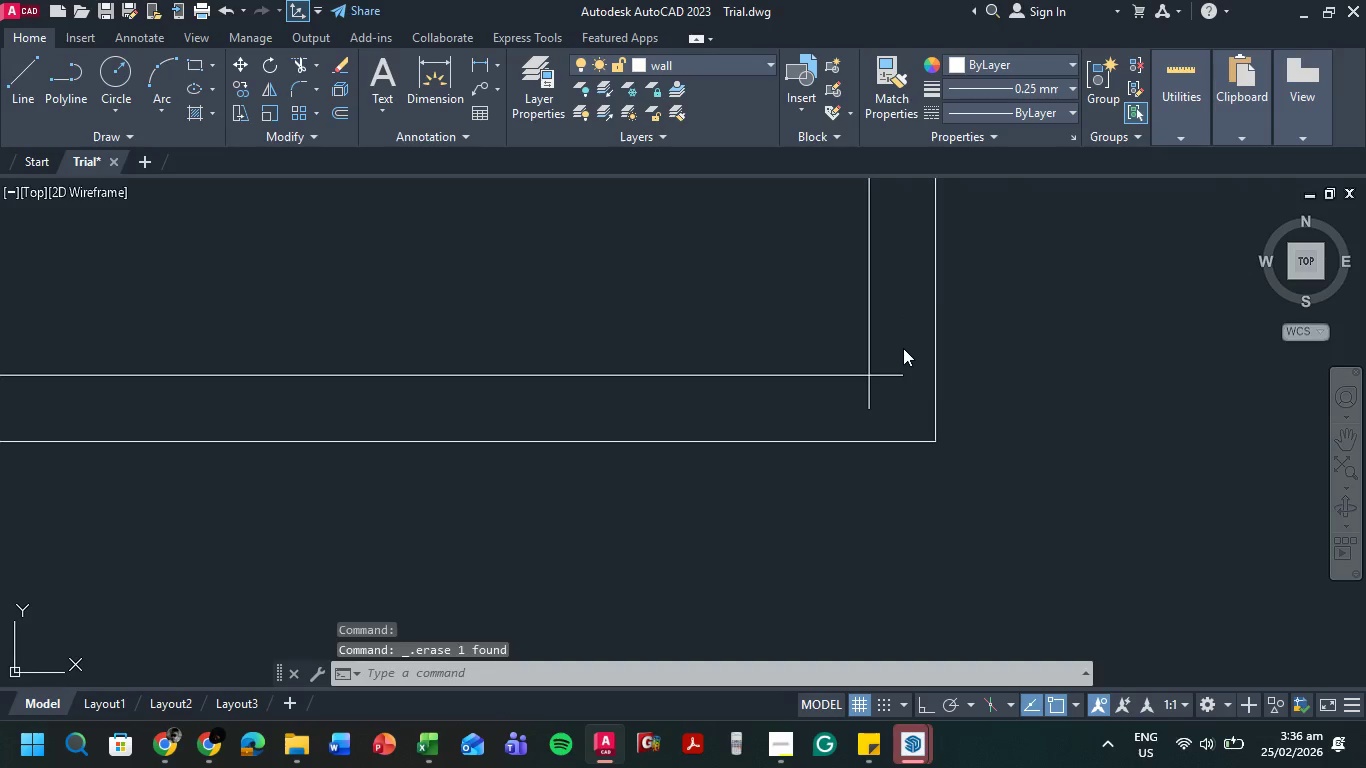 
left_click([903, 348])
 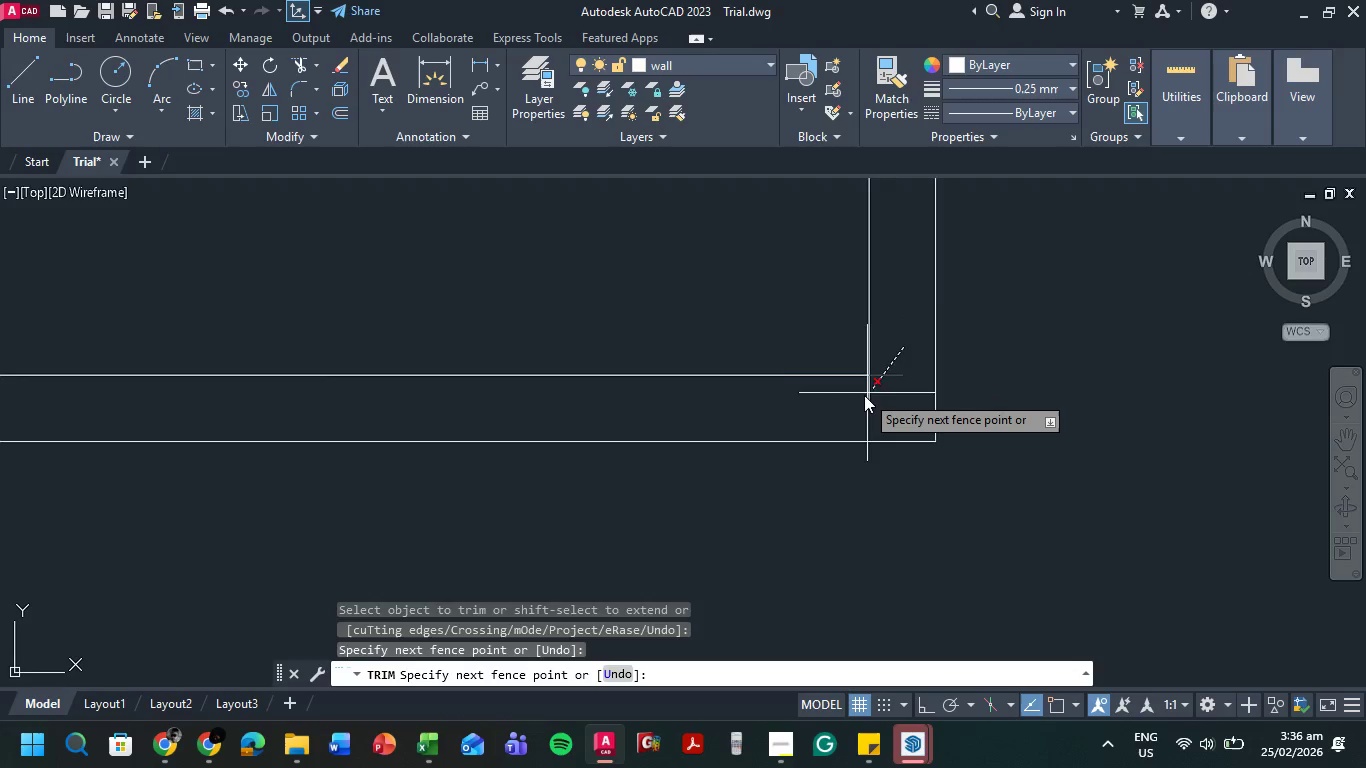 
left_click([864, 395])
 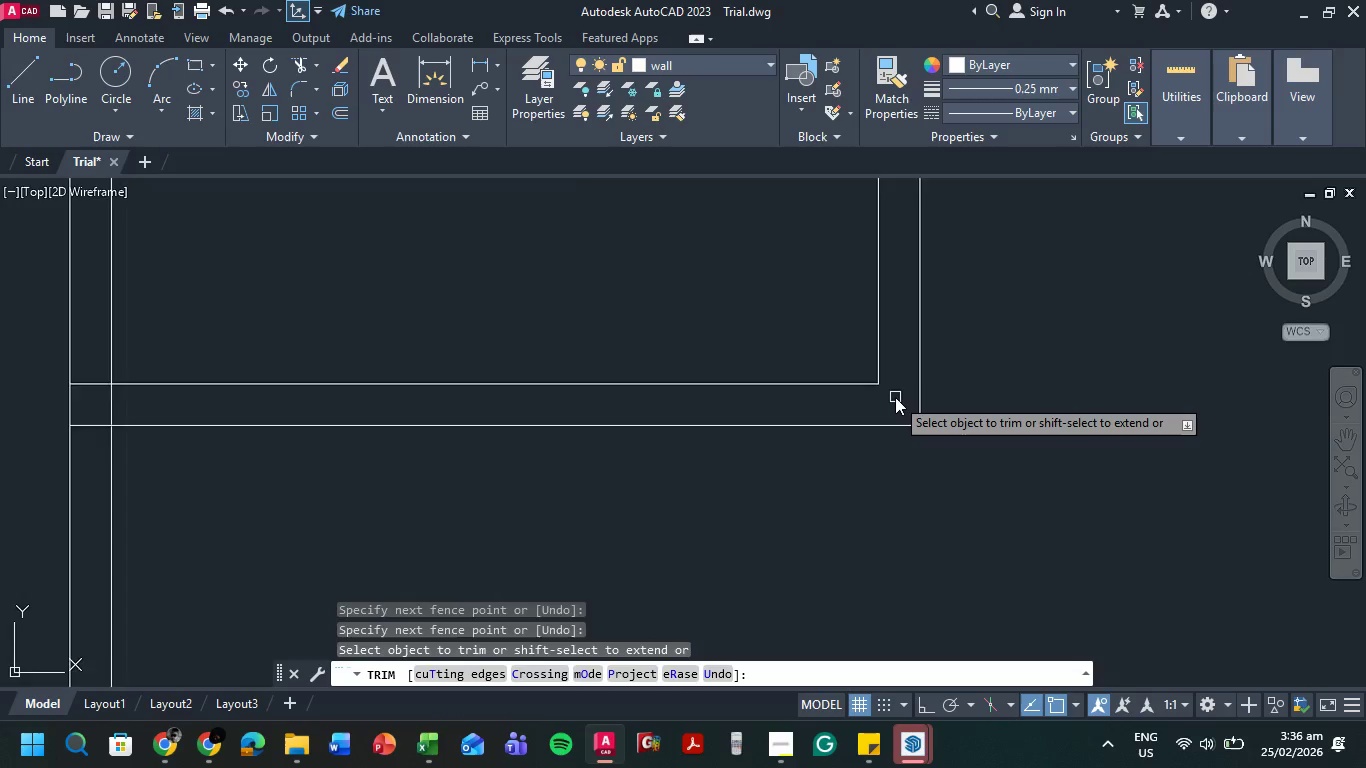 
scroll: coordinate [895, 397], scroll_direction: down, amount: 3.0
 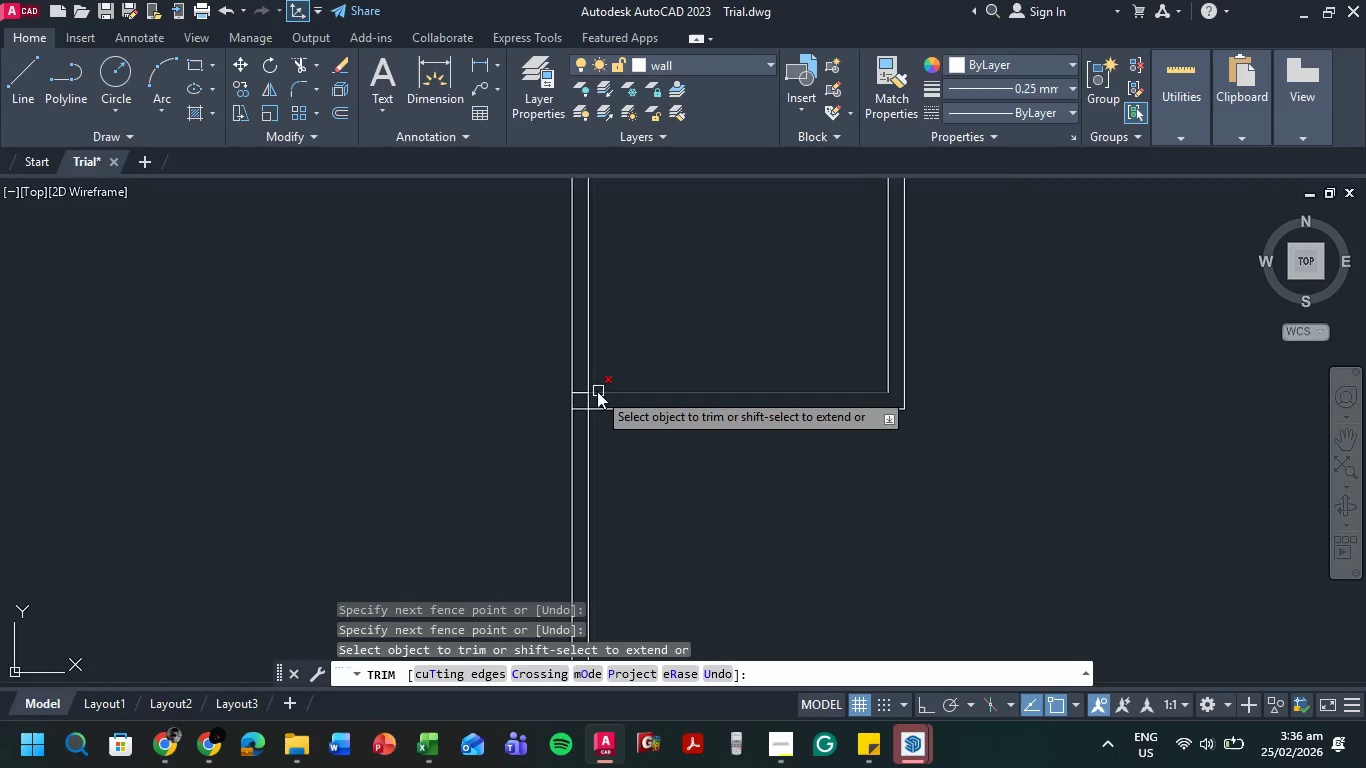 
scroll: coordinate [596, 391], scroll_direction: up, amount: 3.0
 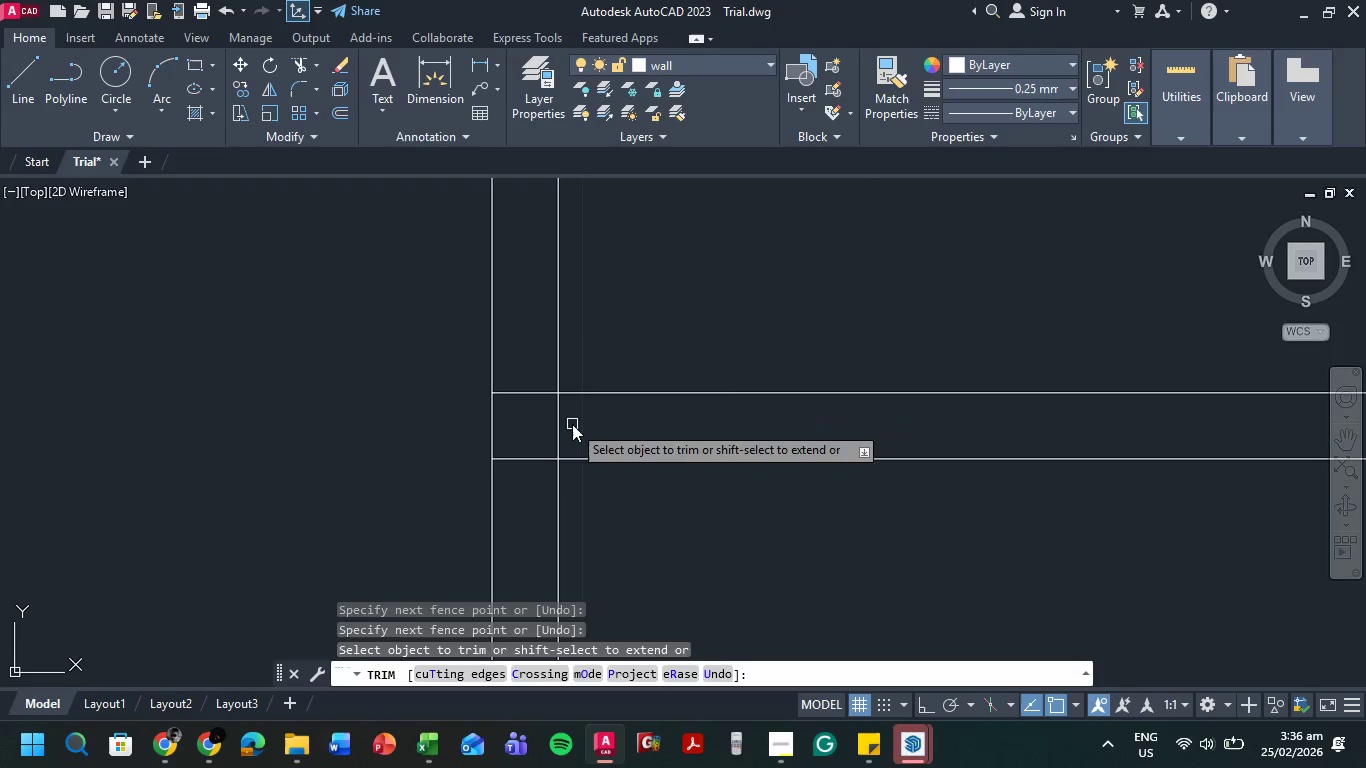 
left_click_drag(start_coordinate=[572, 424], to_coordinate=[519, 492])
 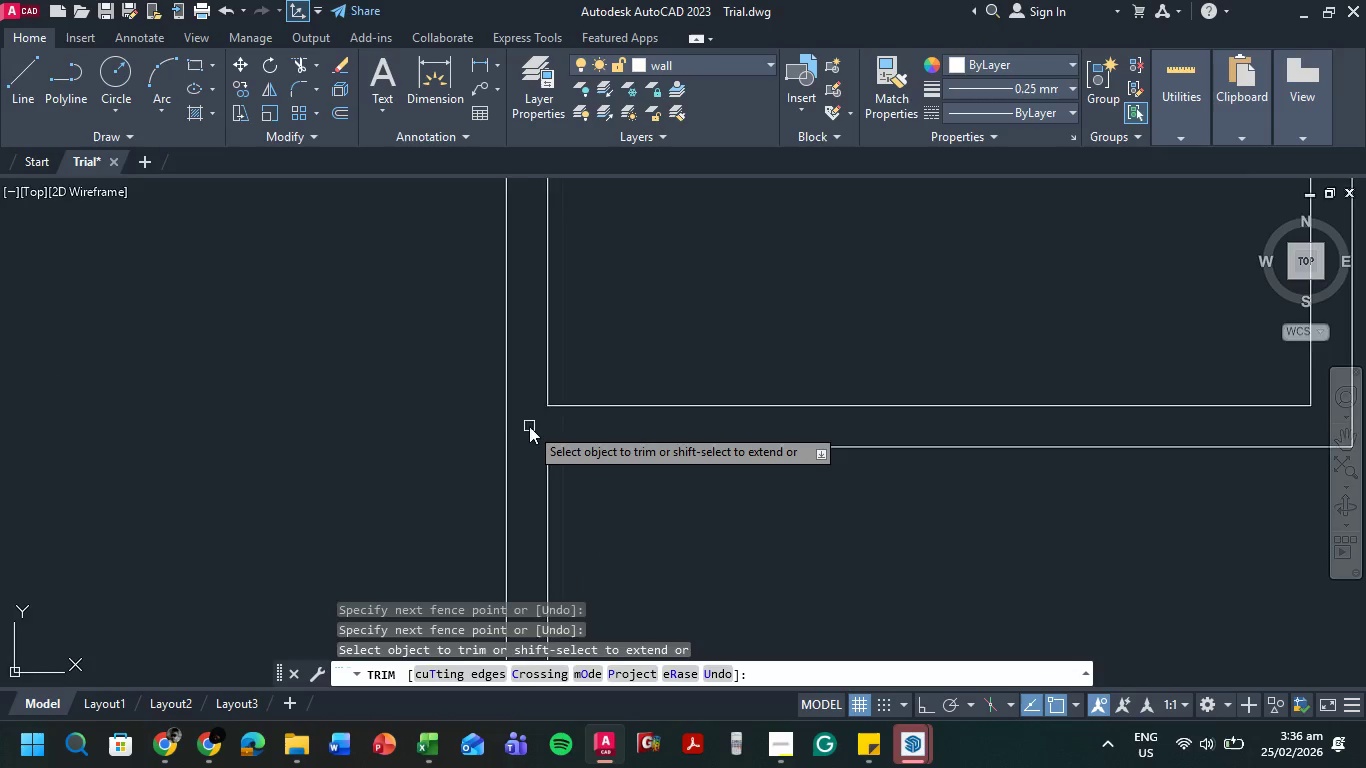 
scroll: coordinate [528, 426], scroll_direction: down, amount: 5.0
 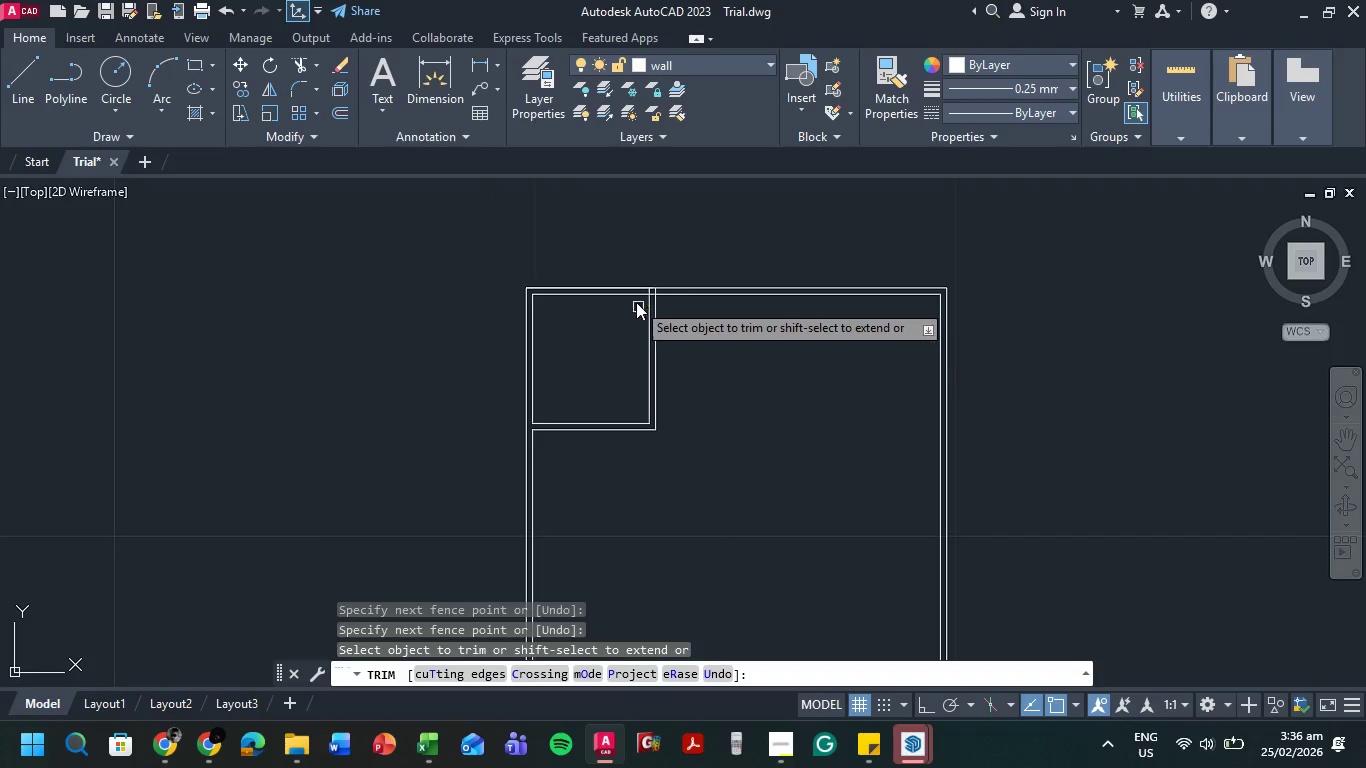 
scroll: coordinate [638, 299], scroll_direction: up, amount: 6.0
 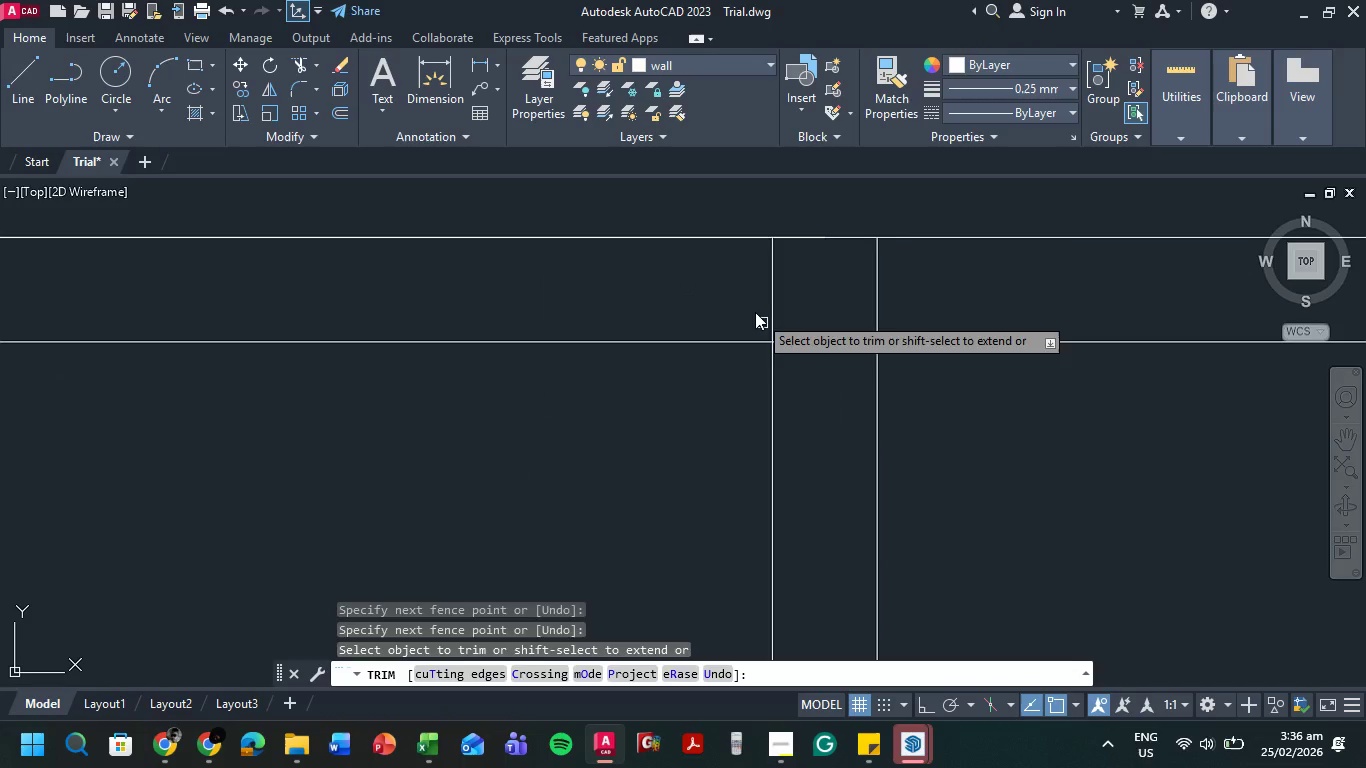 
left_click_drag(start_coordinate=[744, 288], to_coordinate=[910, 304])
 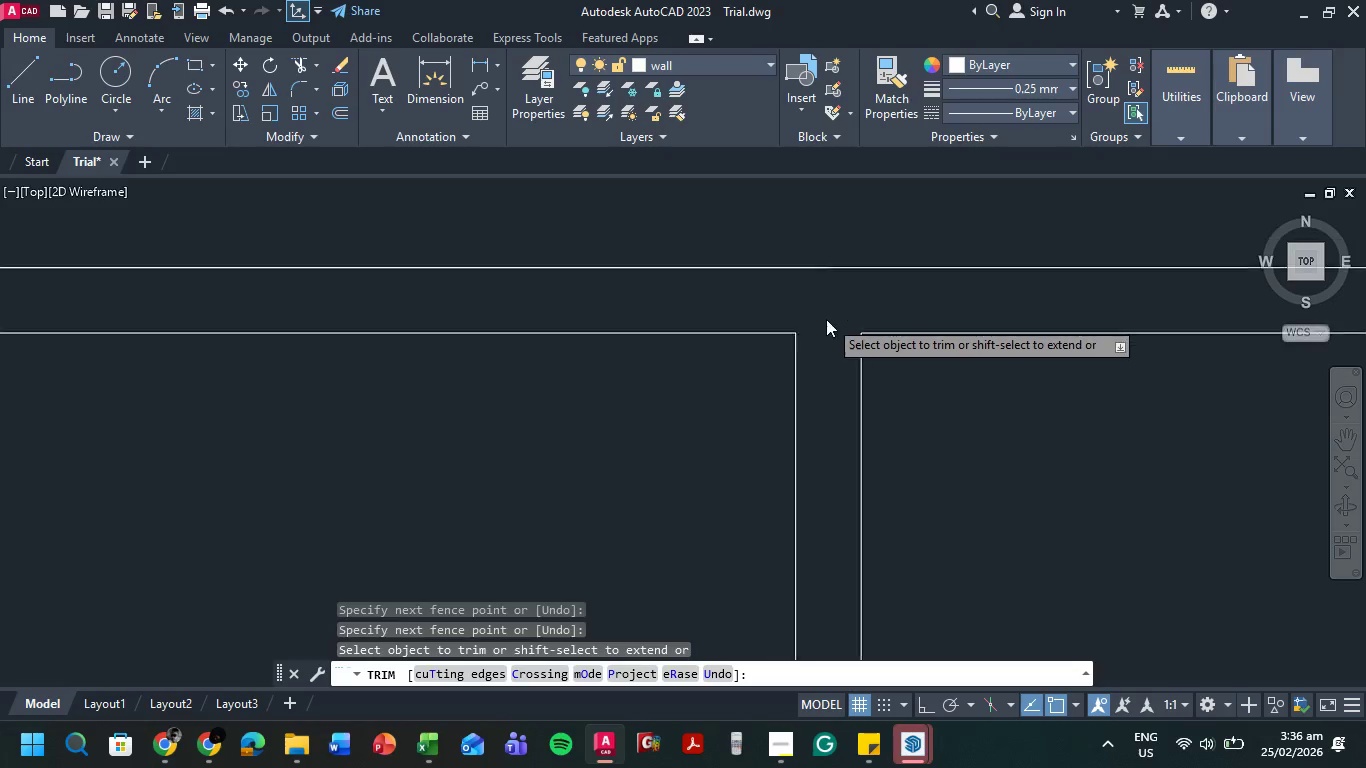 
scroll: coordinate [806, 320], scroll_direction: down, amount: 6.0
 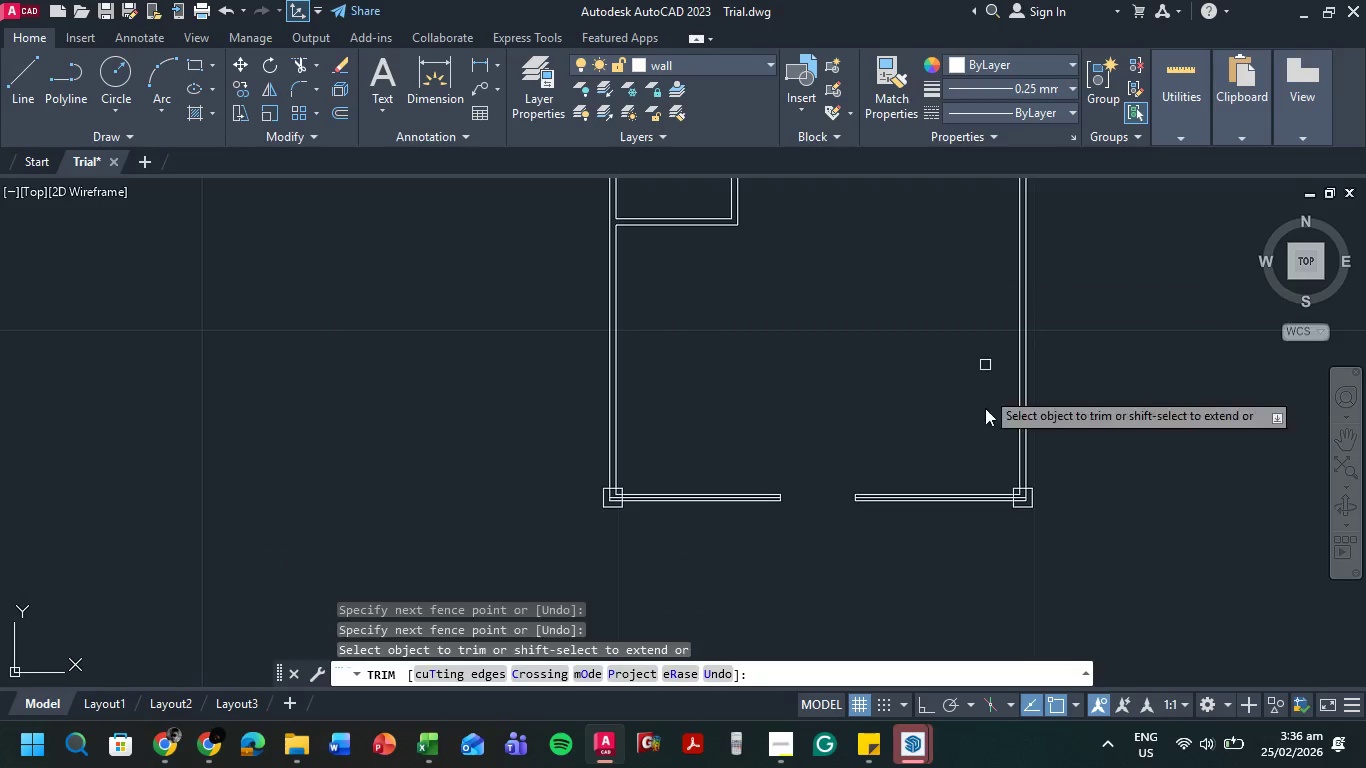 
scroll: coordinate [858, 527], scroll_direction: up, amount: 3.0
 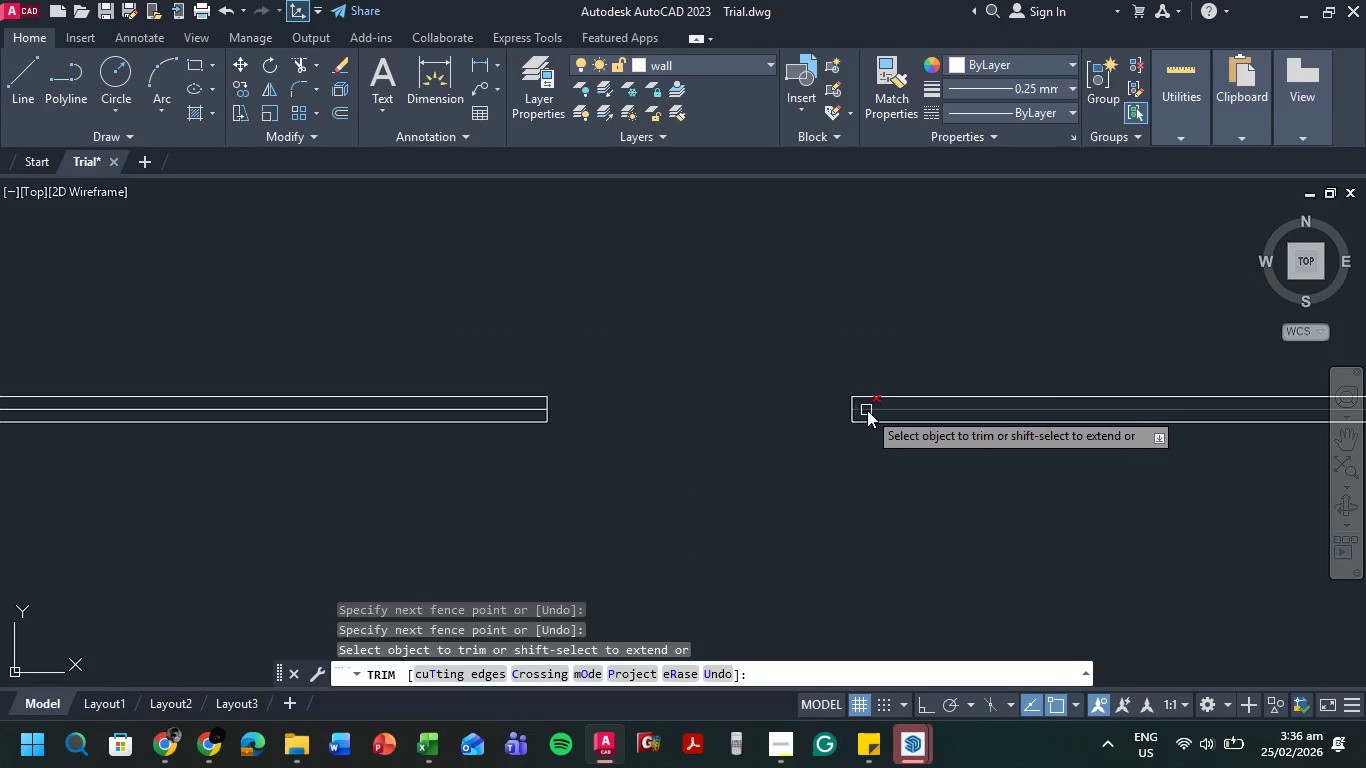 
left_click([869, 410])
 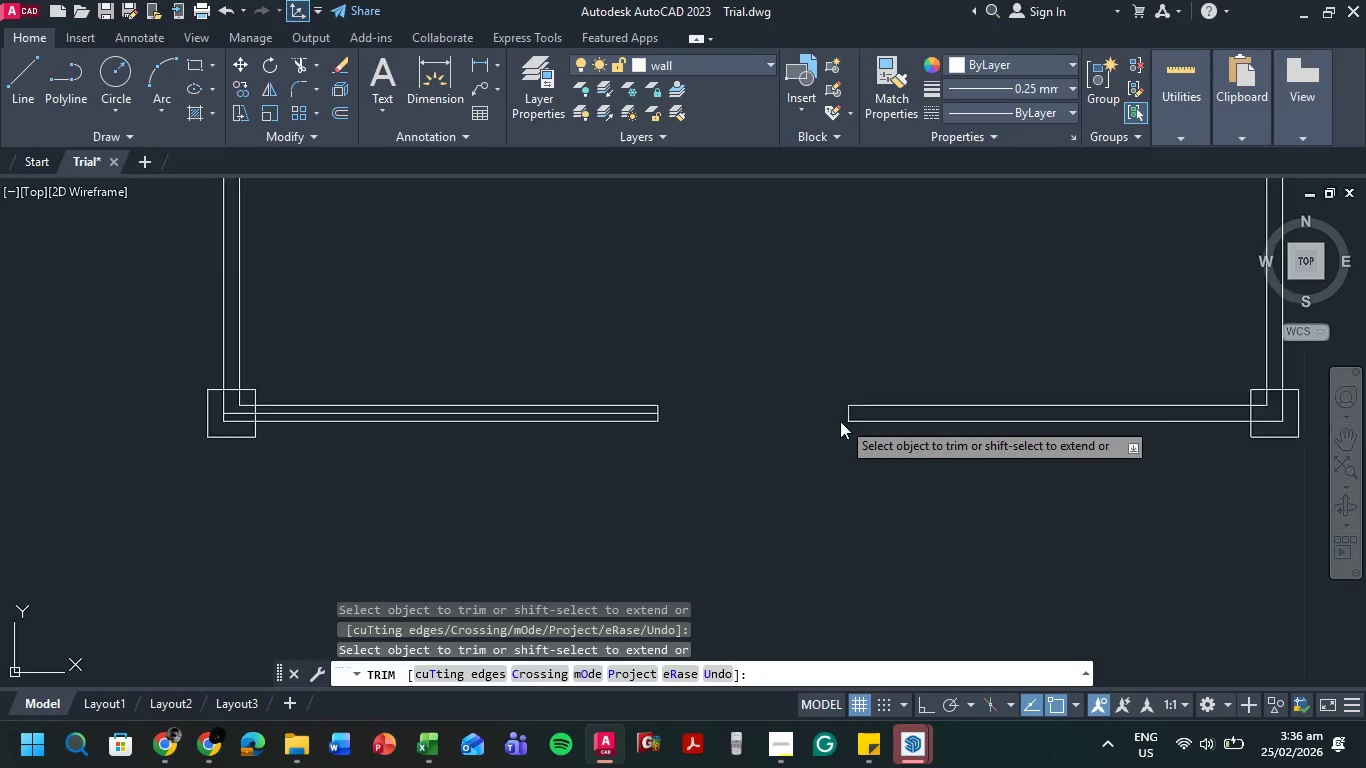 
scroll: coordinate [841, 420], scroll_direction: down, amount: 2.0
 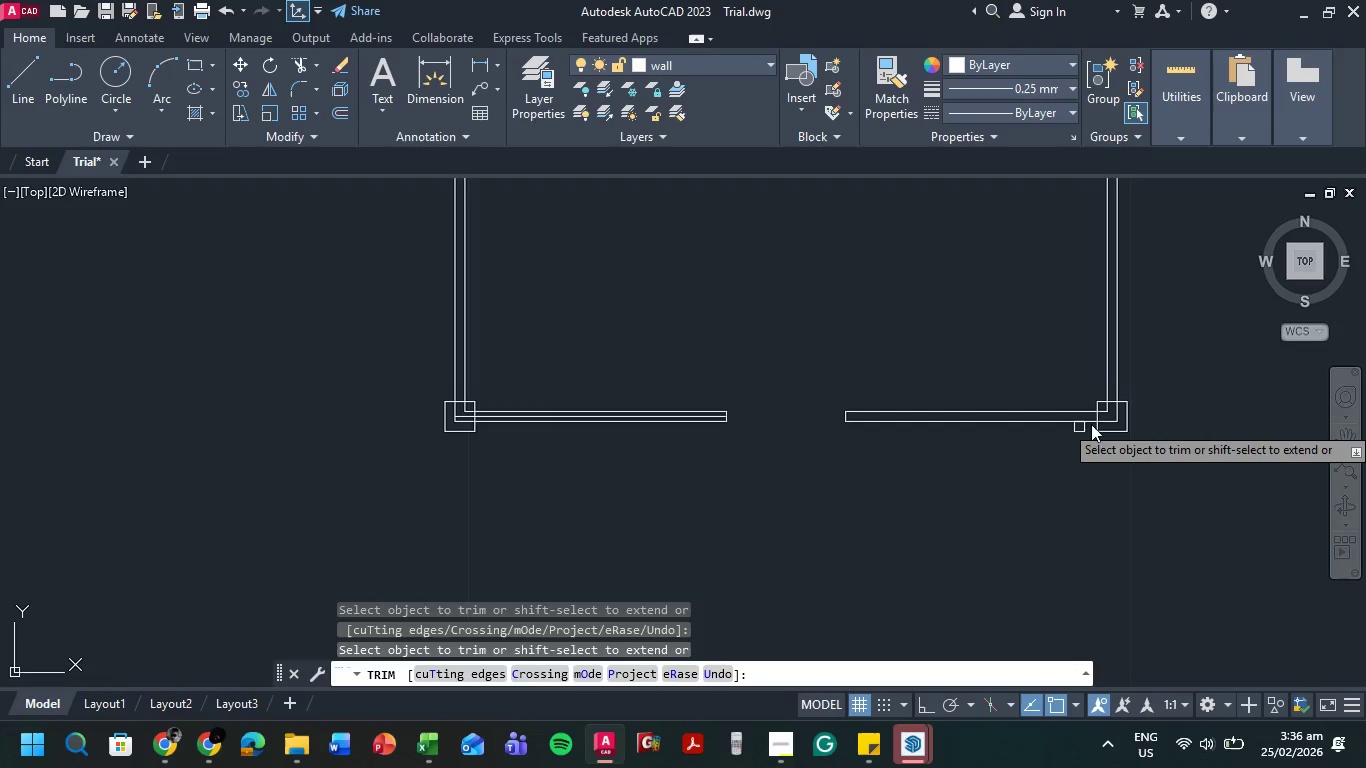 
scroll: coordinate [1103, 409], scroll_direction: up, amount: 3.0
 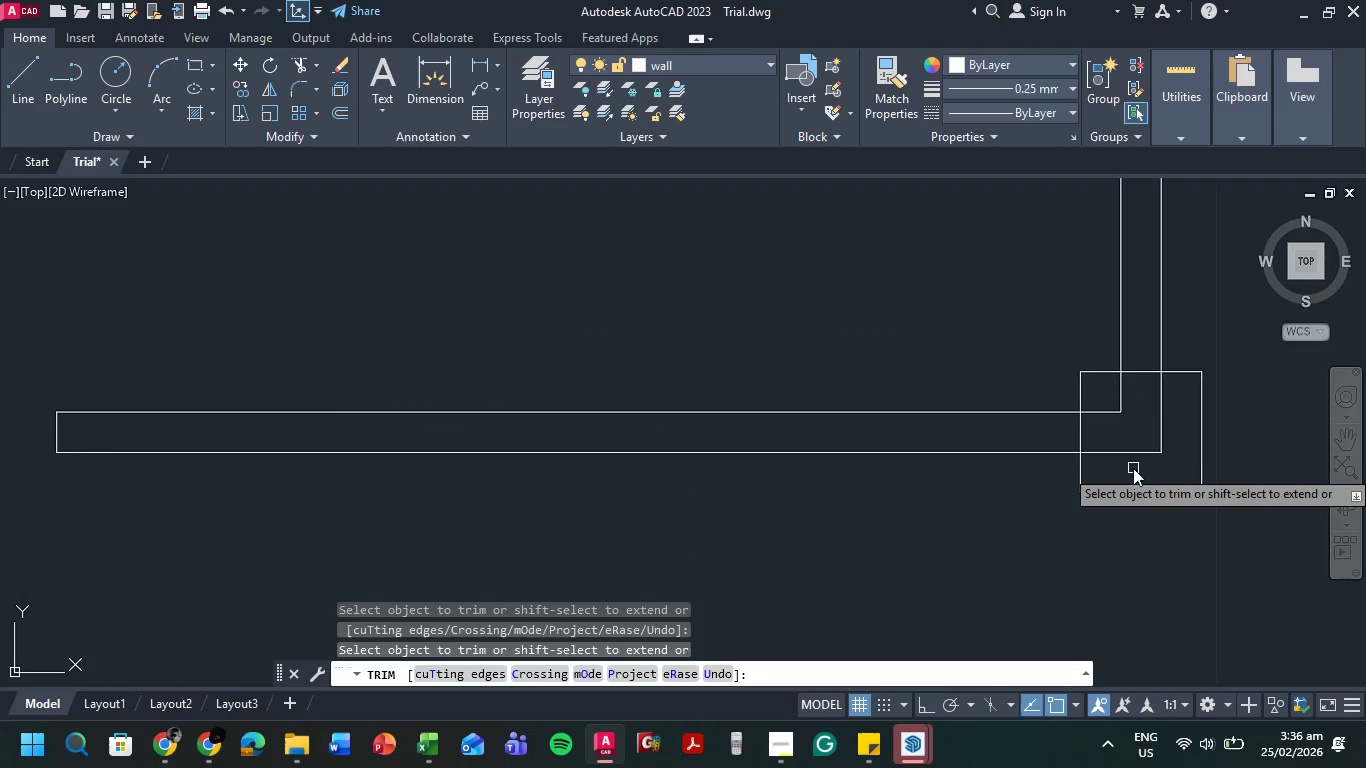 
left_click_drag(start_coordinate=[1135, 470], to_coordinate=[1163, 429])
 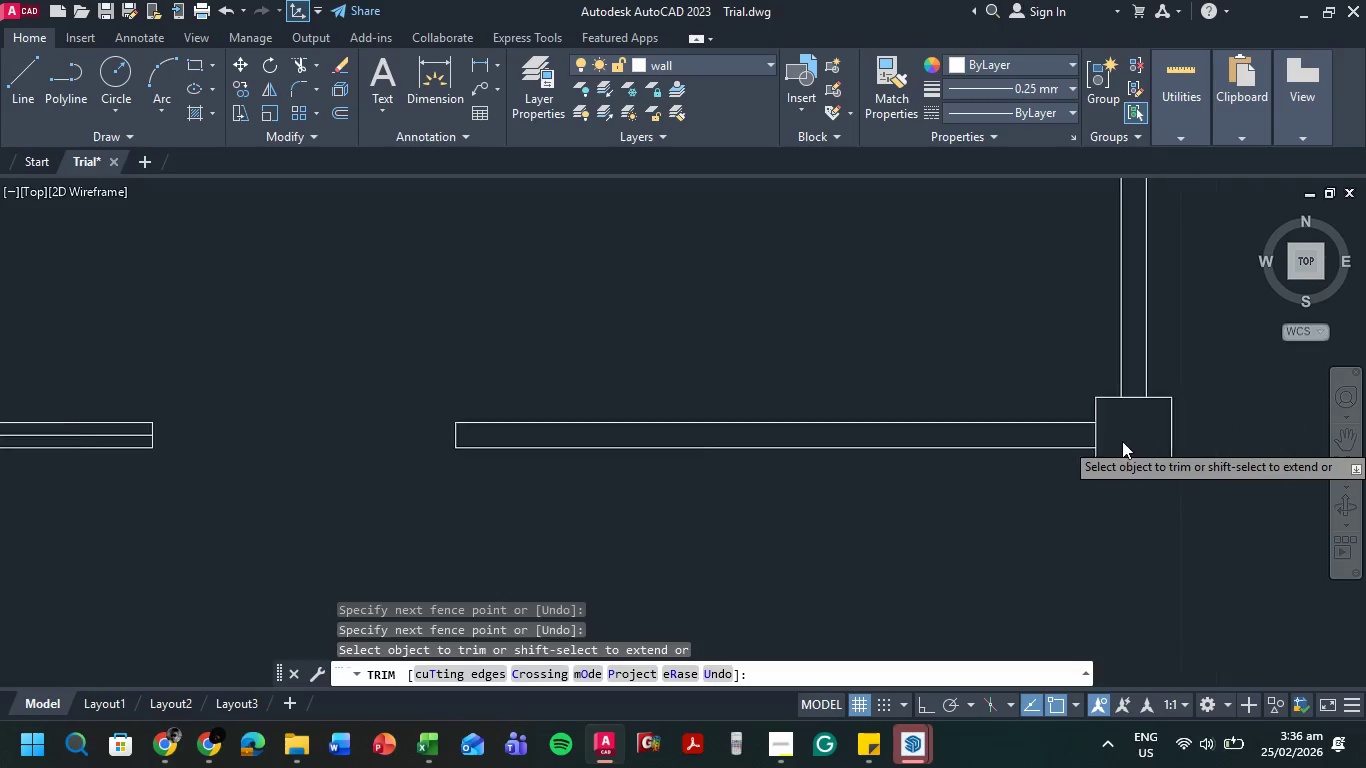 
scroll: coordinate [1123, 441], scroll_direction: down, amount: 3.0
 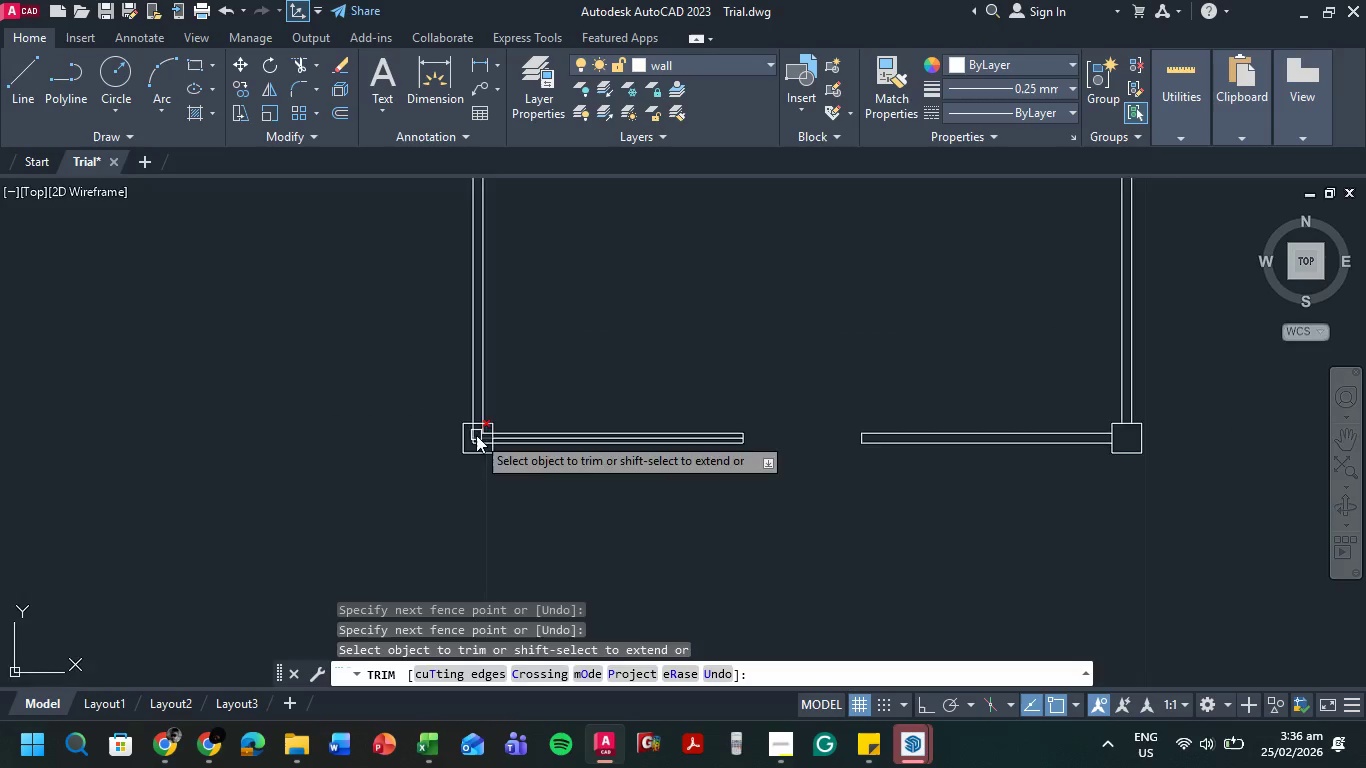 
scroll: coordinate [475, 434], scroll_direction: up, amount: 5.0
 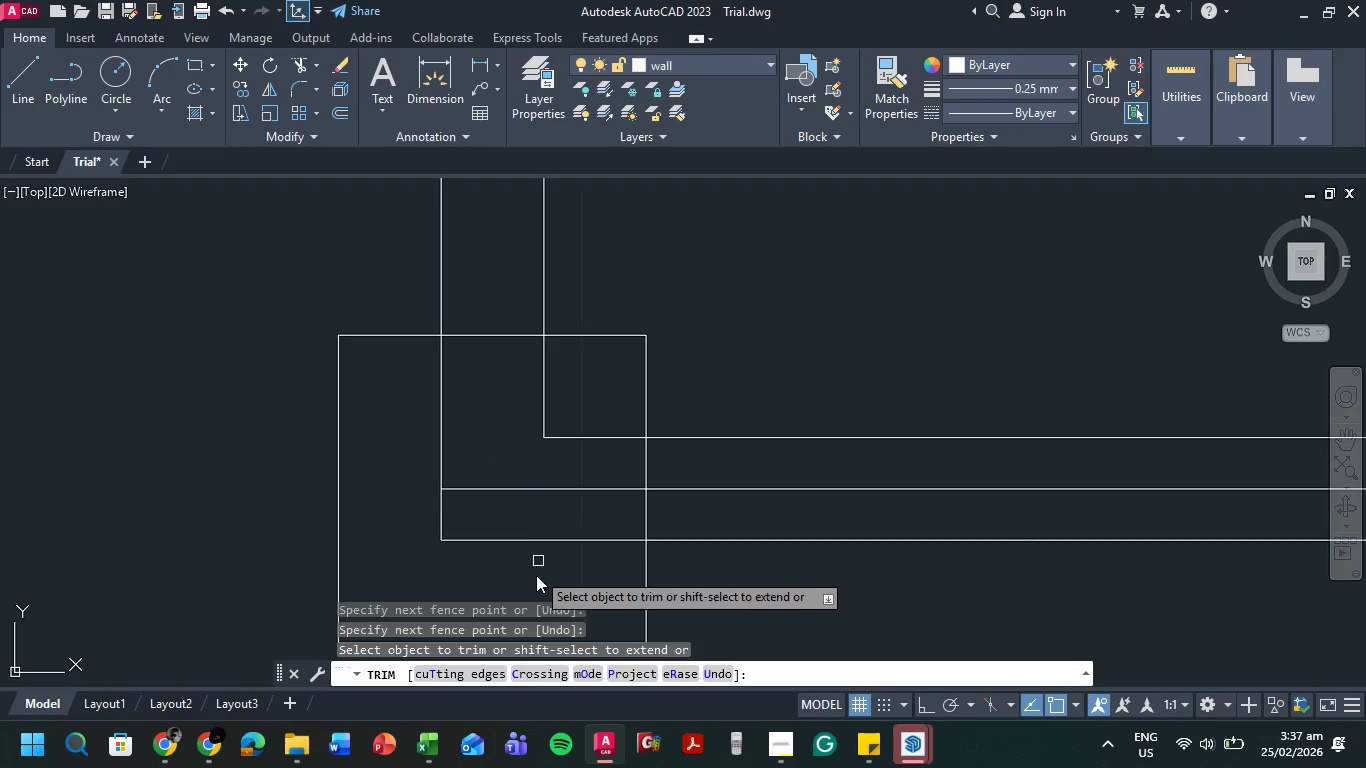 
left_click_drag(start_coordinate=[538, 574], to_coordinate=[569, 560])
 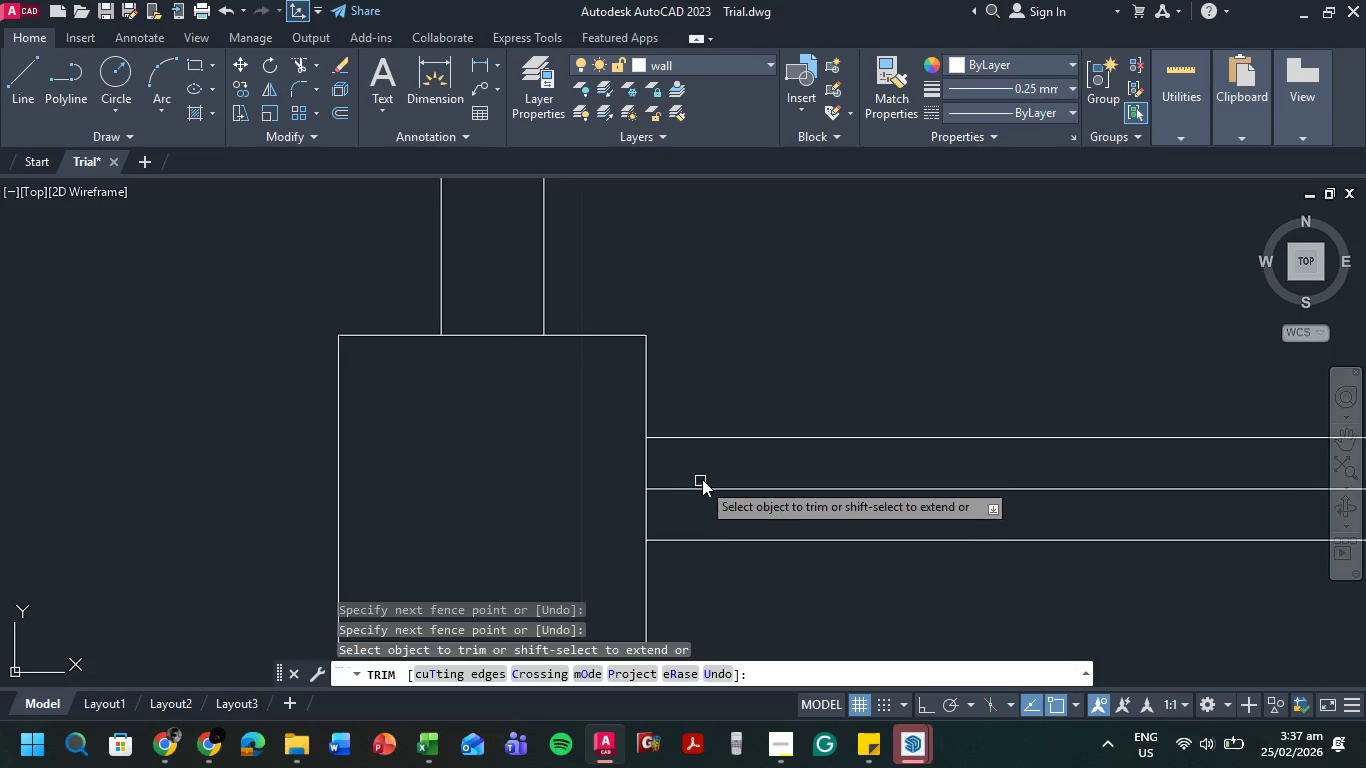 
left_click_drag(start_coordinate=[702, 479], to_coordinate=[726, 510])
 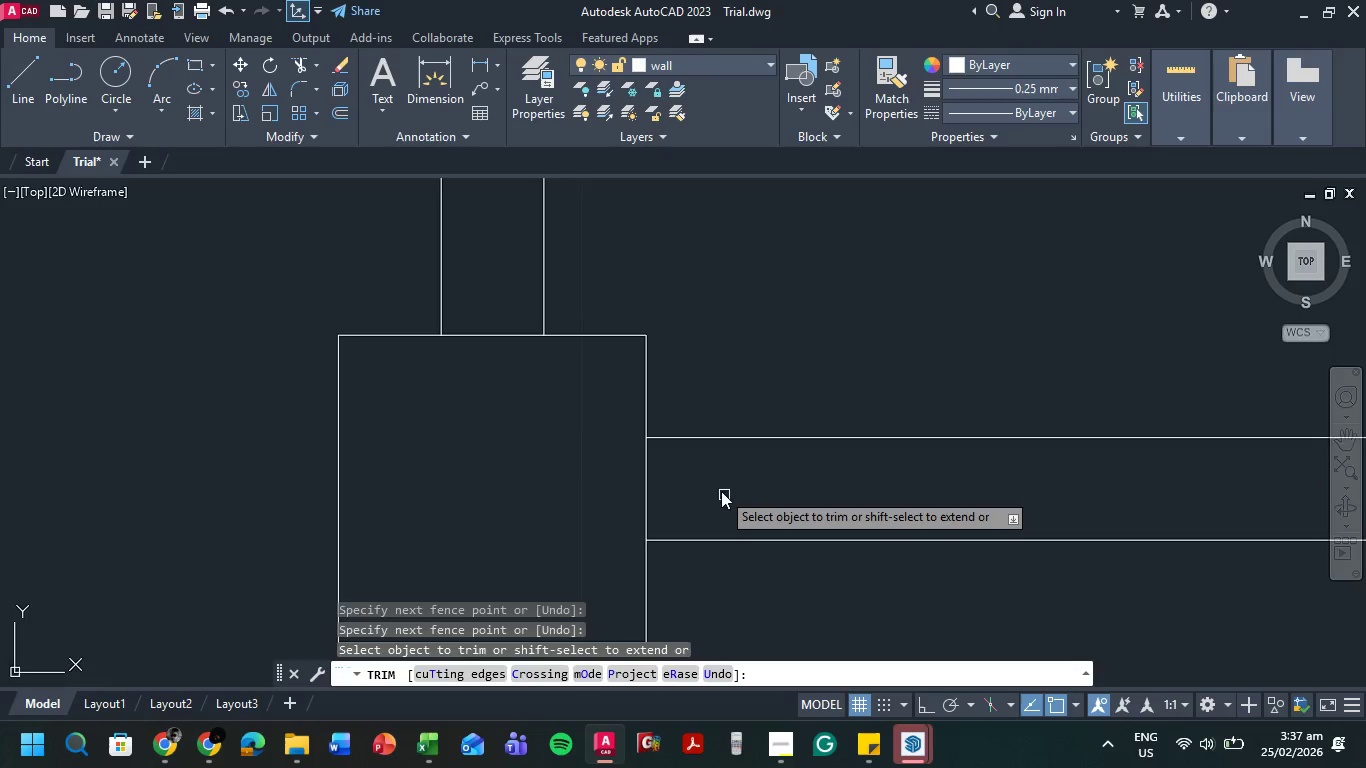 
scroll: coordinate [973, 543], scroll_direction: down, amount: 7.0
 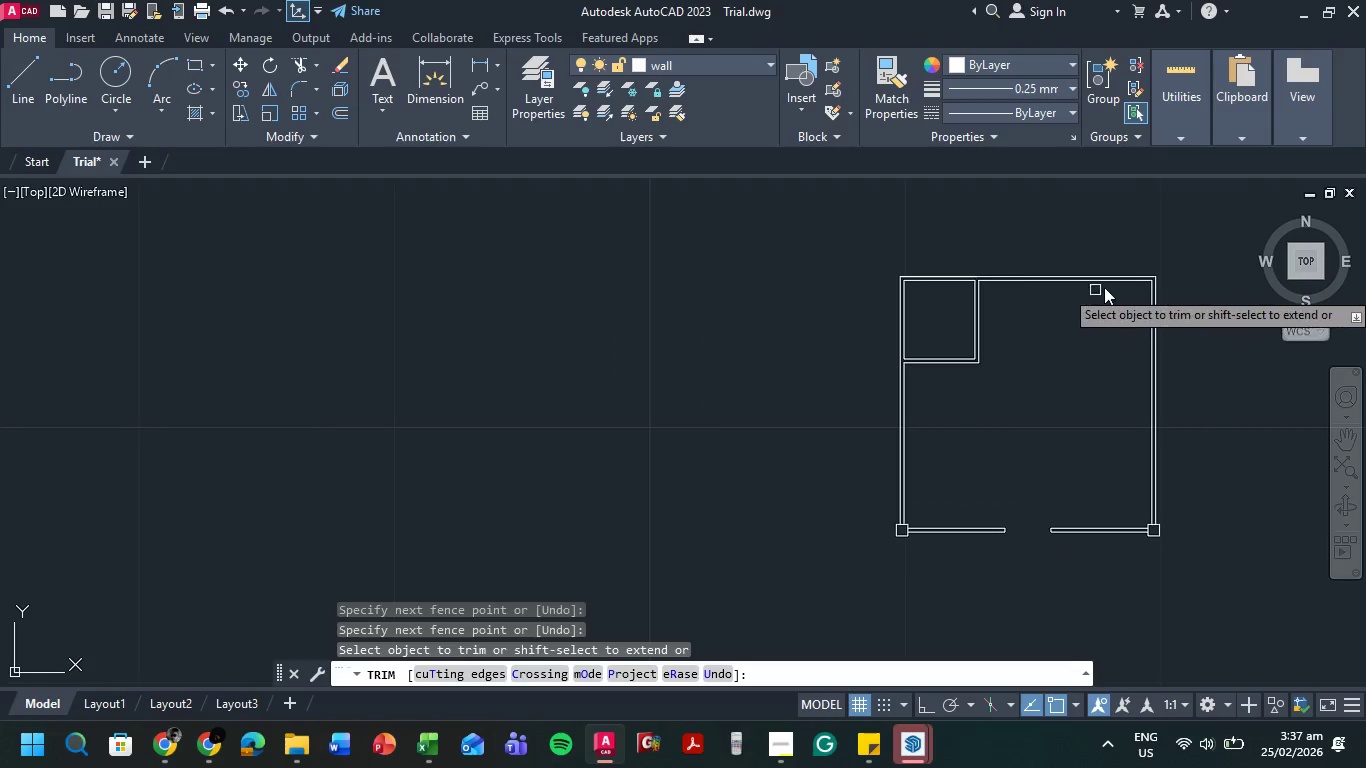 
scroll: coordinate [1092, 355], scroll_direction: none, amount: 0.0
 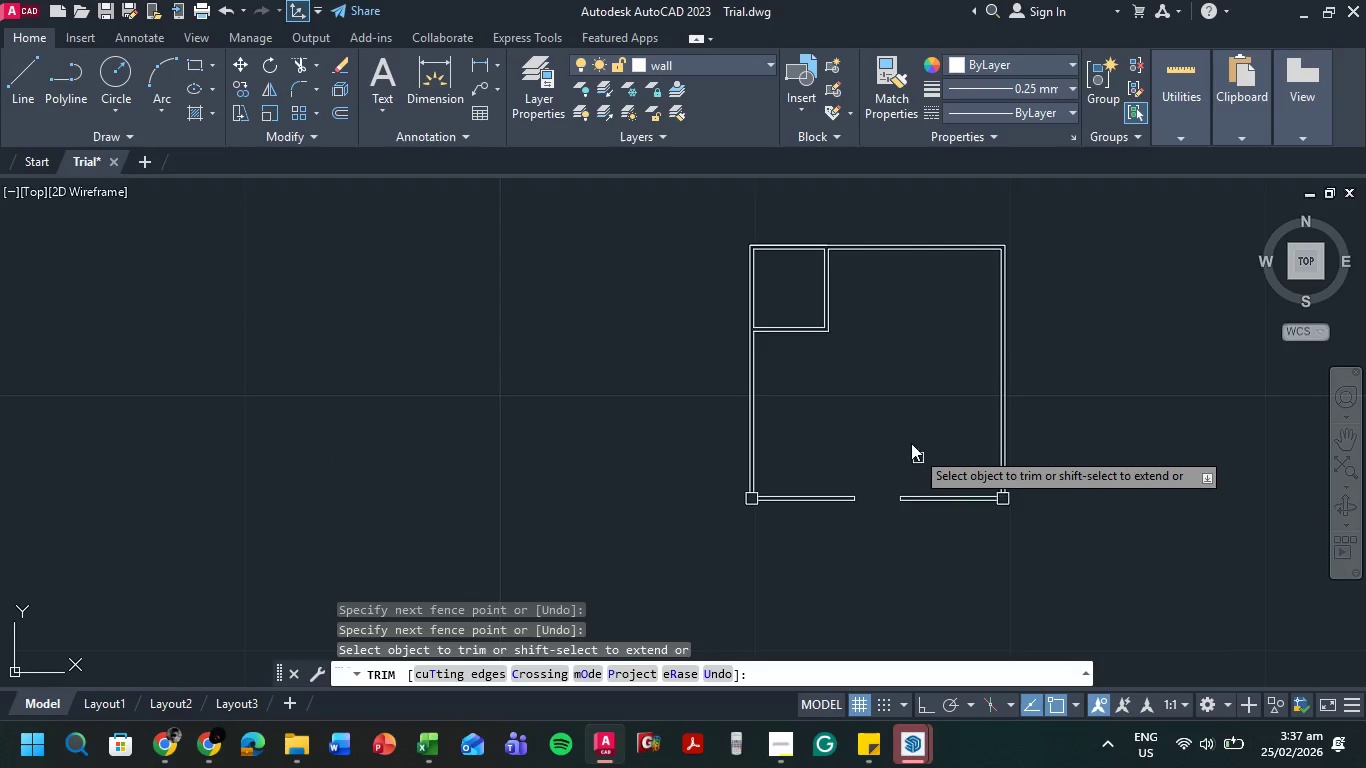 
key(Escape)
 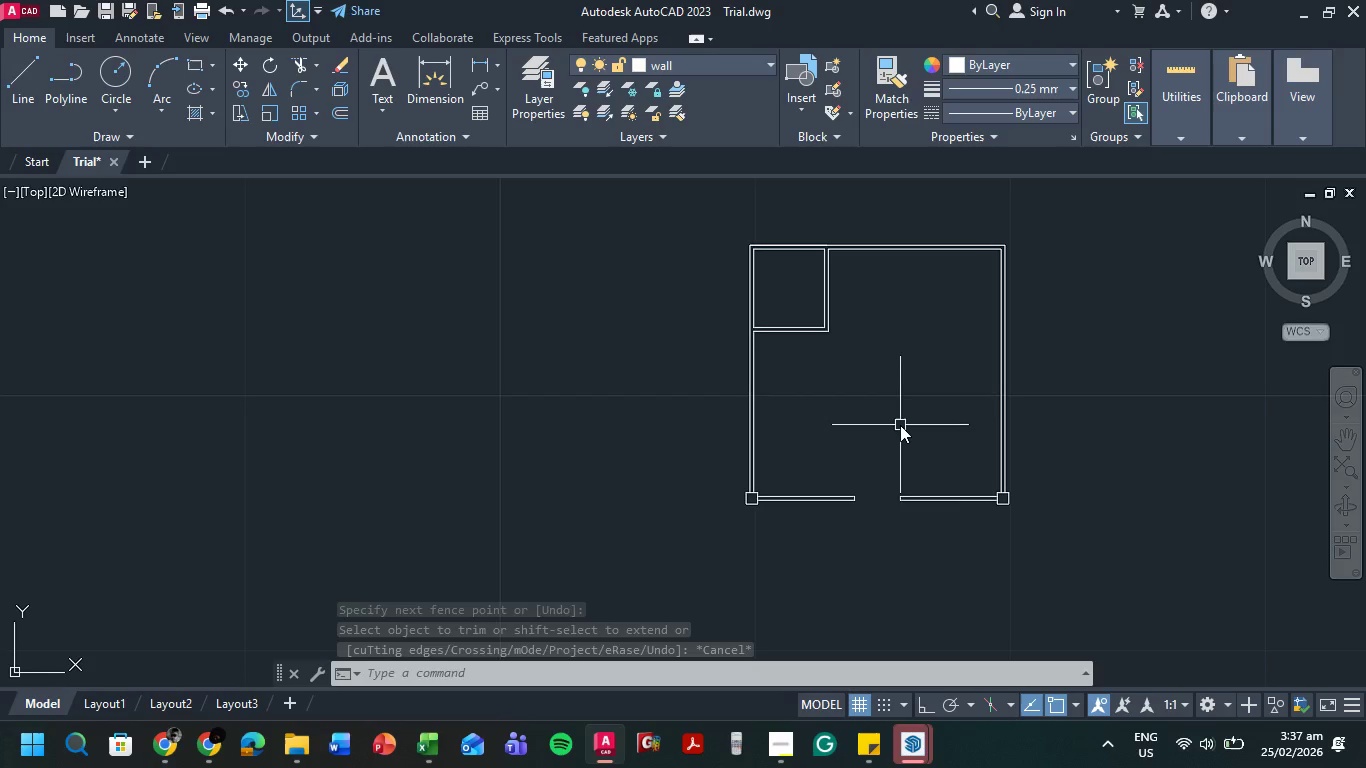 
wait(5.8)
 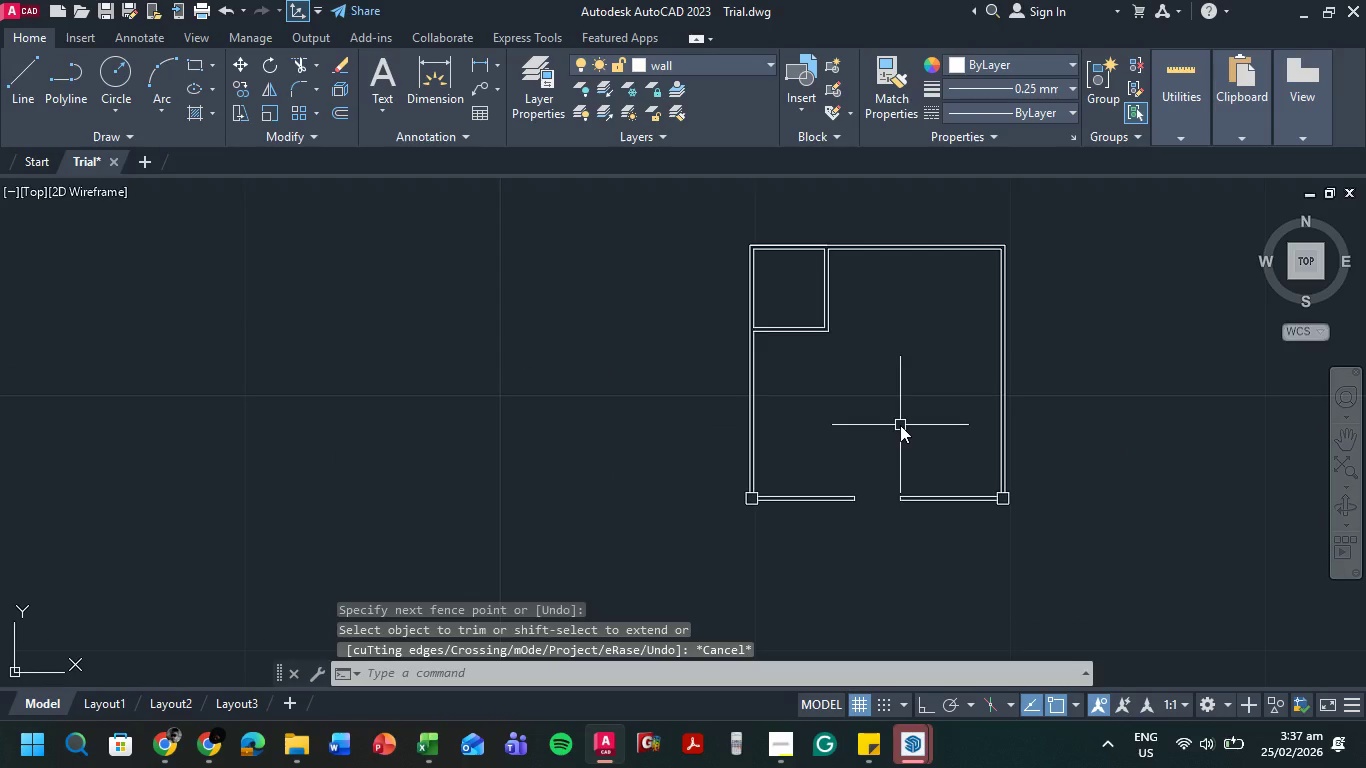 
scroll: coordinate [803, 315], scroll_direction: down, amount: 3.0
 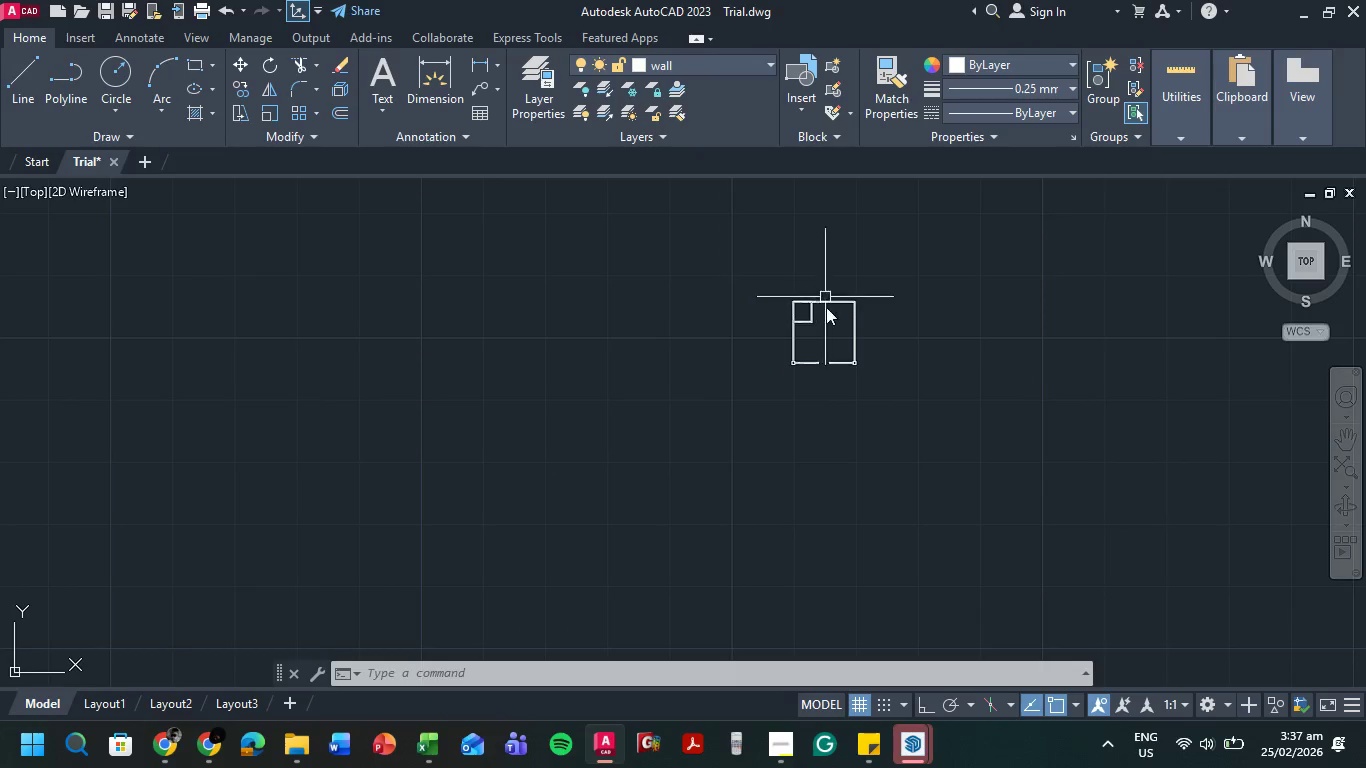 
scroll: coordinate [808, 309], scroll_direction: up, amount: 10.0
 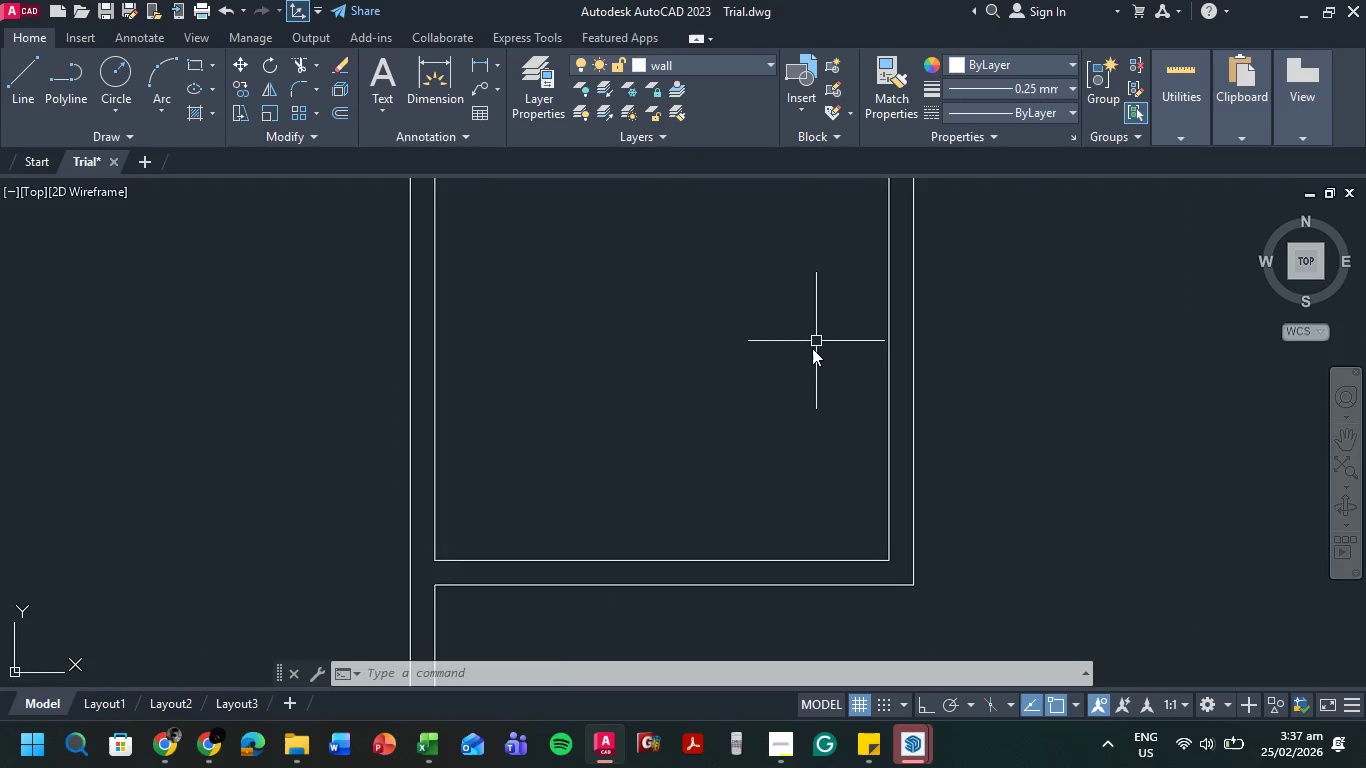 
scroll: coordinate [813, 348], scroll_direction: down, amount: 1.0
 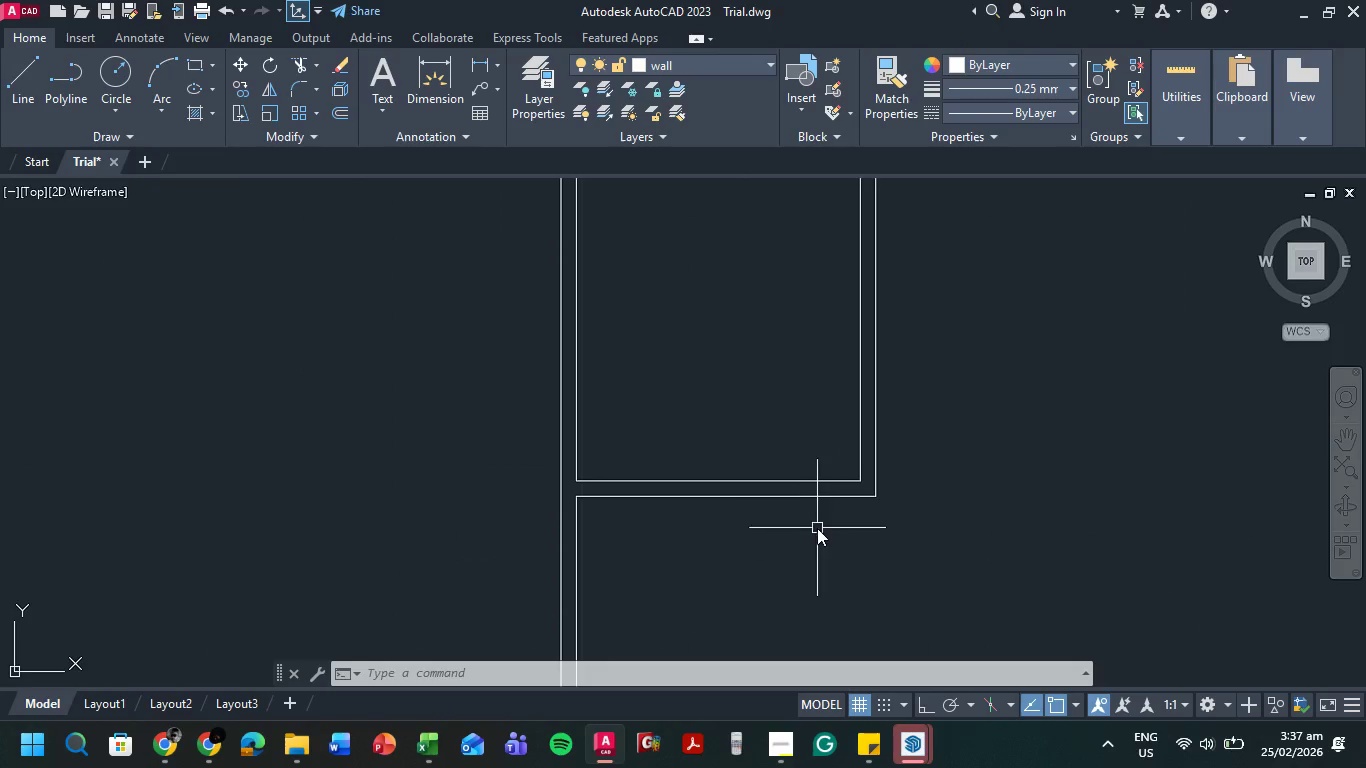 
scroll: coordinate [843, 496], scroll_direction: up, amount: 5.0
 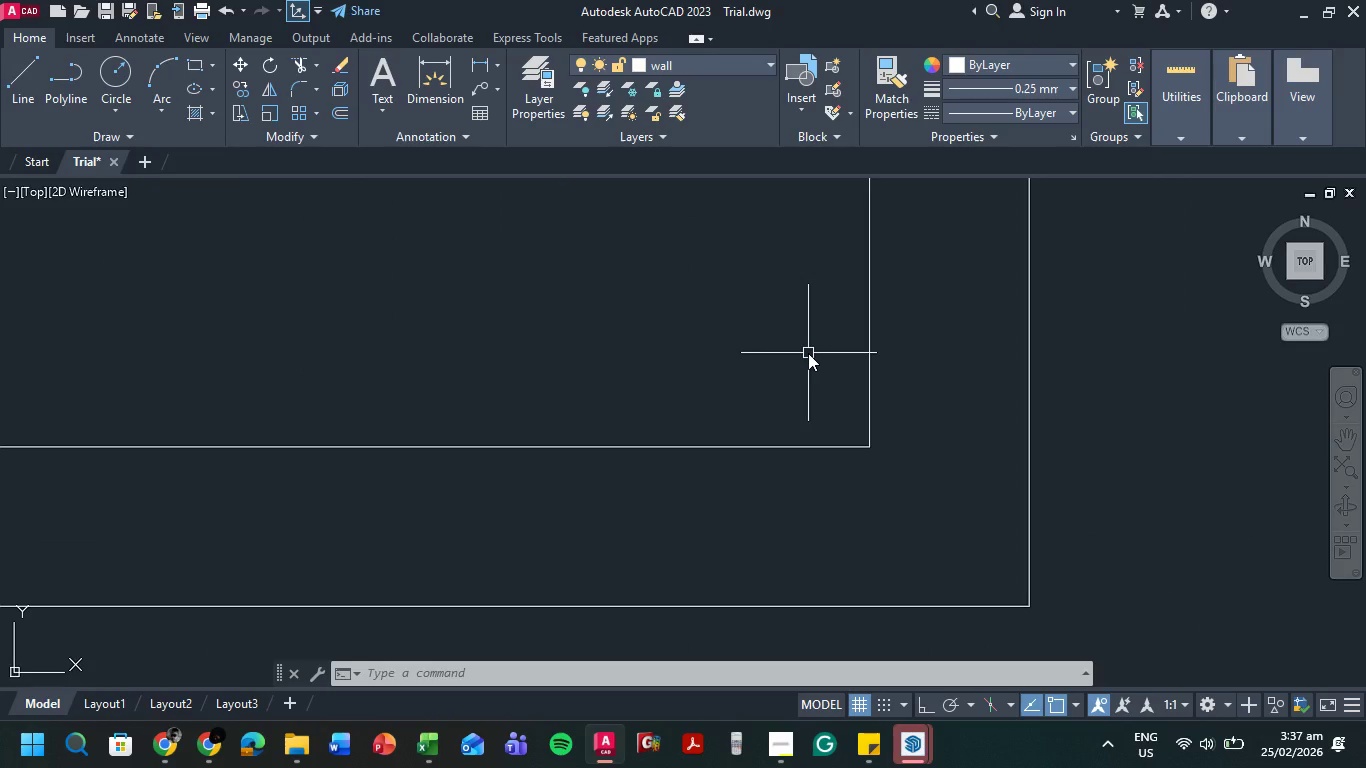 
type(rec )
 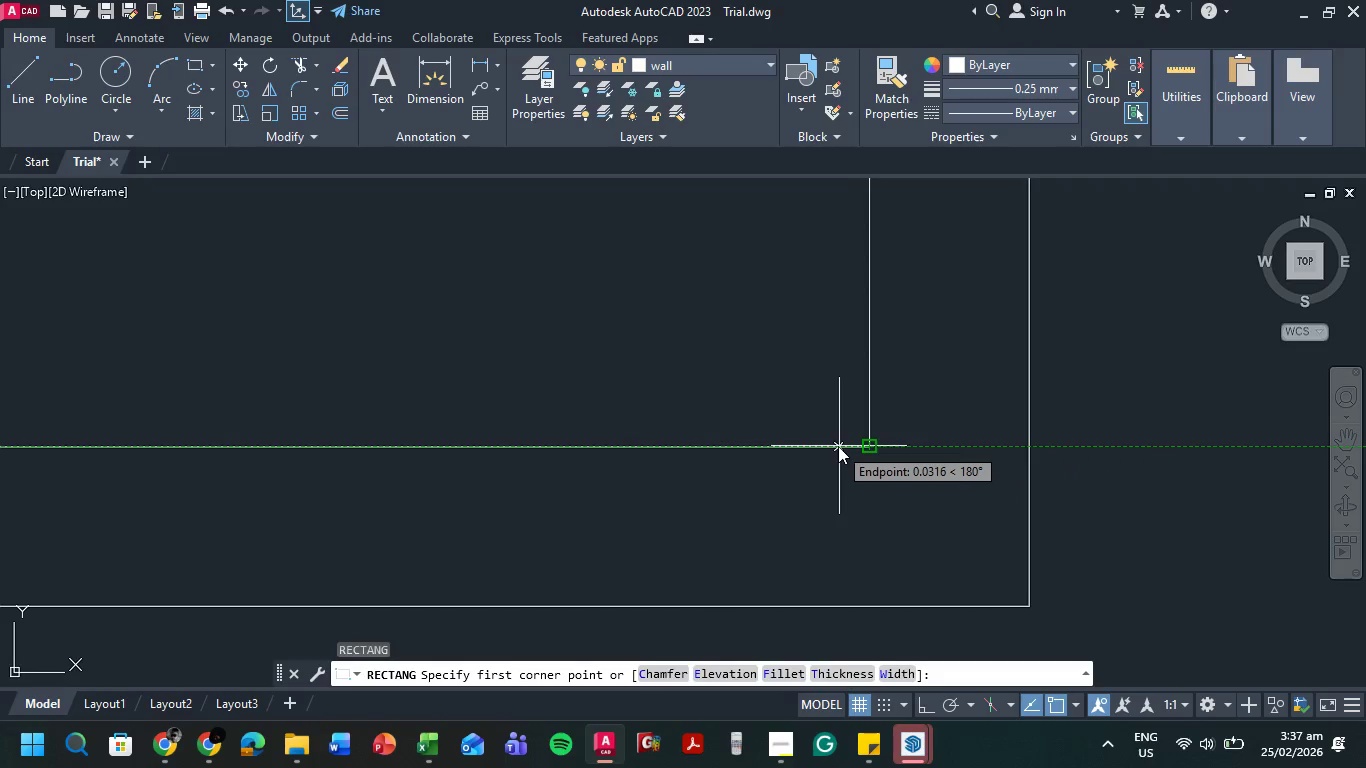 
left_click([831, 449])
 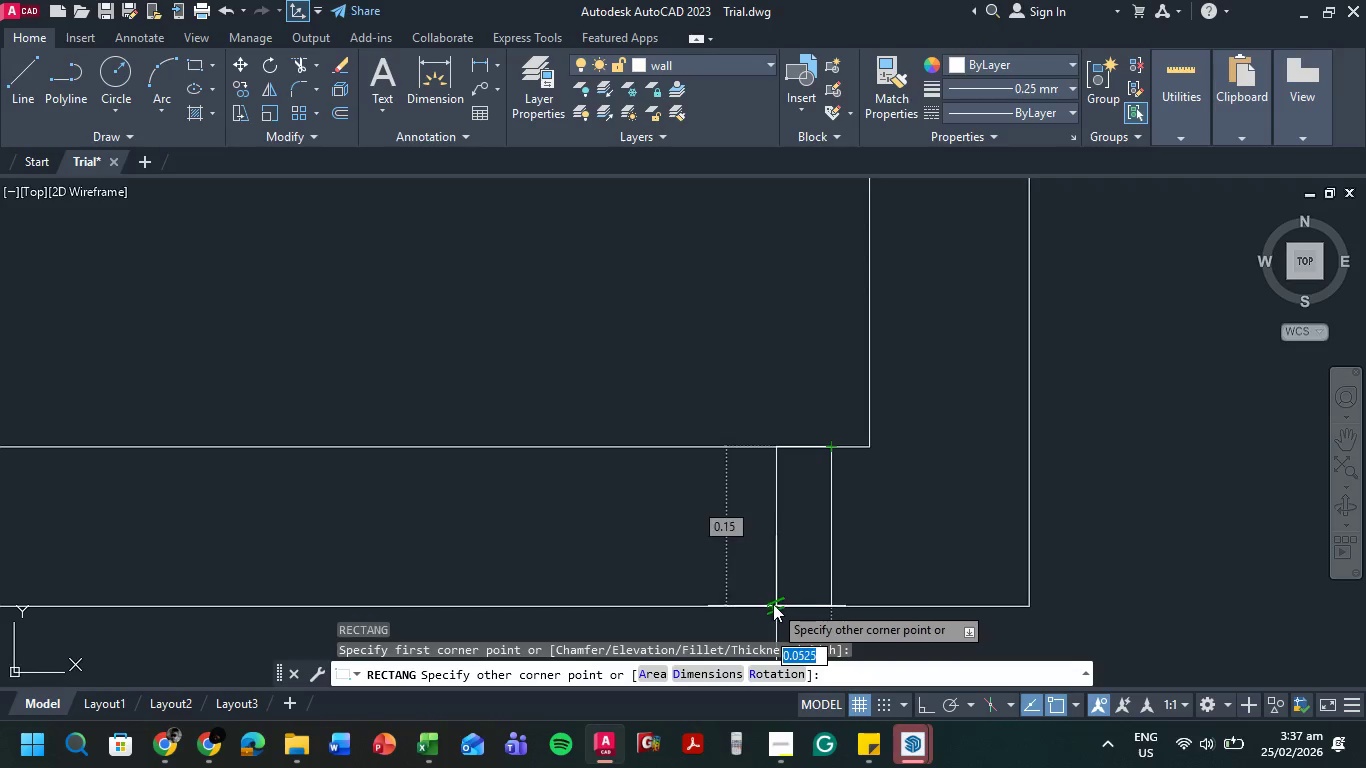 
left_click([773, 604])
 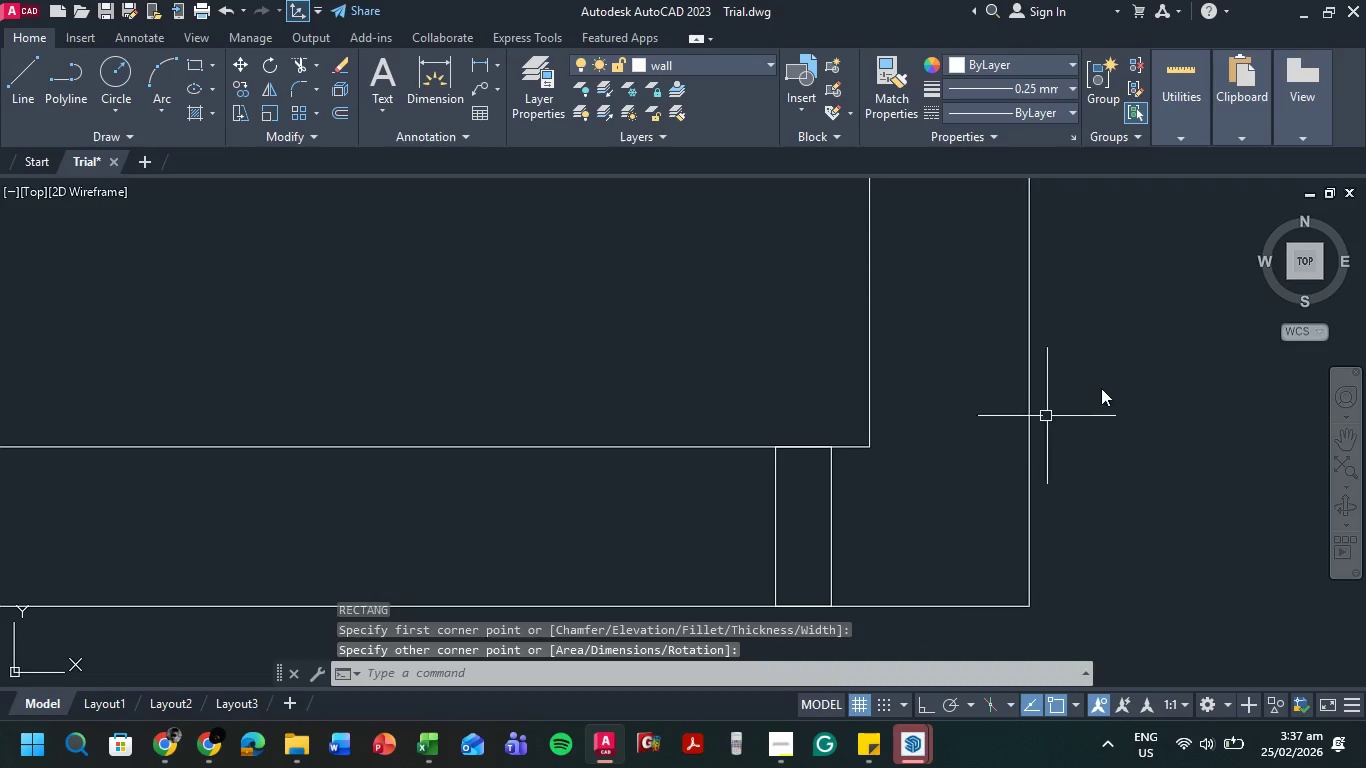 
scroll: coordinate [1103, 388], scroll_direction: down, amount: 2.0
 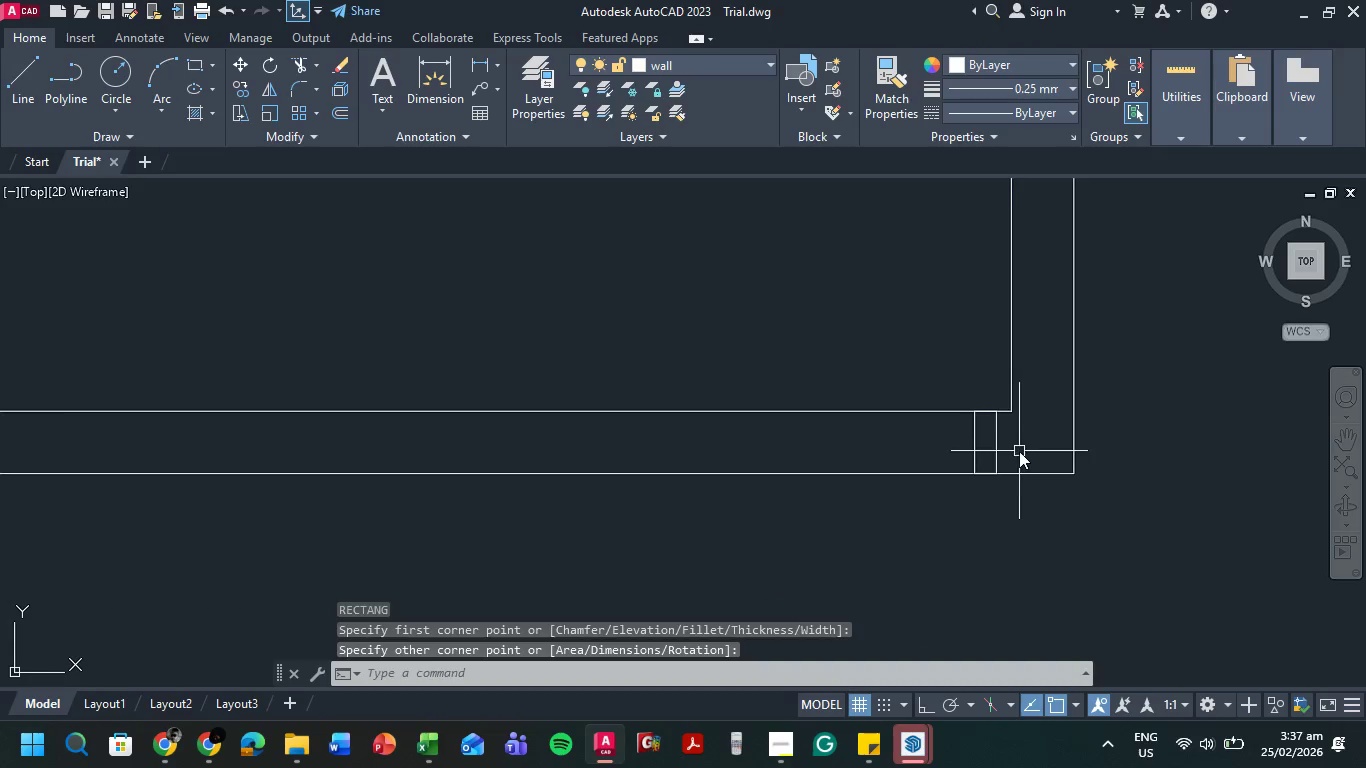 
scroll: coordinate [1018, 452], scroll_direction: none, amount: 0.0
 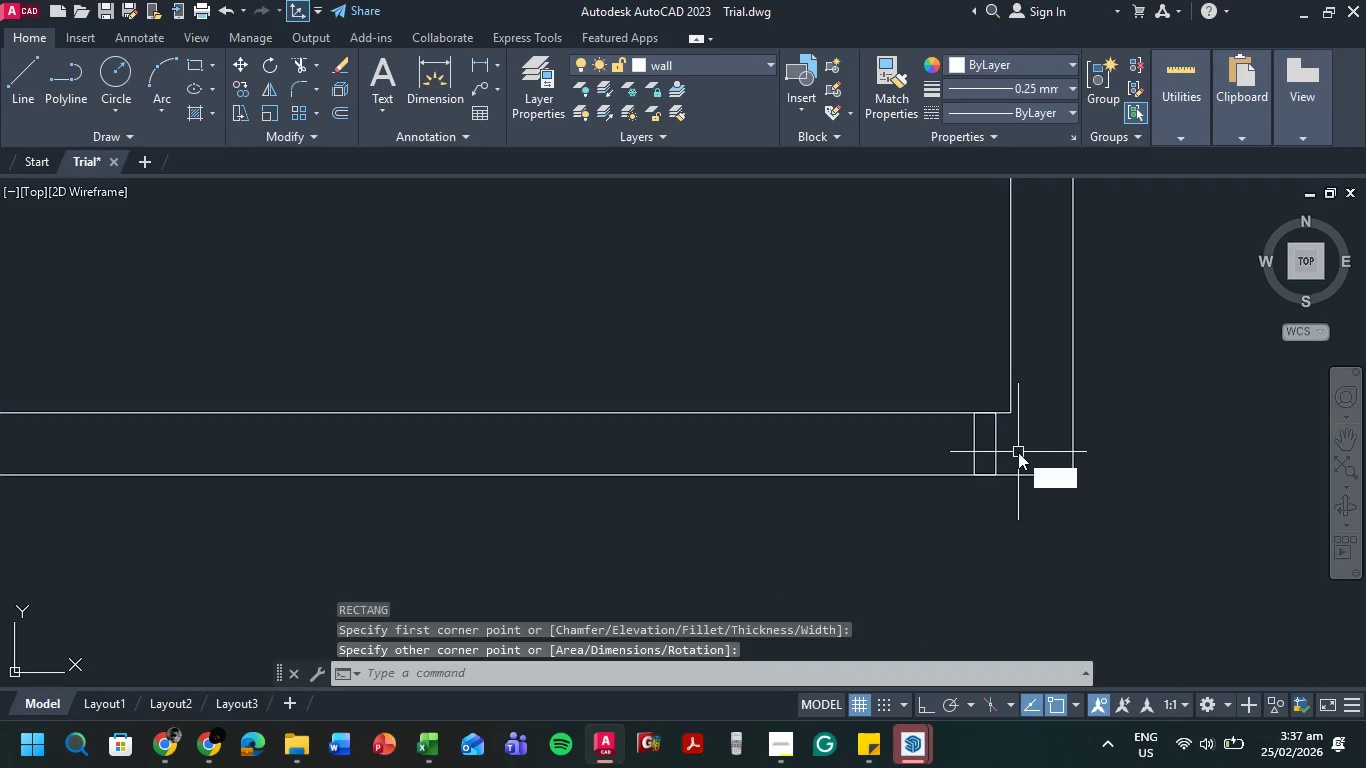 
key(O)
 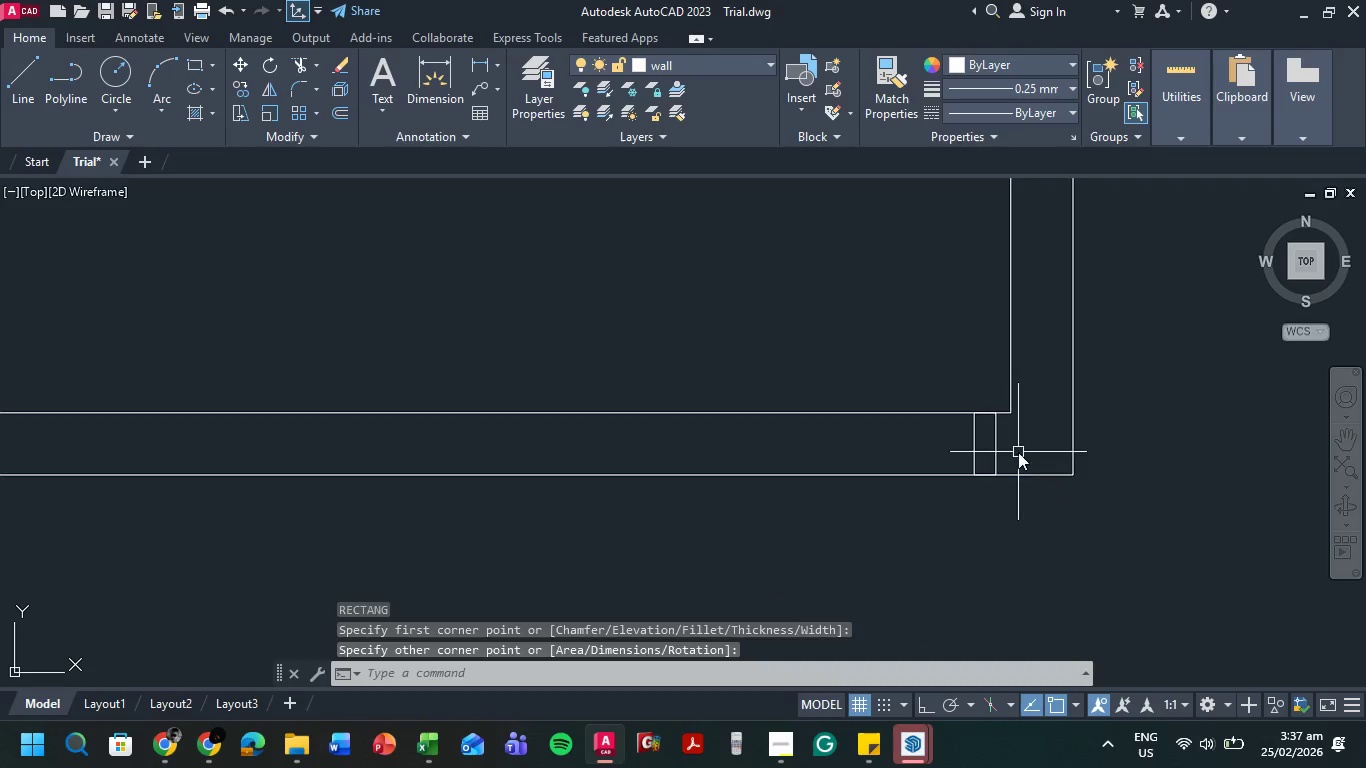 
key(Space)
 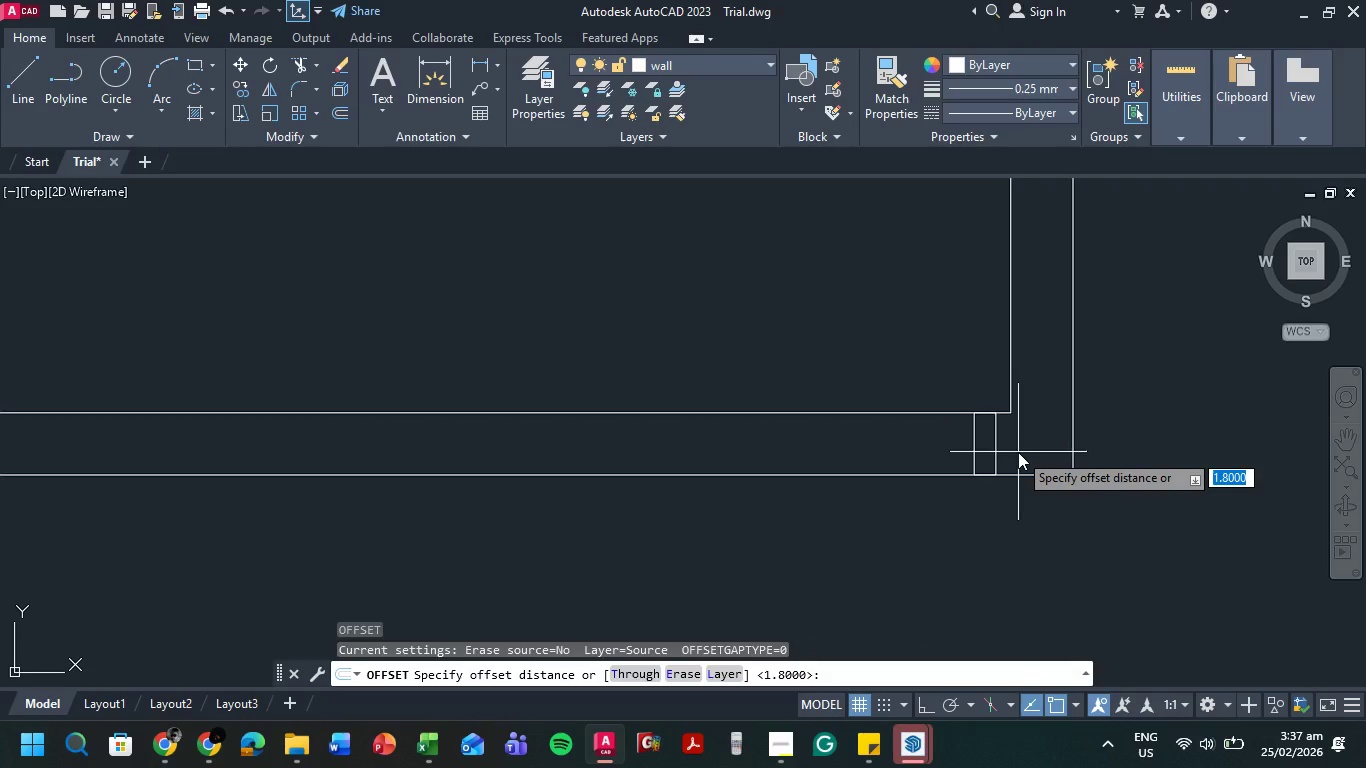 
key(Numpad0)
 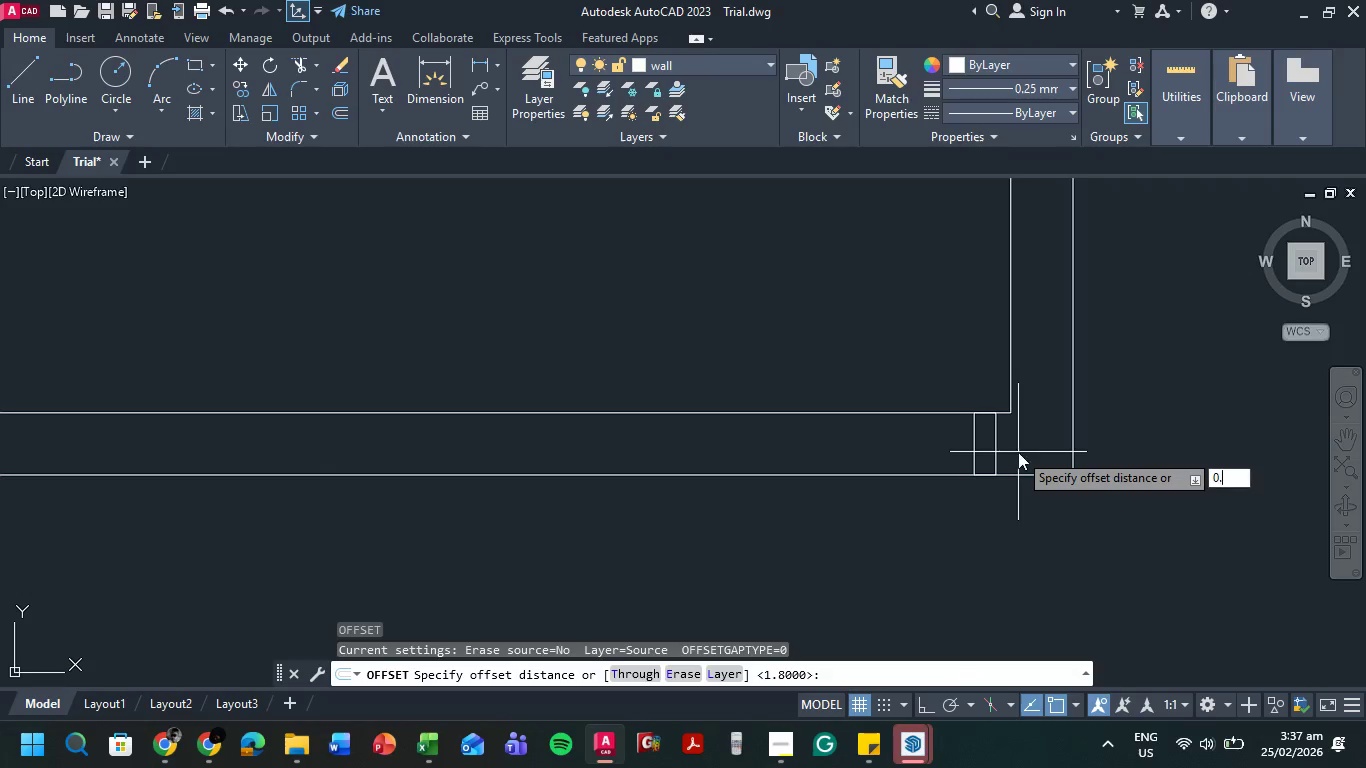 
key(NumpadDecimal)
 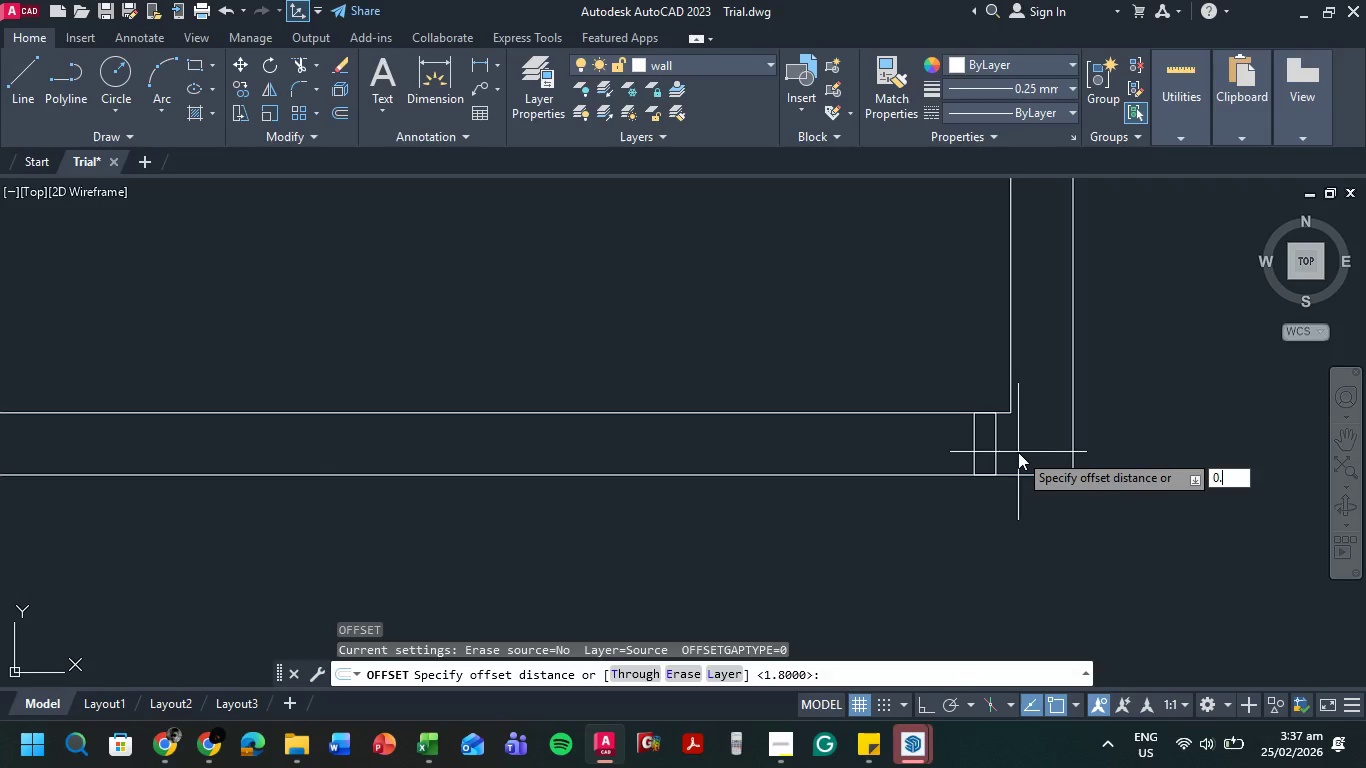 
key(Numpad9)
 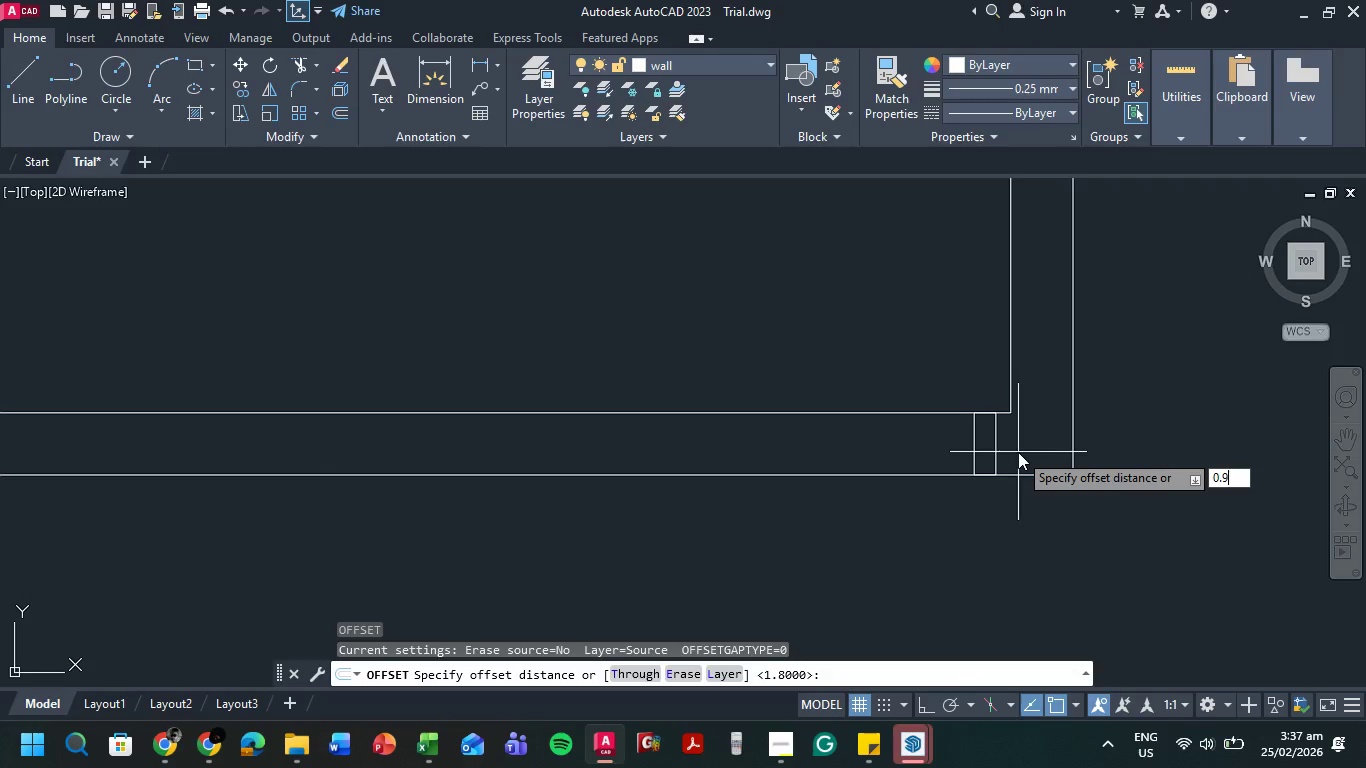 
key(NumpadEnter)
 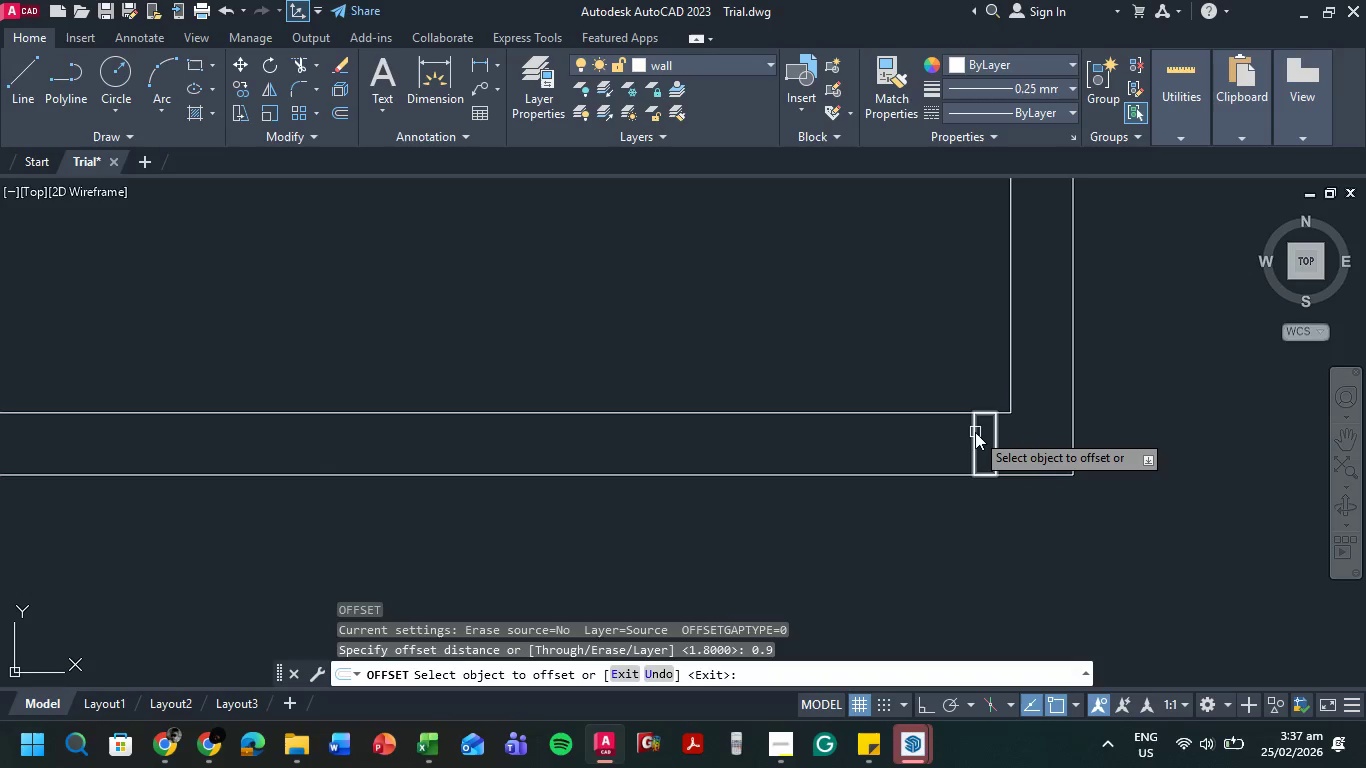 
left_click([974, 433])
 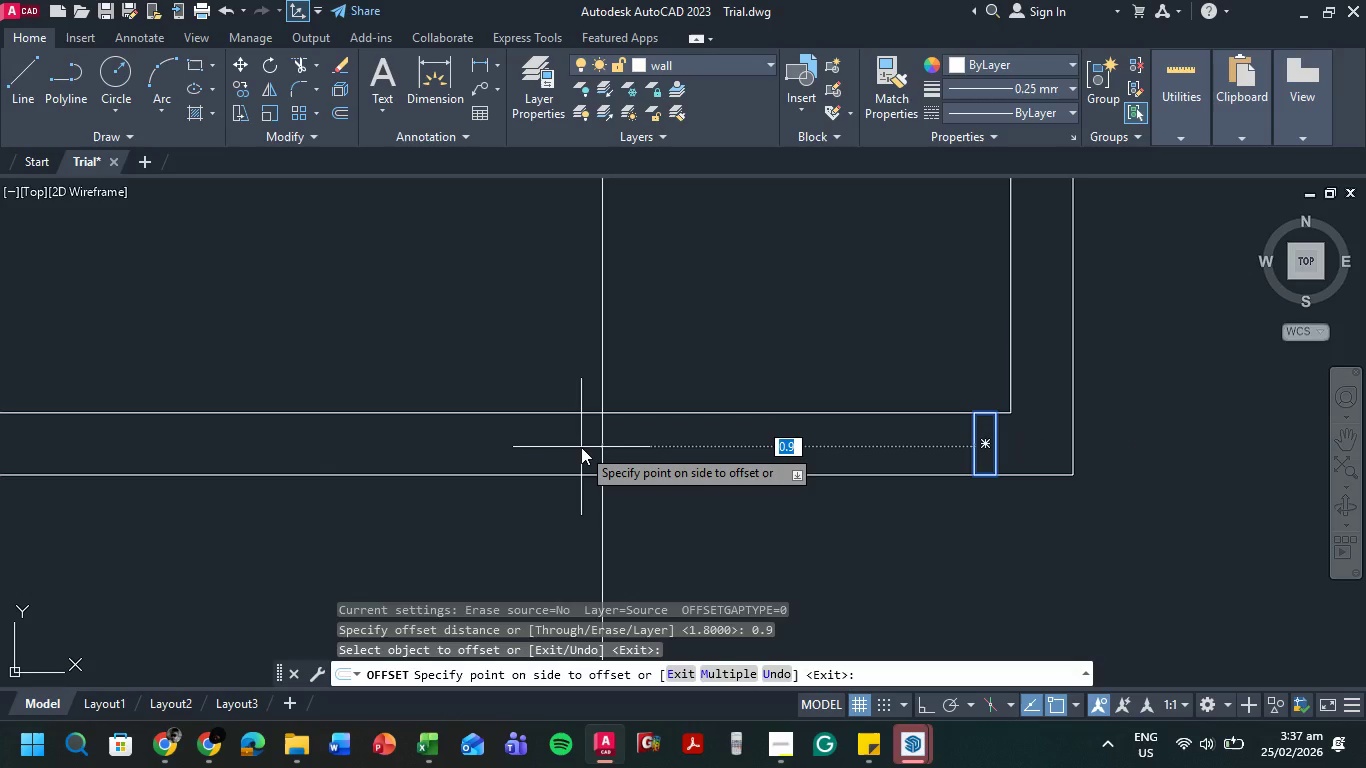 
left_click([581, 447])
 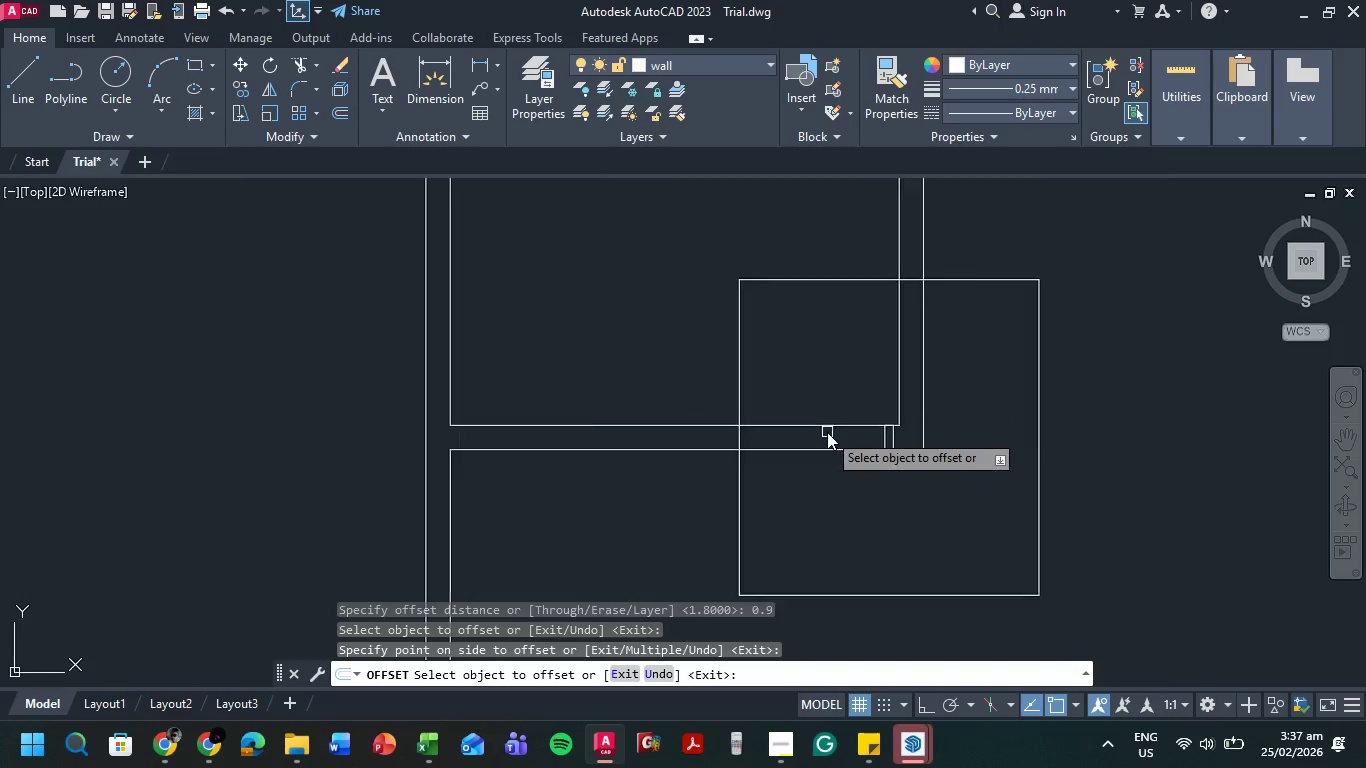 
scroll: coordinate [827, 432], scroll_direction: down, amount: 3.0
 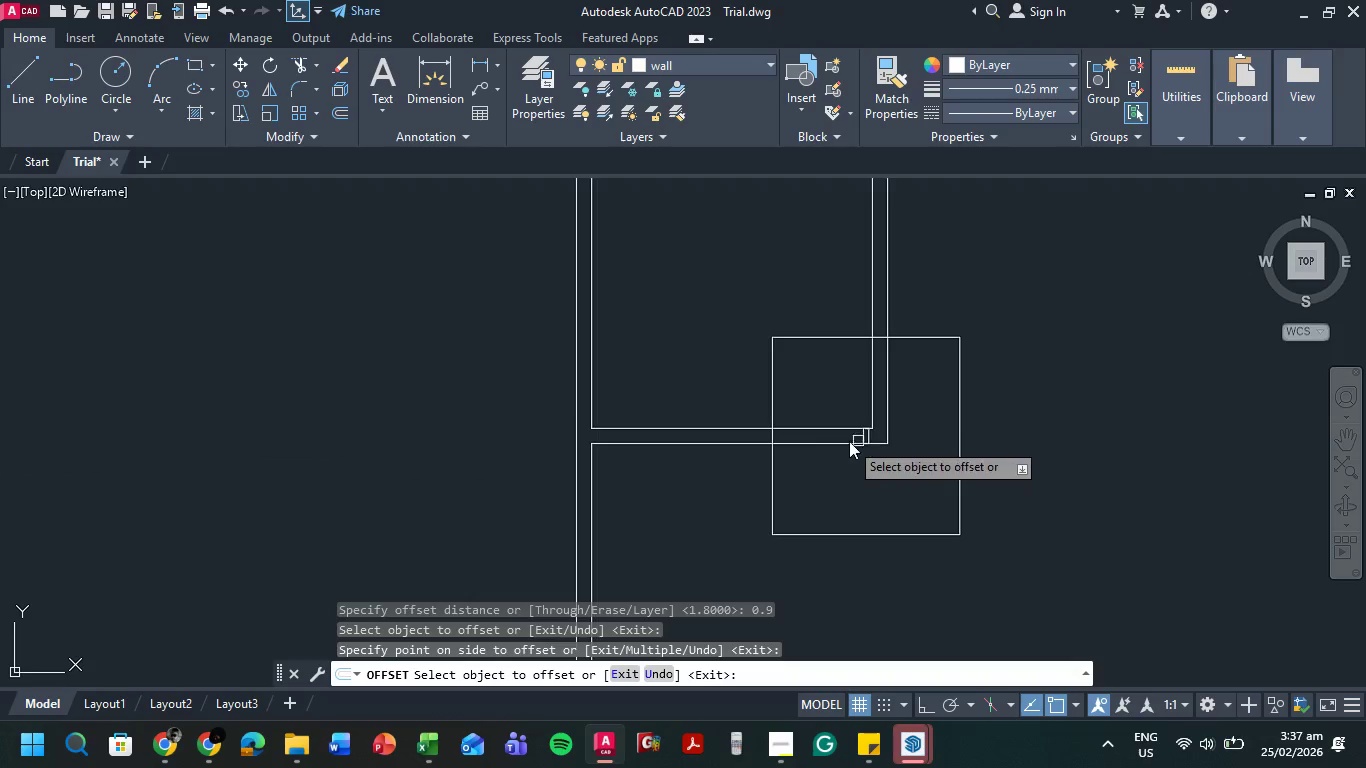 
scroll: coordinate [844, 439], scroll_direction: up, amount: 2.0
 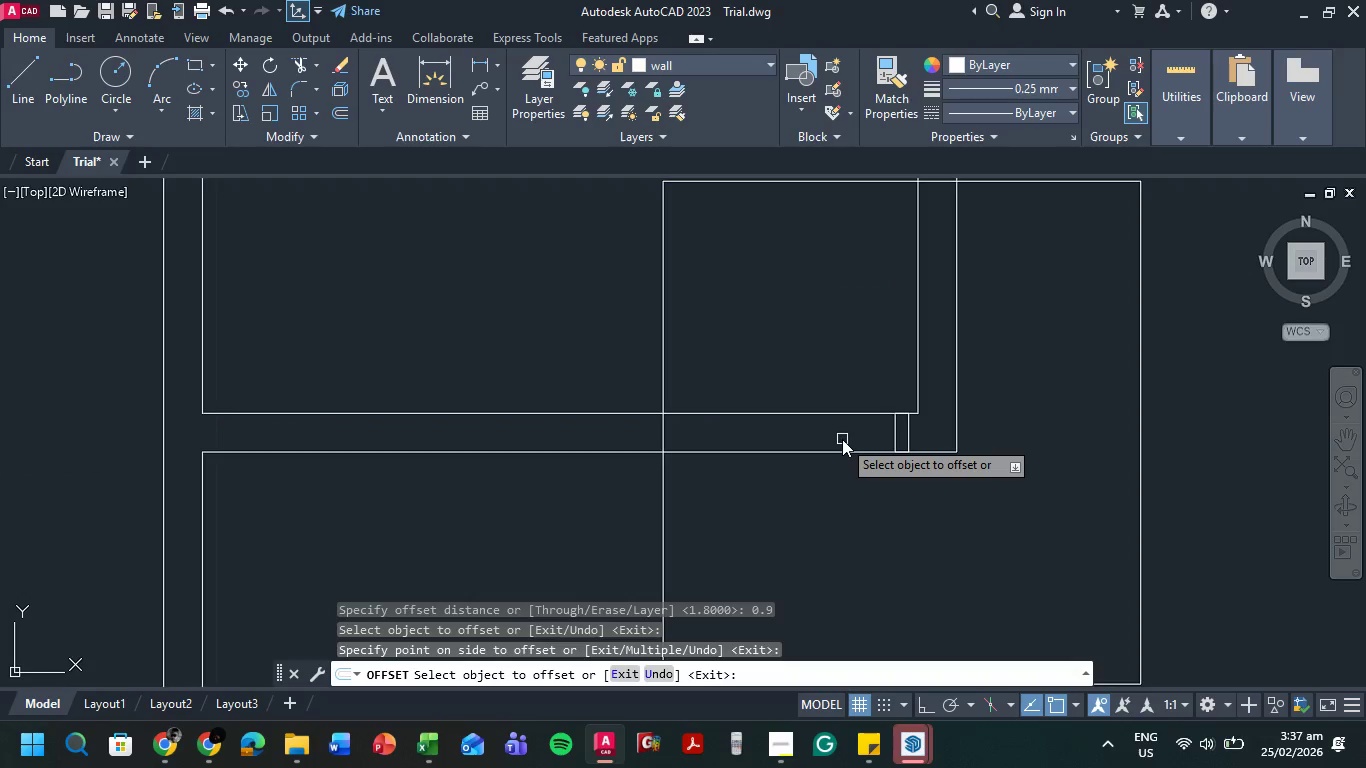 
key(Control+Z)
 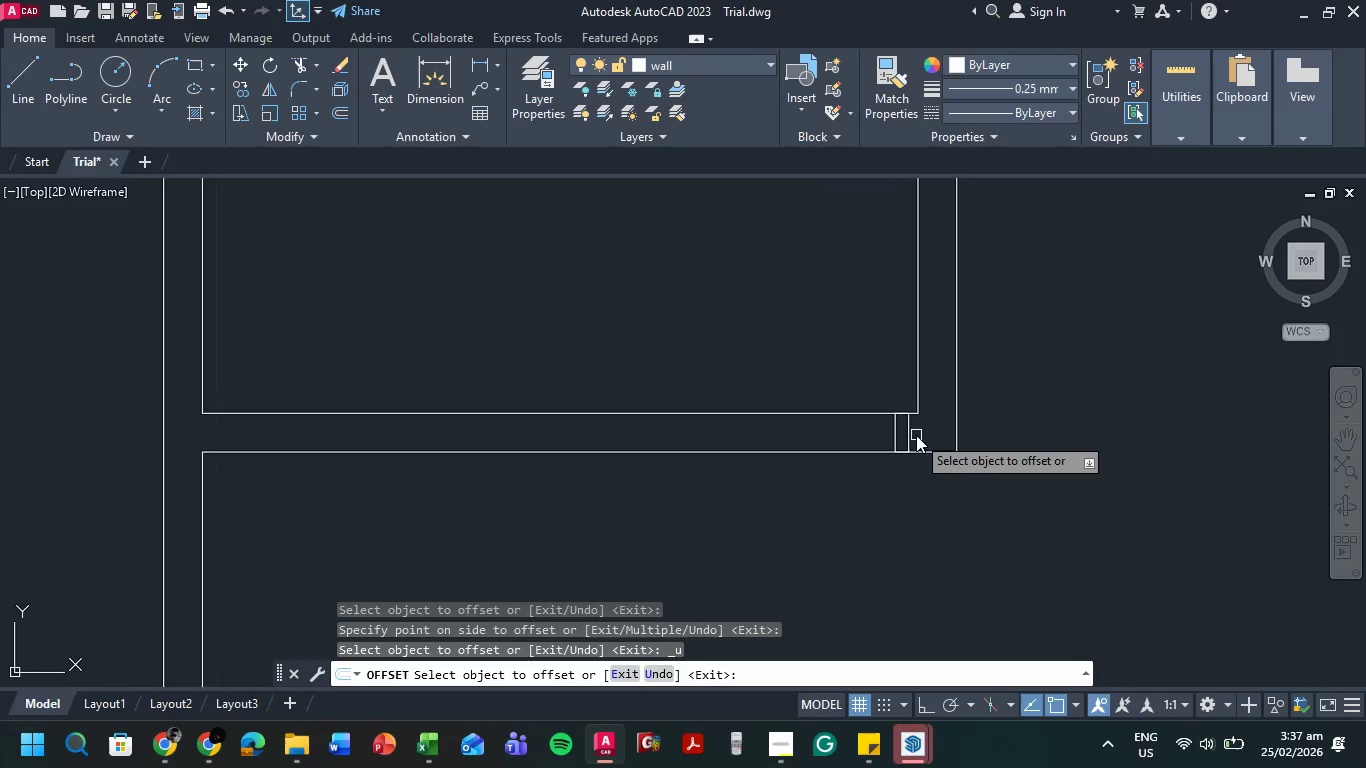 
scroll: coordinate [916, 435], scroll_direction: up, amount: 1.0
 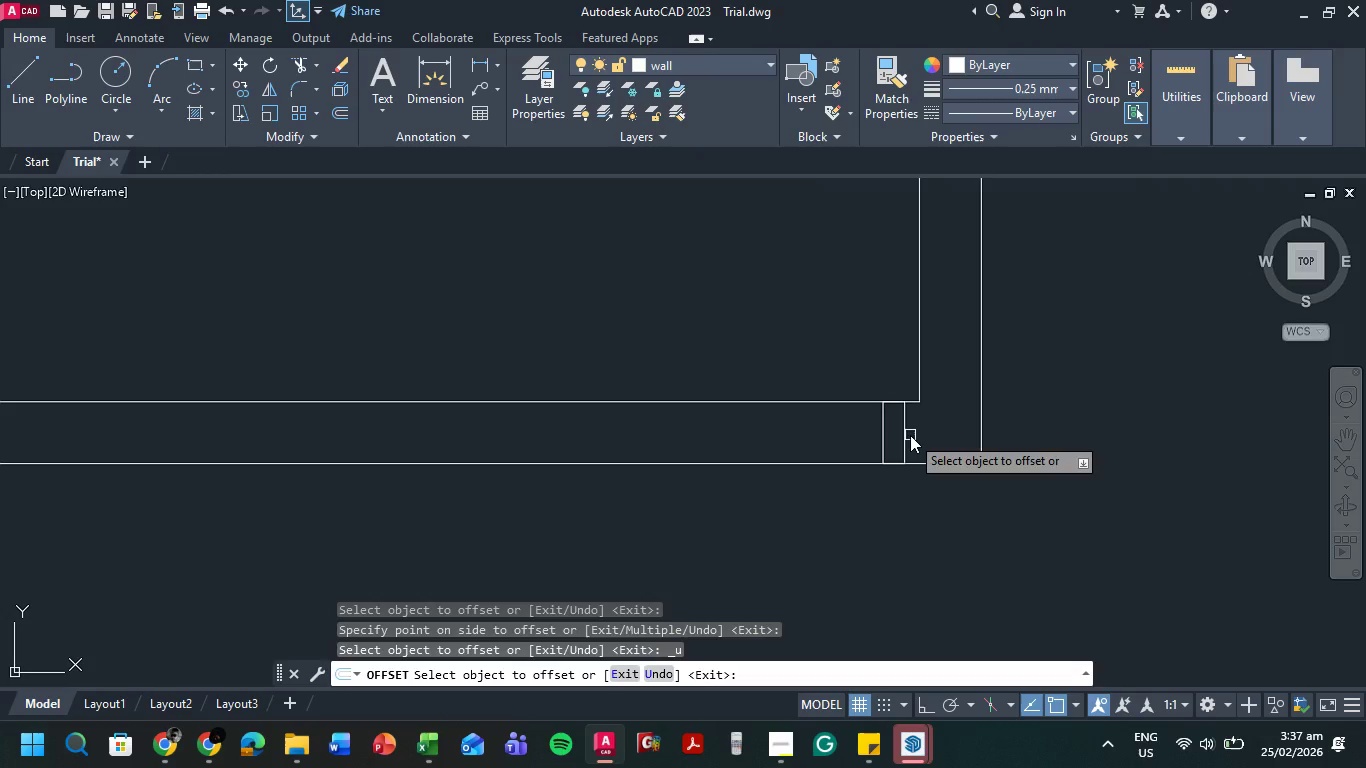 
key(Escape)
 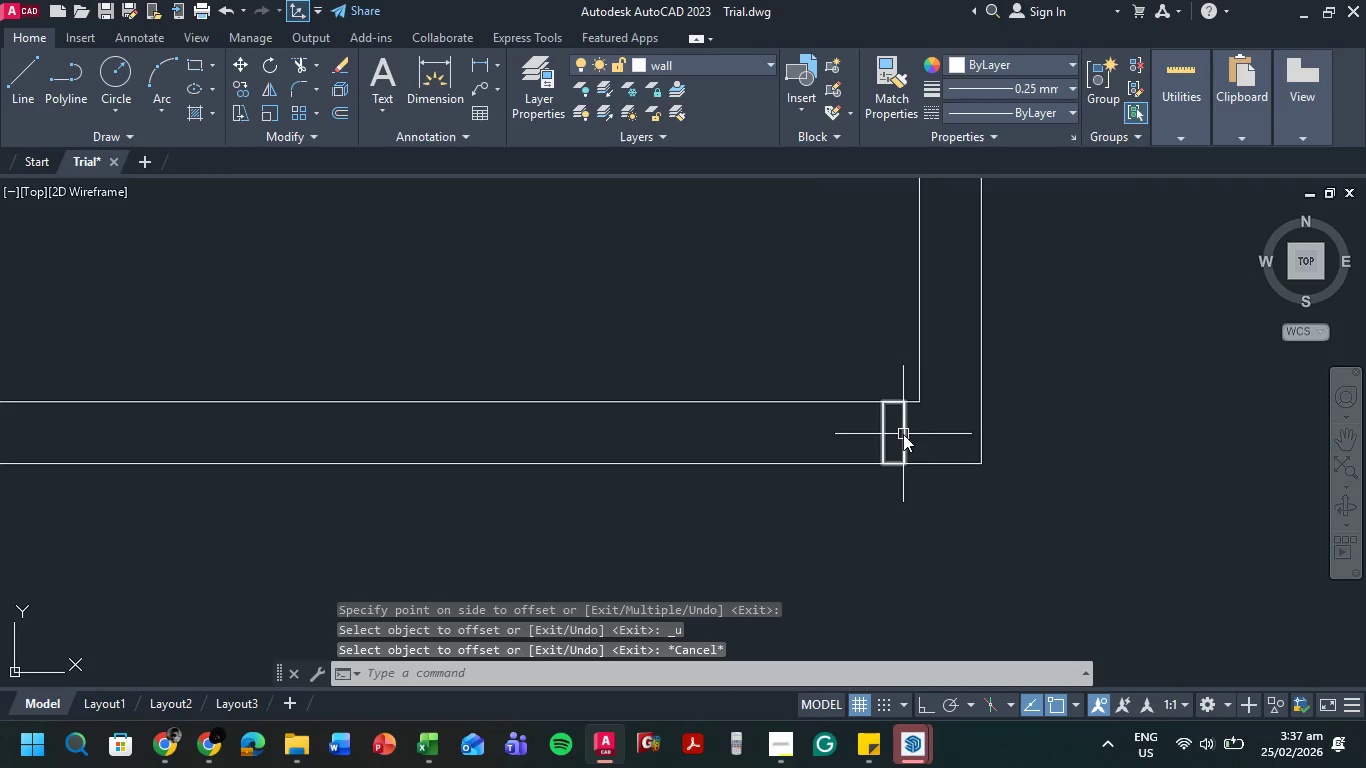 
key(L)
 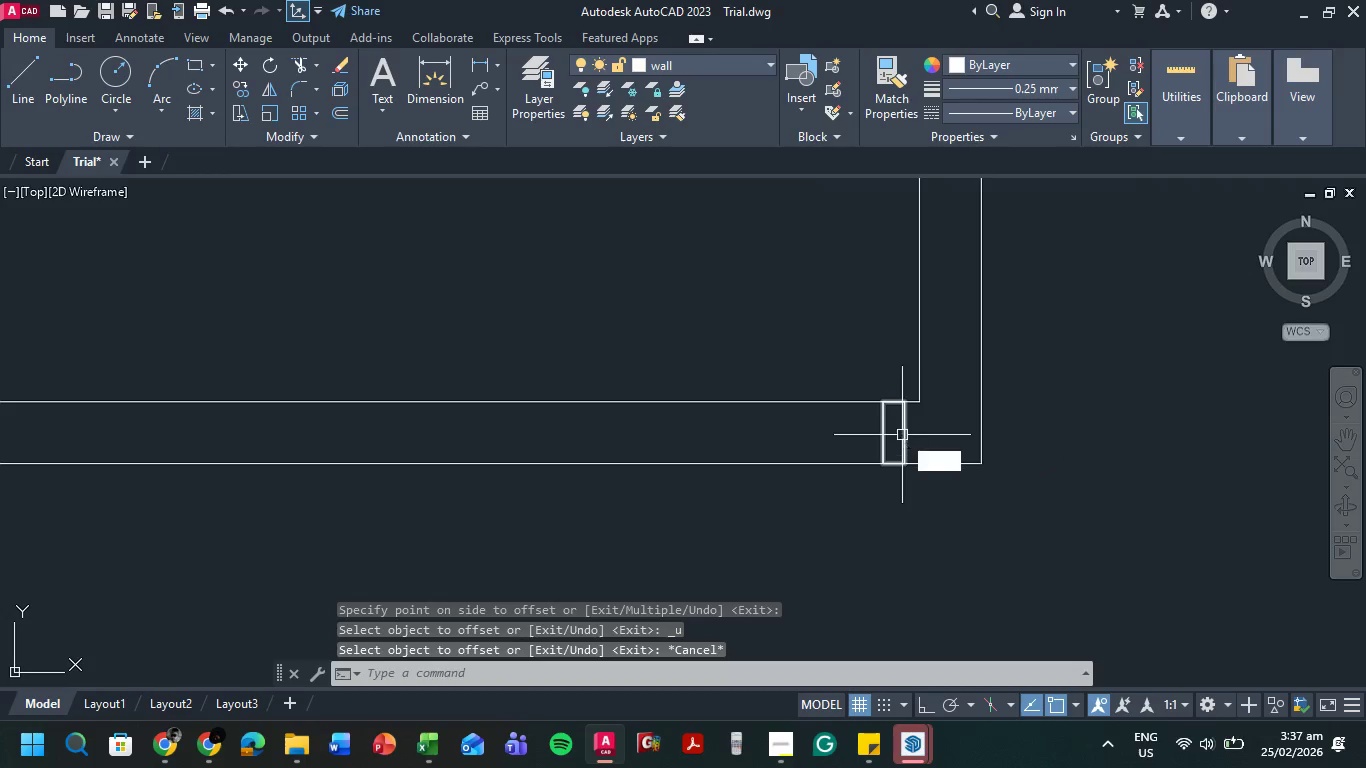 
key(Space)
 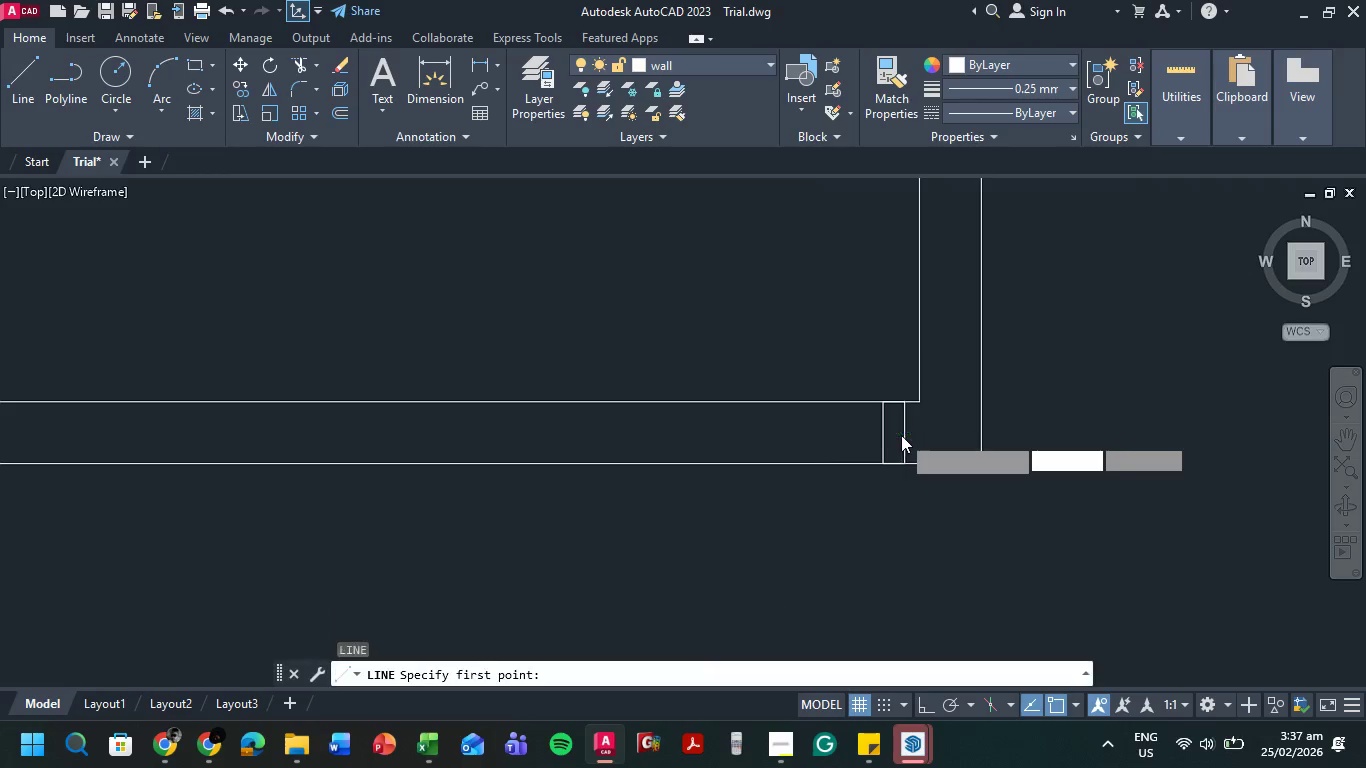 
scroll: coordinate [901, 435], scroll_direction: up, amount: 2.0
 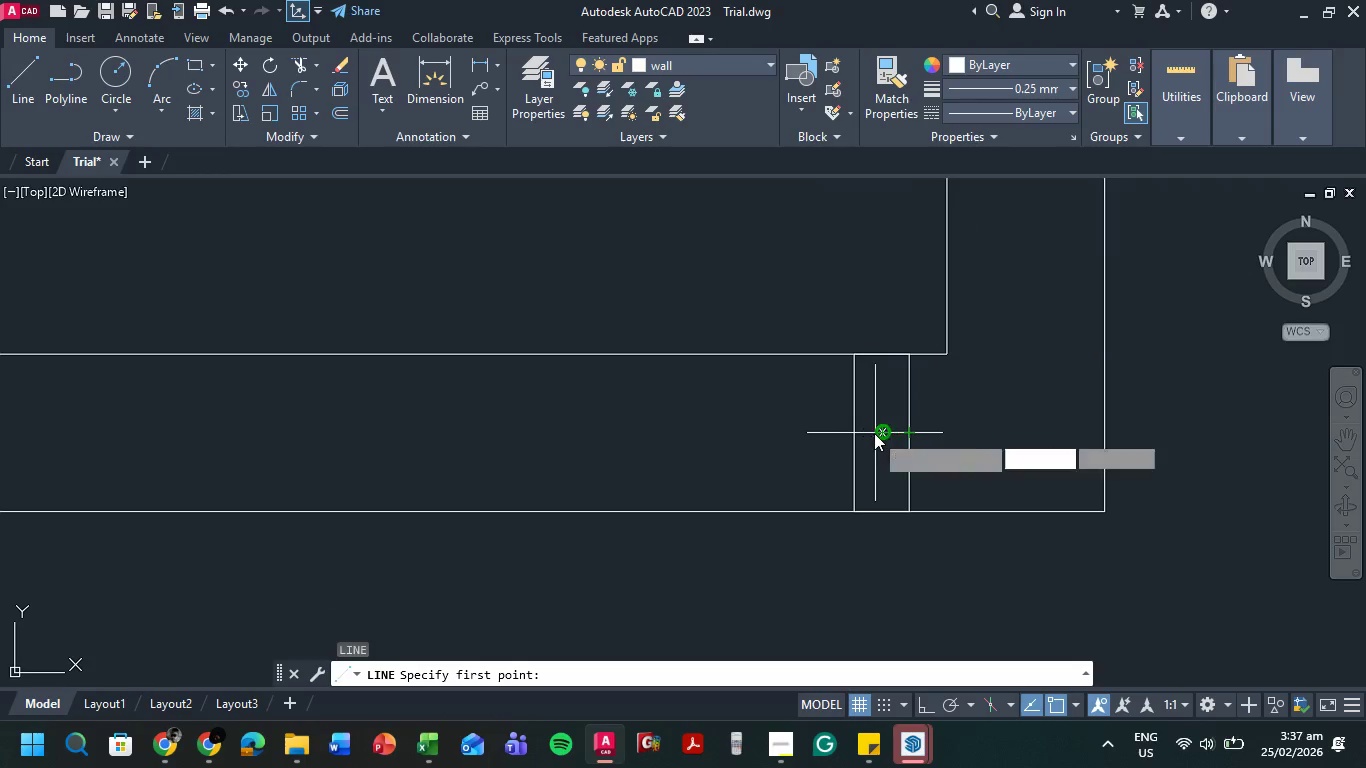 
left_click([876, 433])
 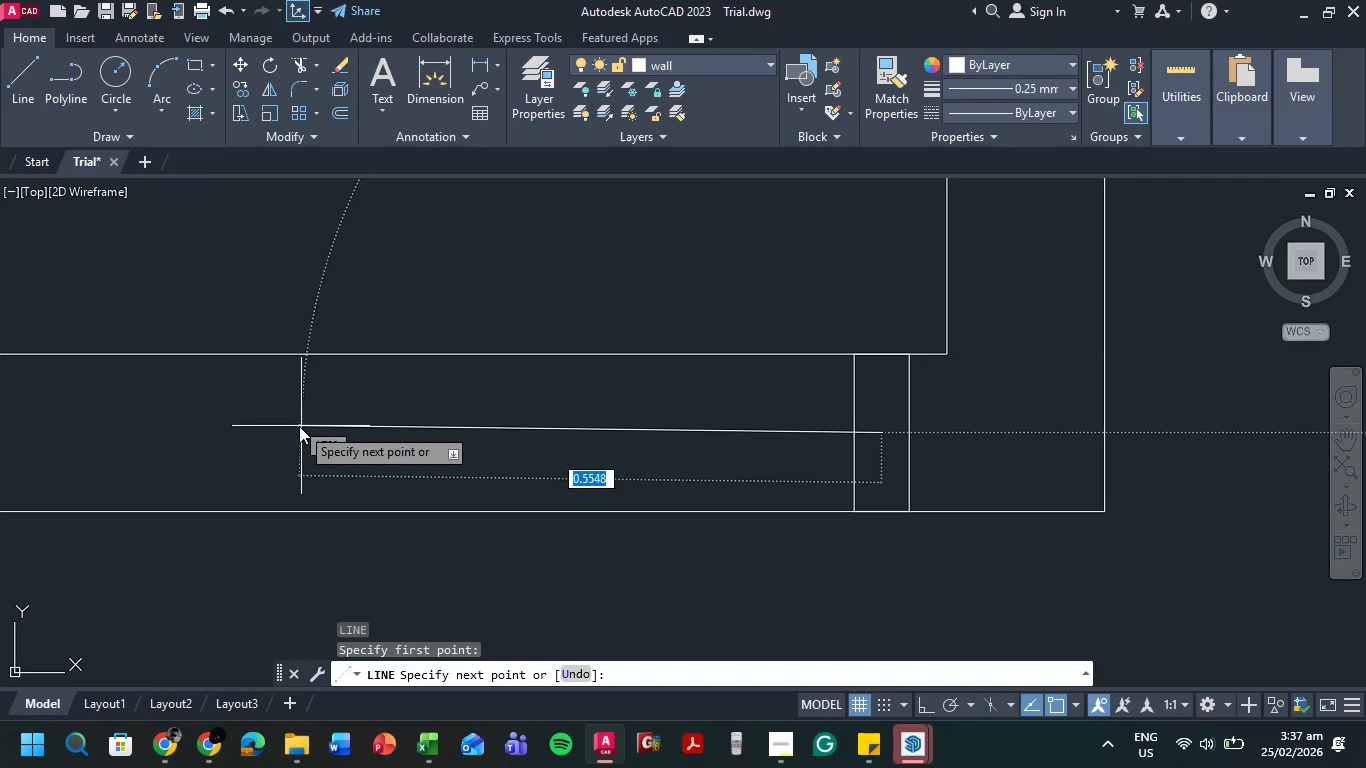 
hold_key(key=ShiftLeft, duration=1.51)
 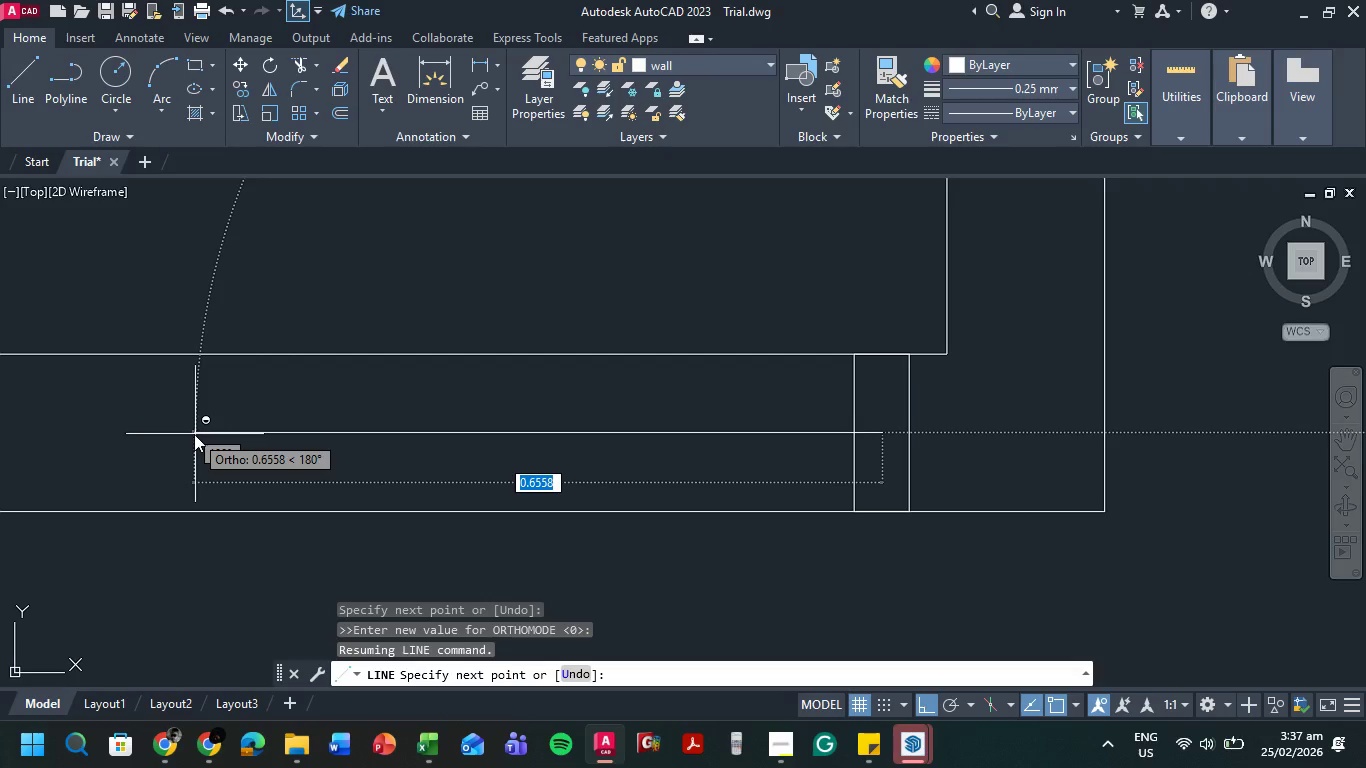 
hold_key(key=ShiftLeft, duration=1.16)
 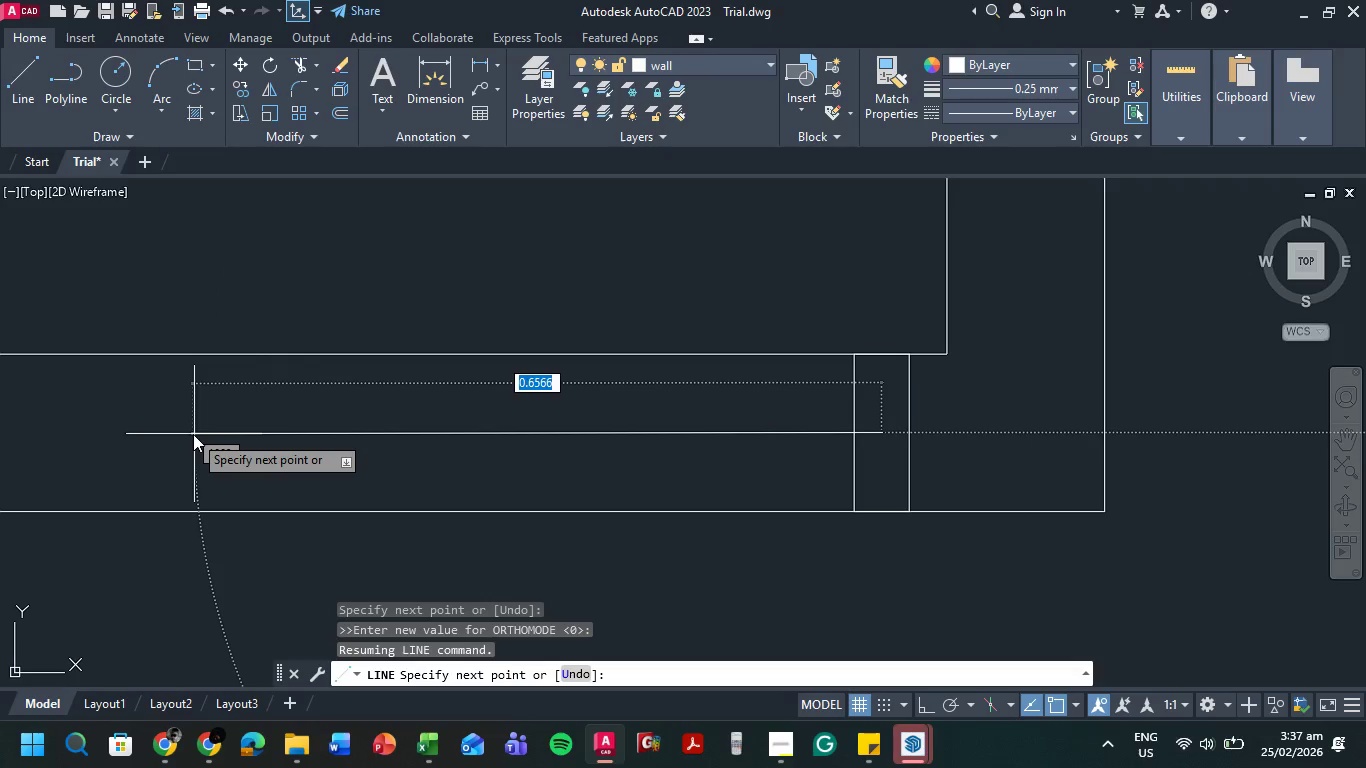 
key(NumpadDecimal)
 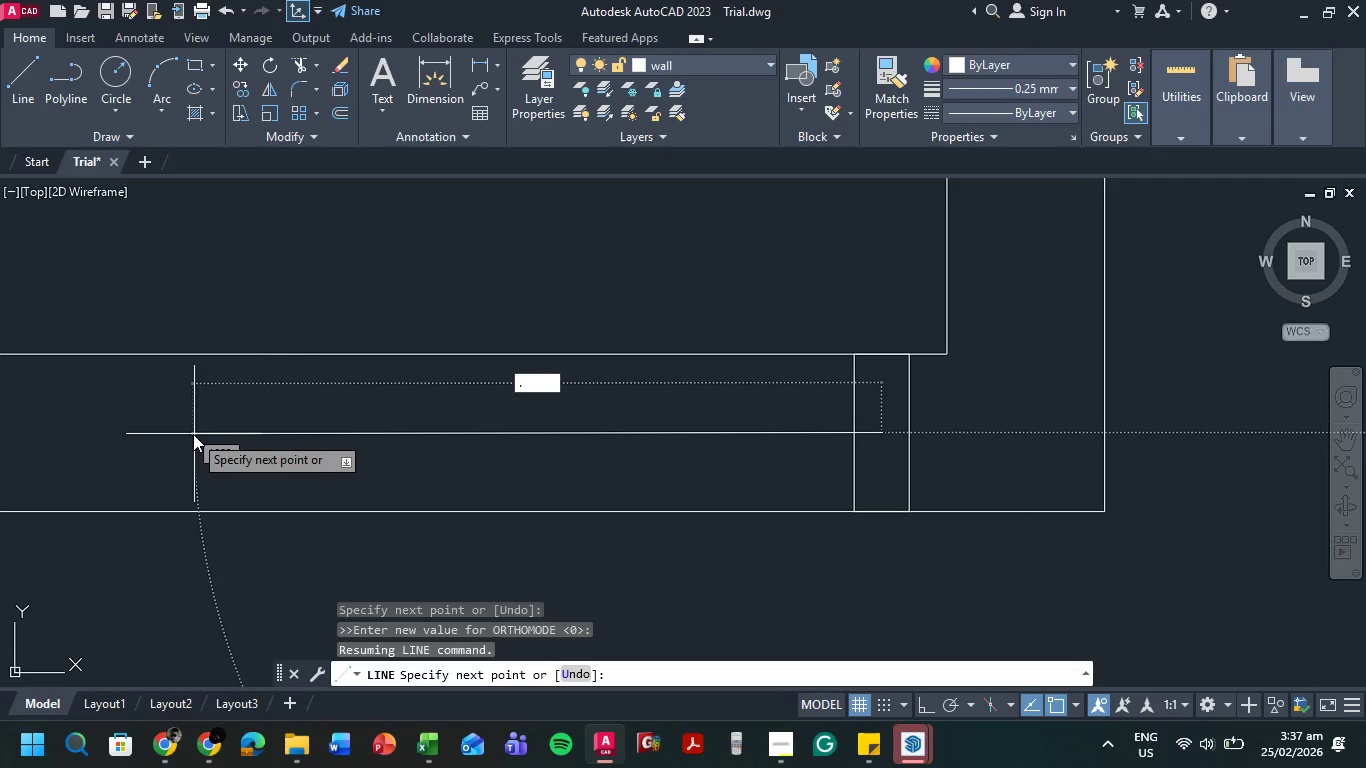 
key(Numpad9)
 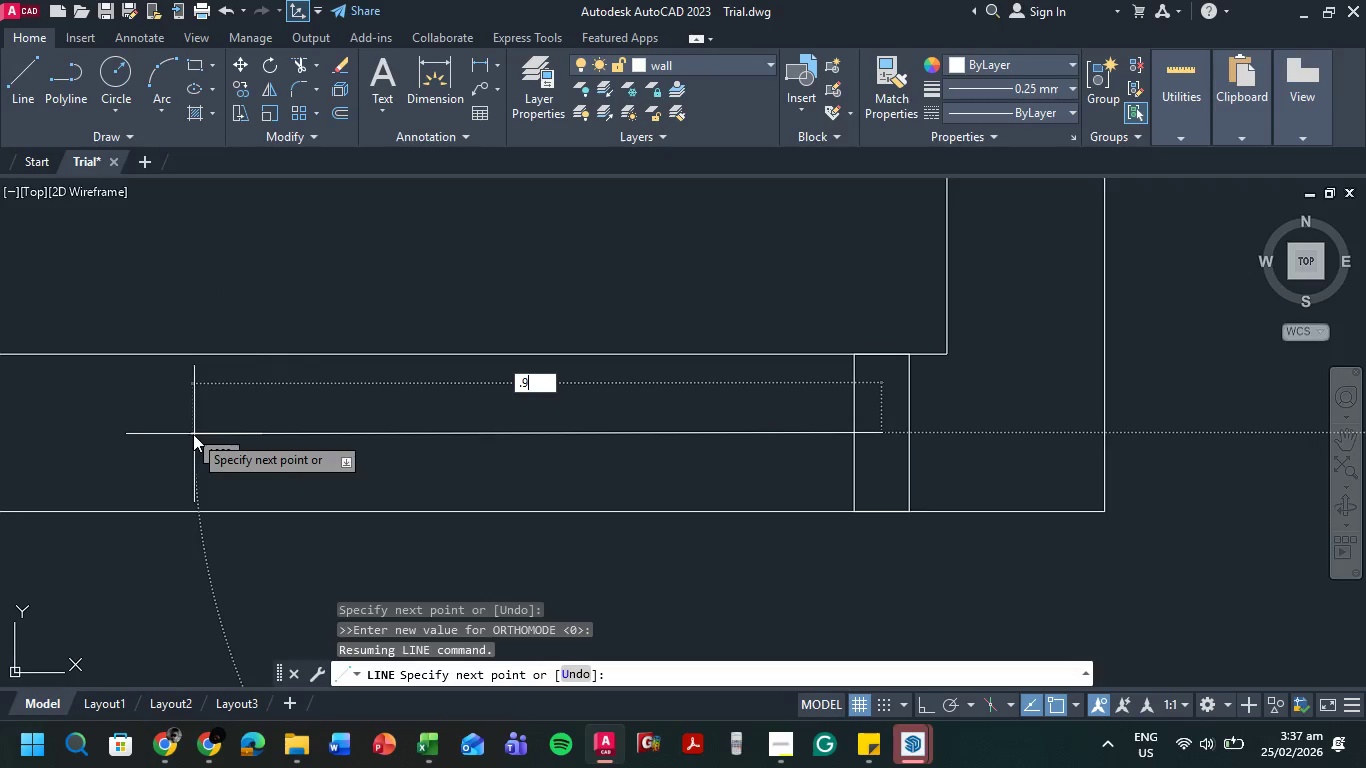 
key(NumpadEnter)
 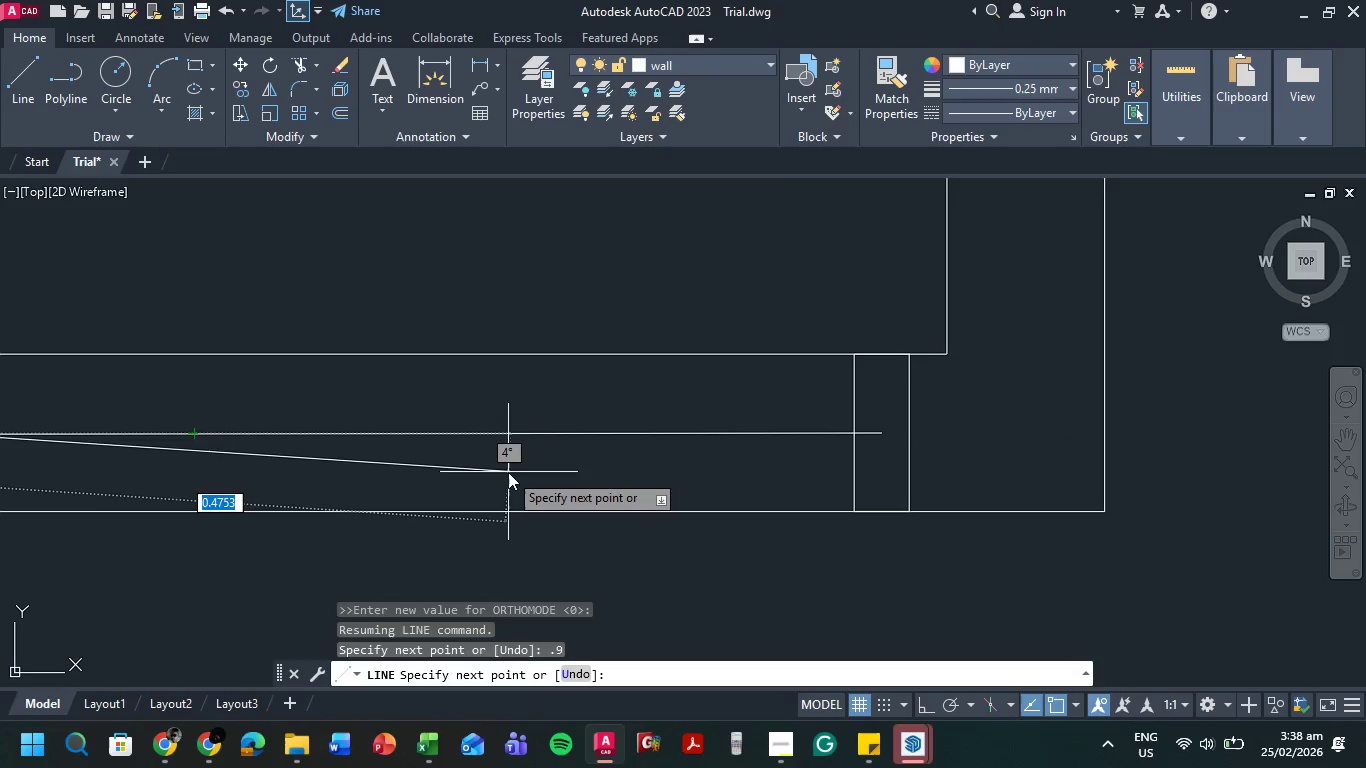 
scroll: coordinate [508, 472], scroll_direction: down, amount: 2.0
 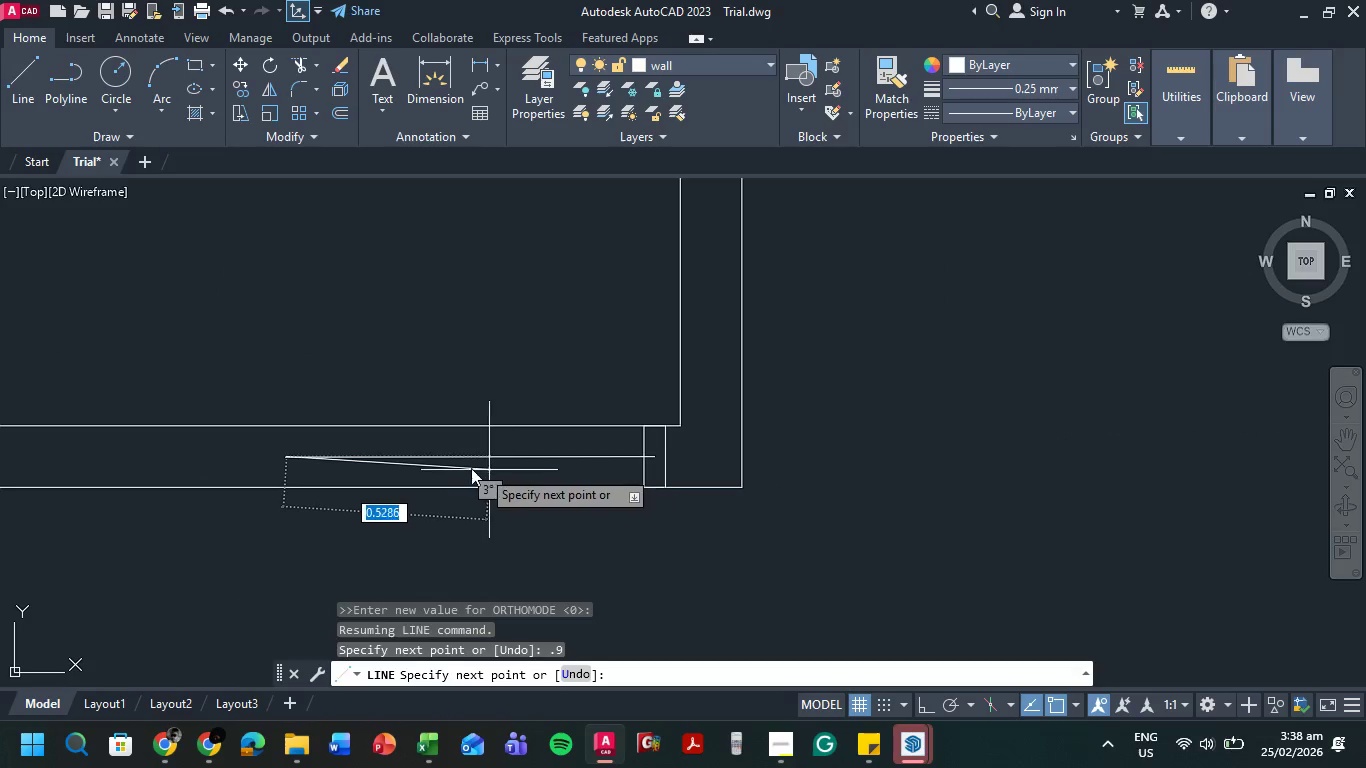 
key(Escape)
 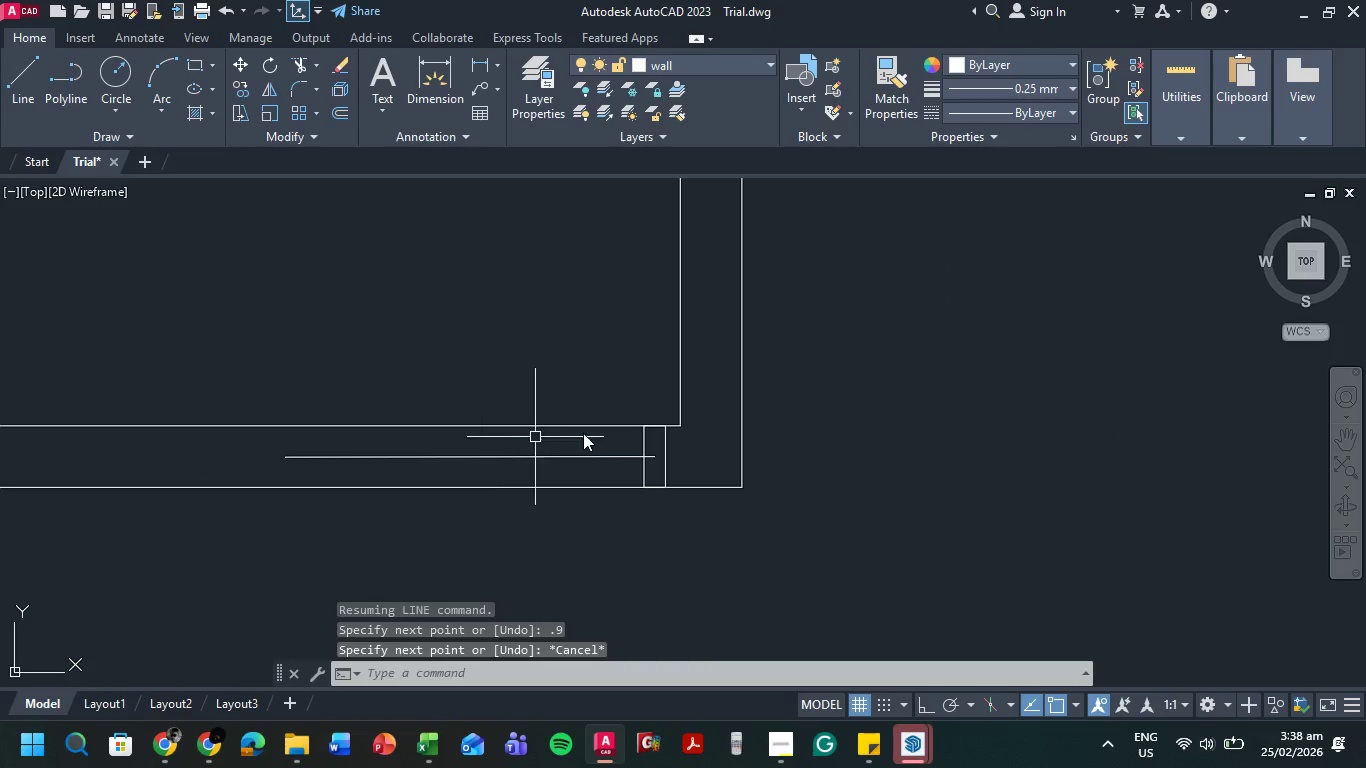 
scroll: coordinate [583, 433], scroll_direction: up, amount: 1.0
 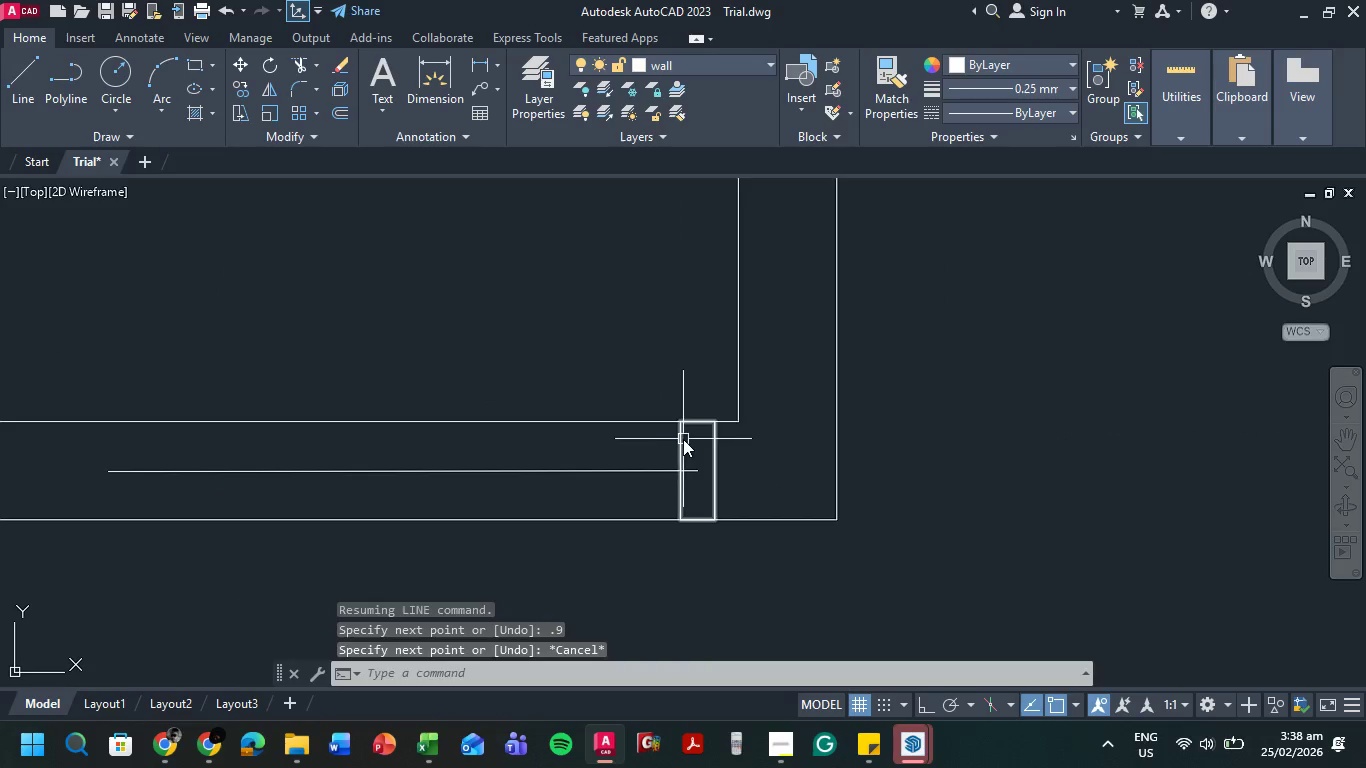 
left_click([683, 439])
 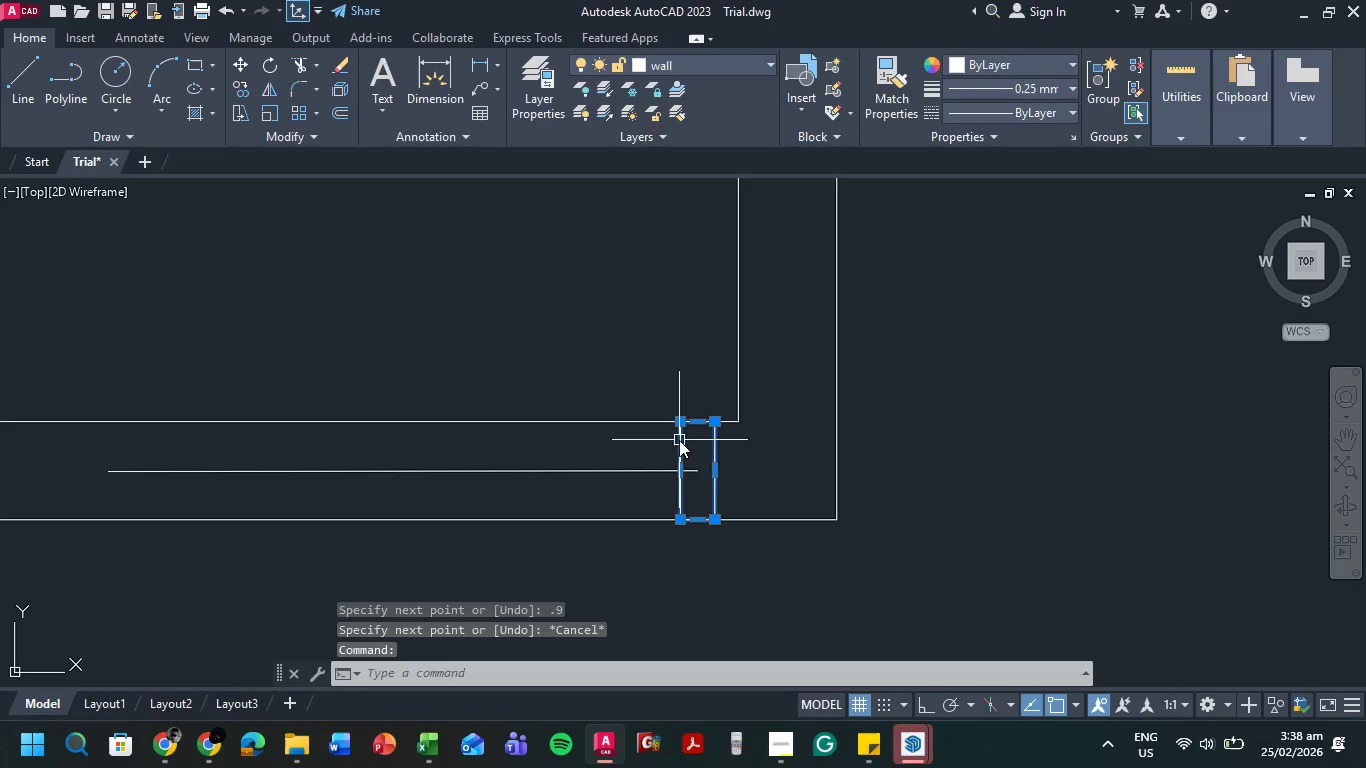 
type(co )
 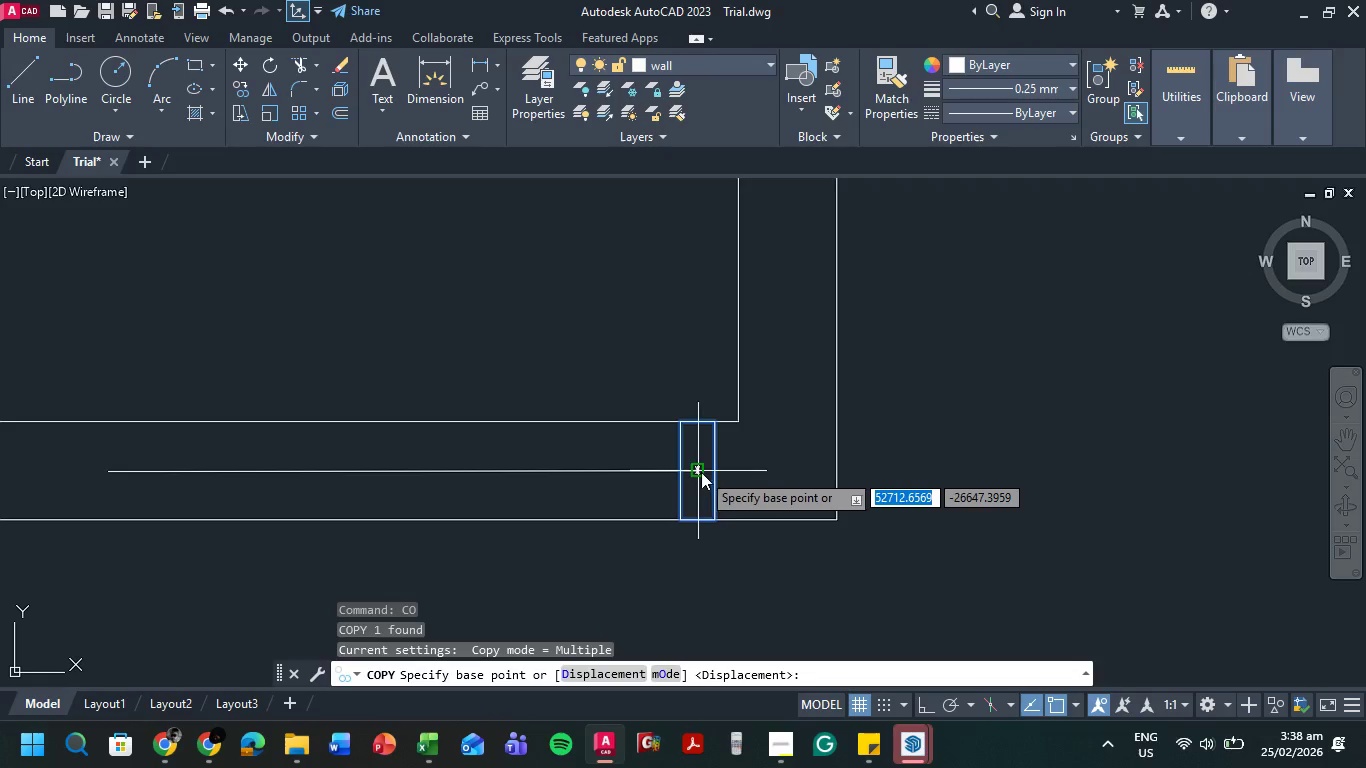 
left_click([698, 470])
 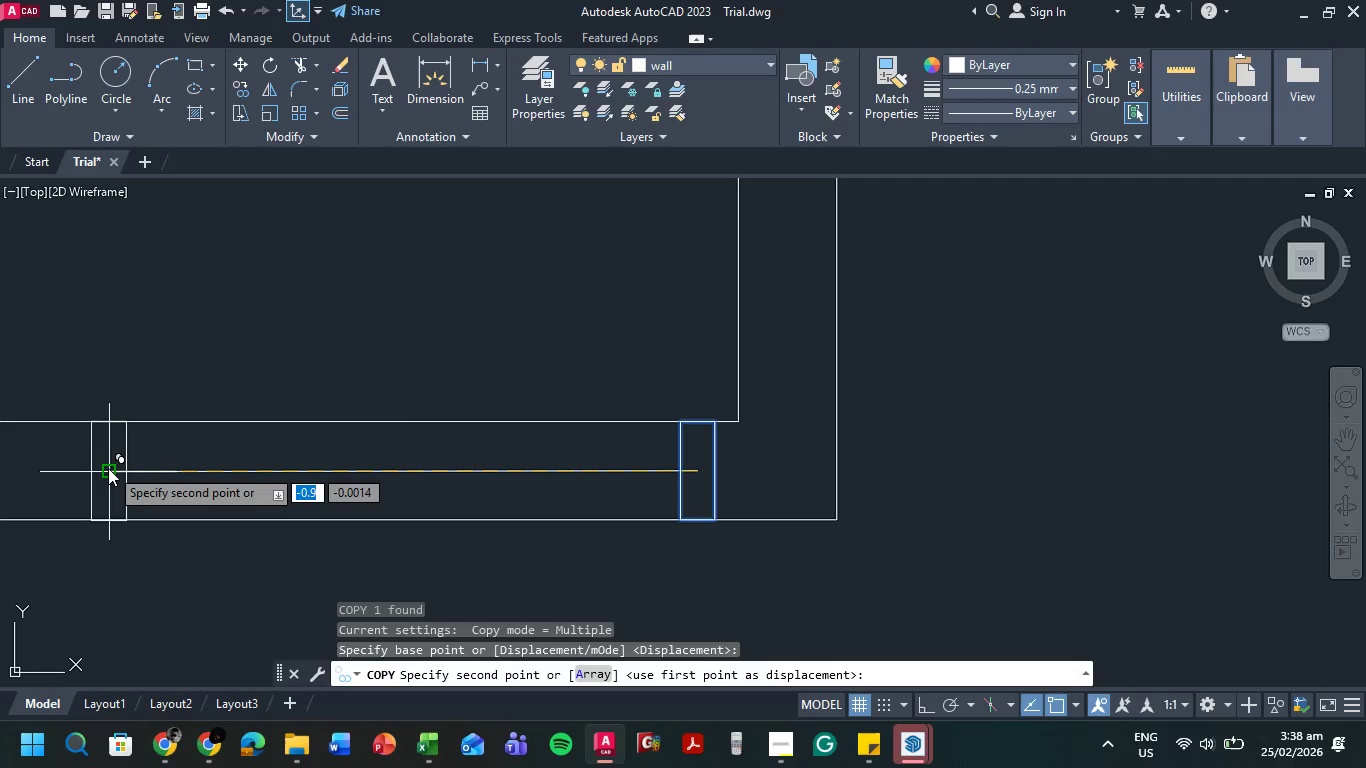 
left_click([108, 468])
 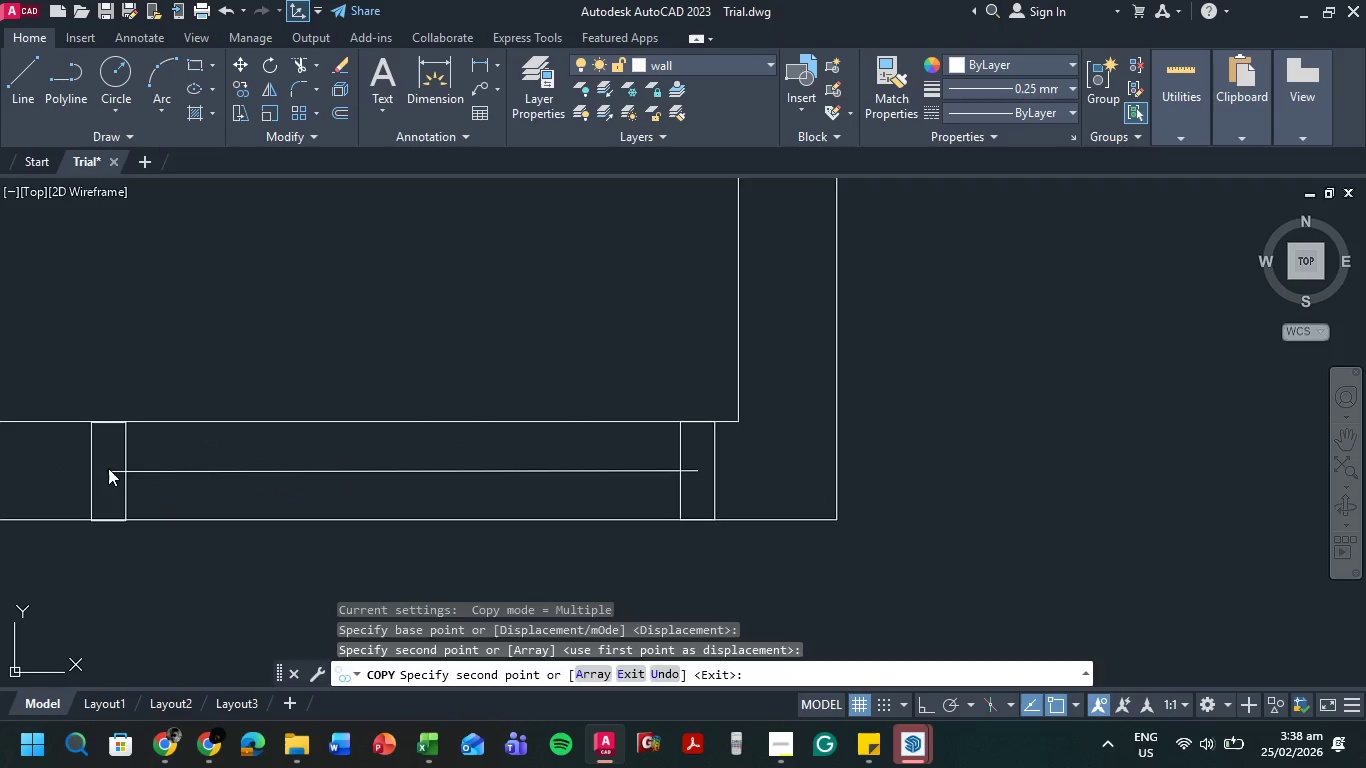 
key(Escape)
 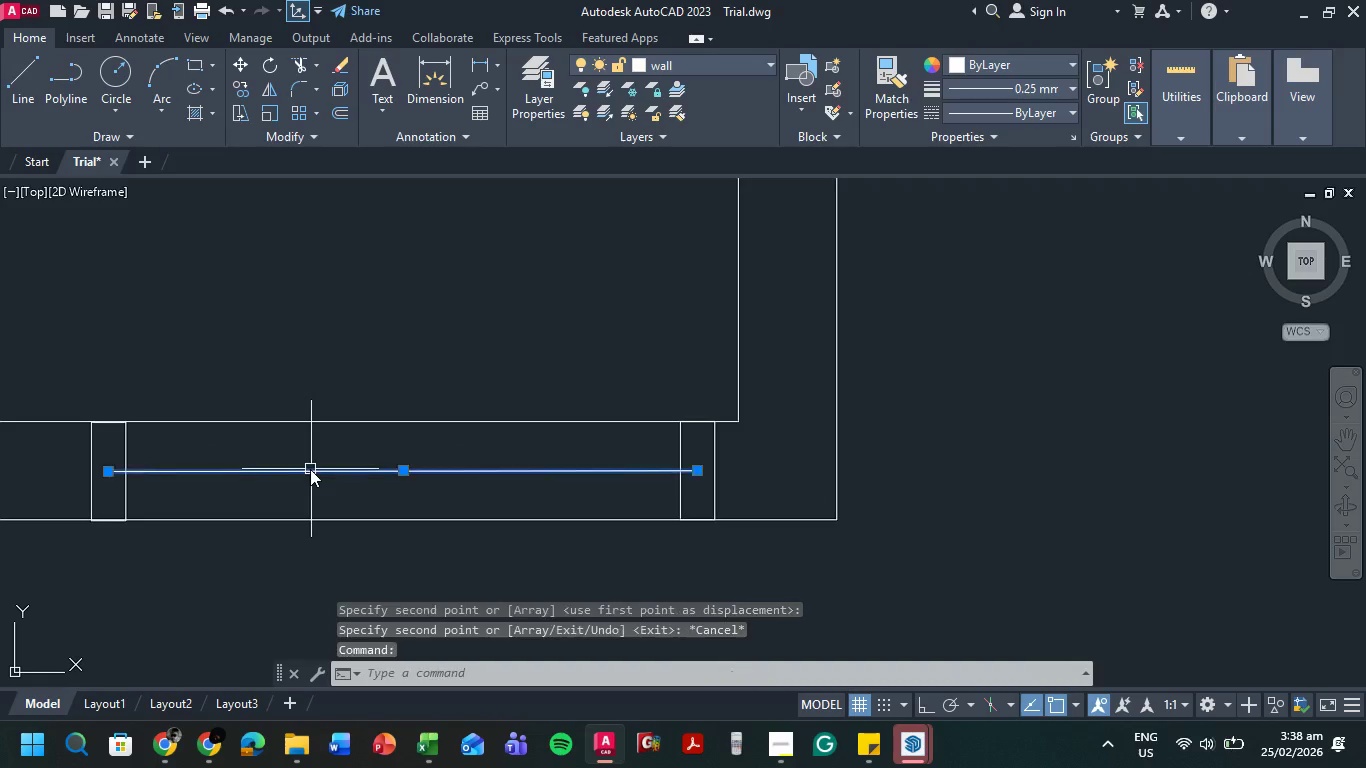 
left_click([310, 469])
 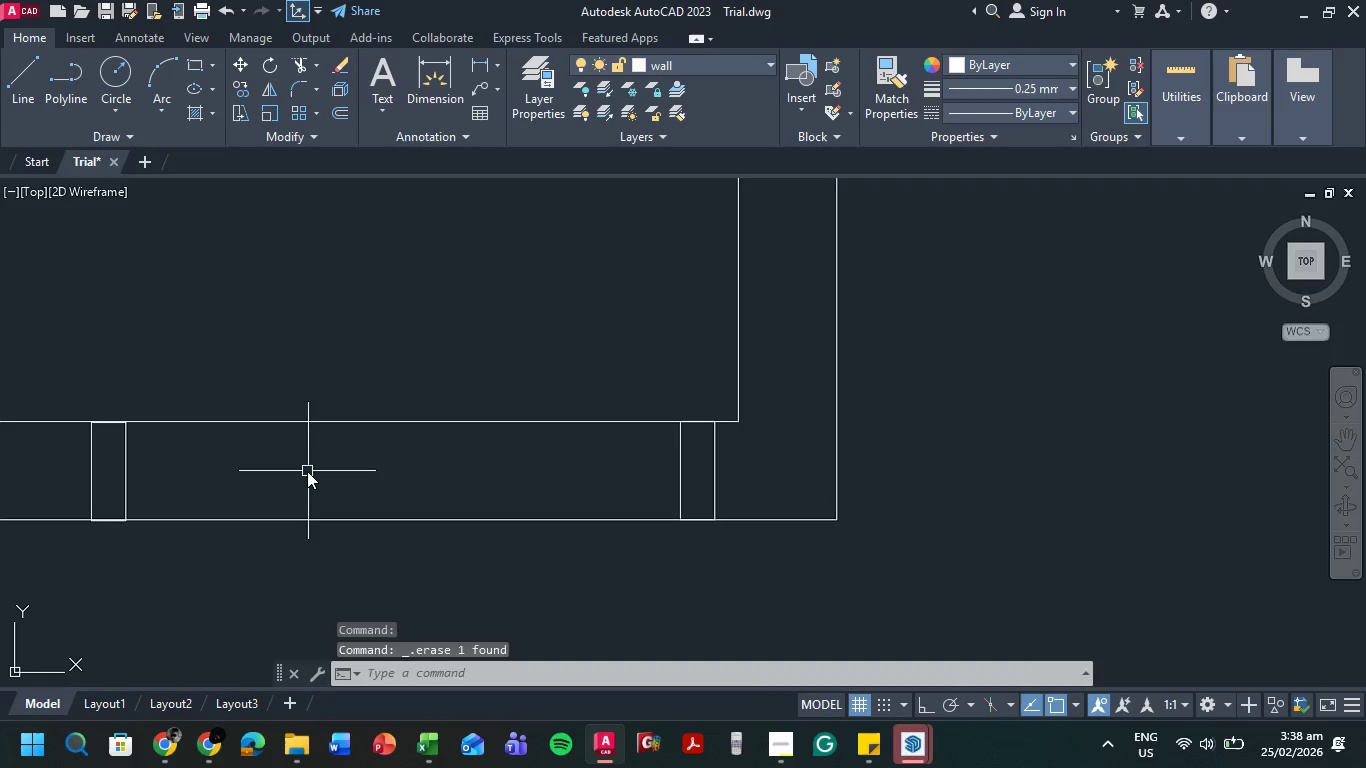 
key(Delete)
 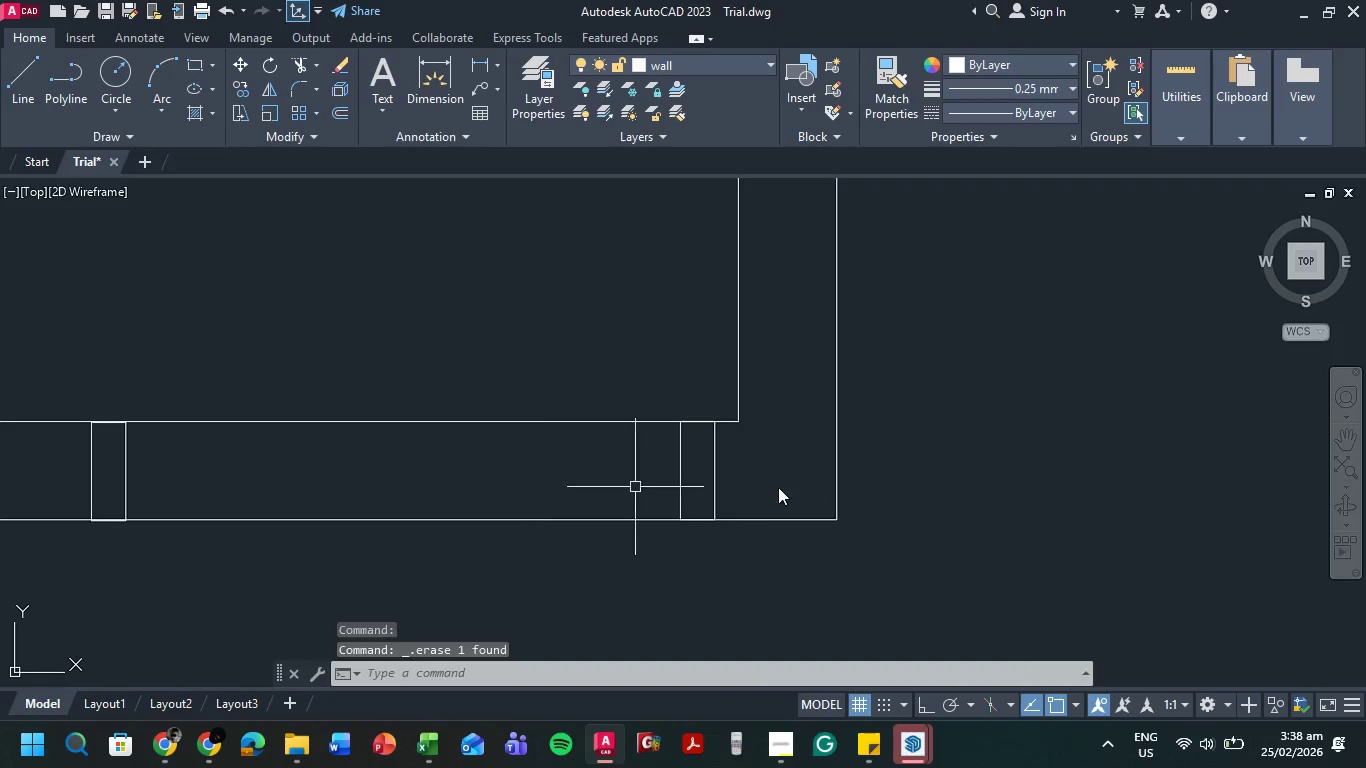 
scroll: coordinate [884, 487], scroll_direction: down, amount: 3.0
 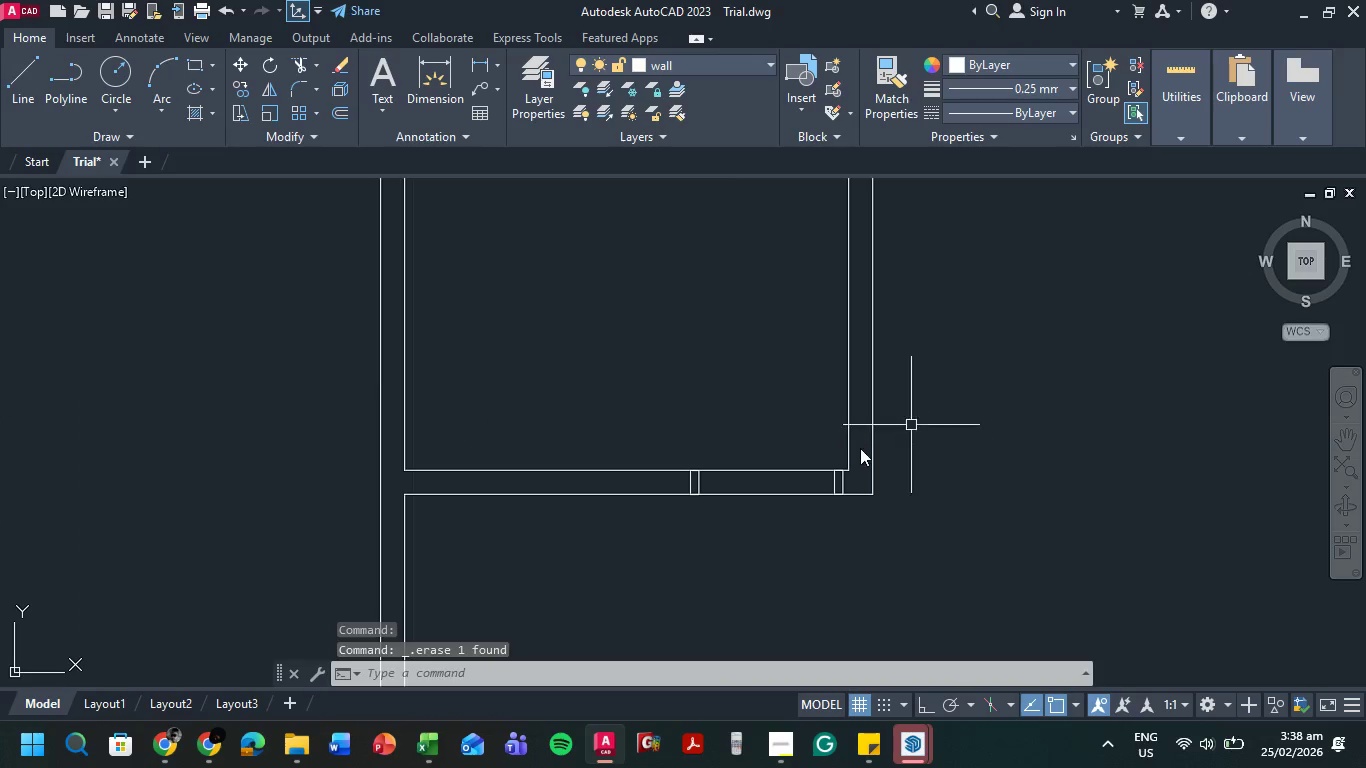 
scroll: coordinate [860, 448], scroll_direction: up, amount: 2.0
 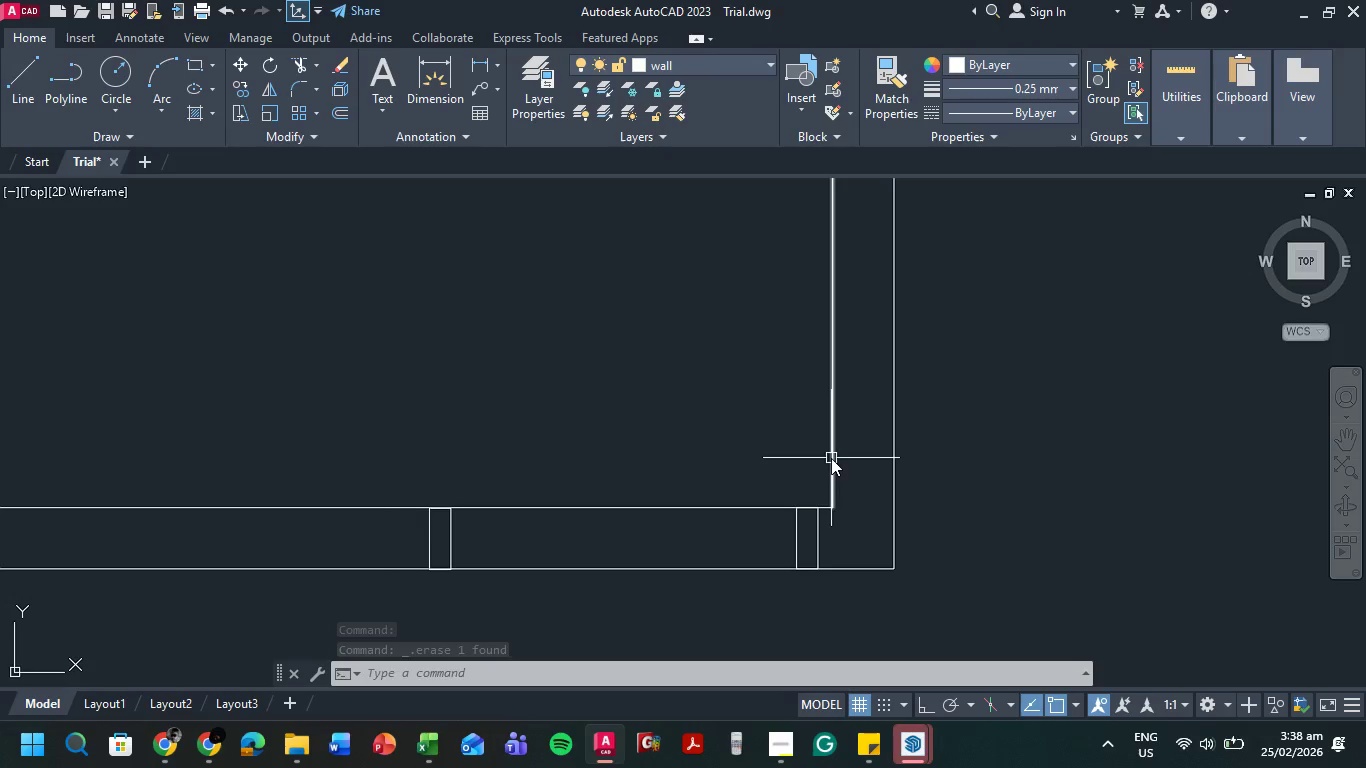 
key(L)
 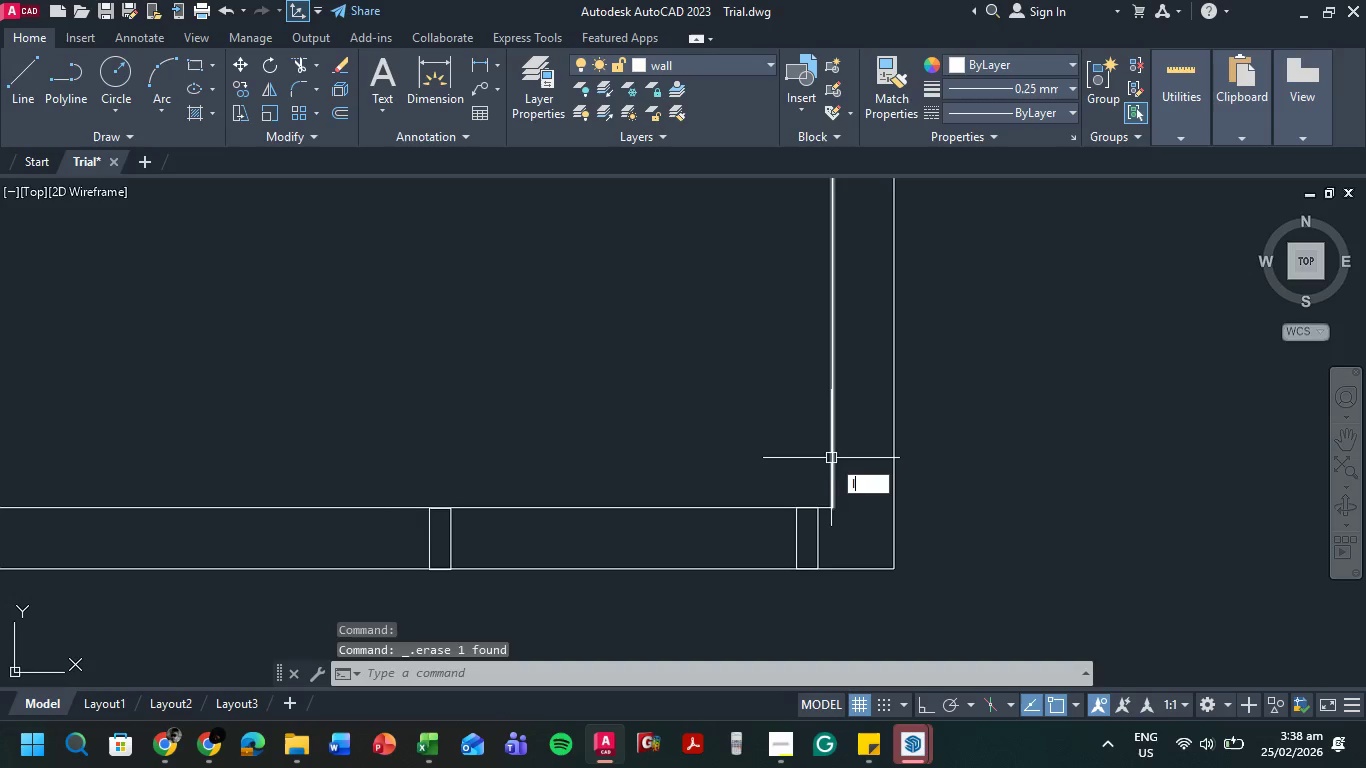 
key(Space)
 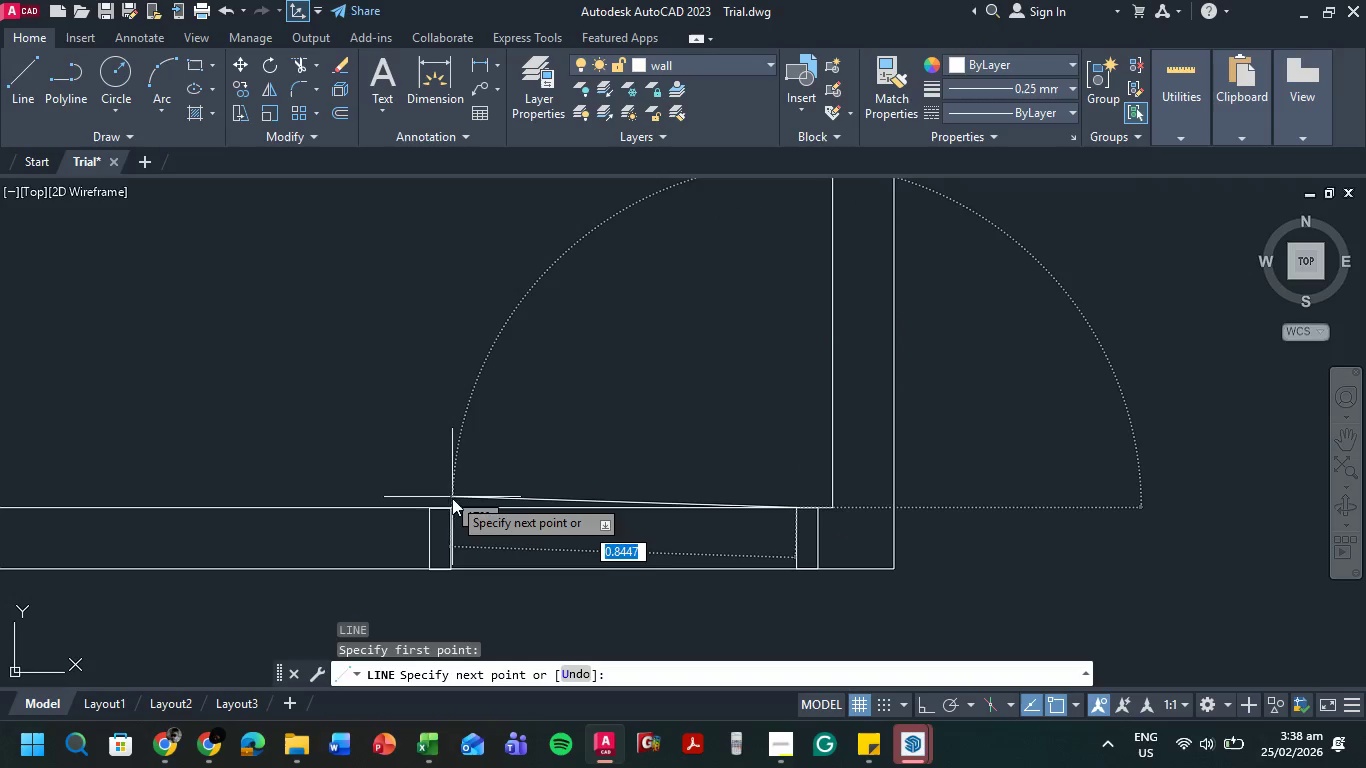 
wait(9.5)
 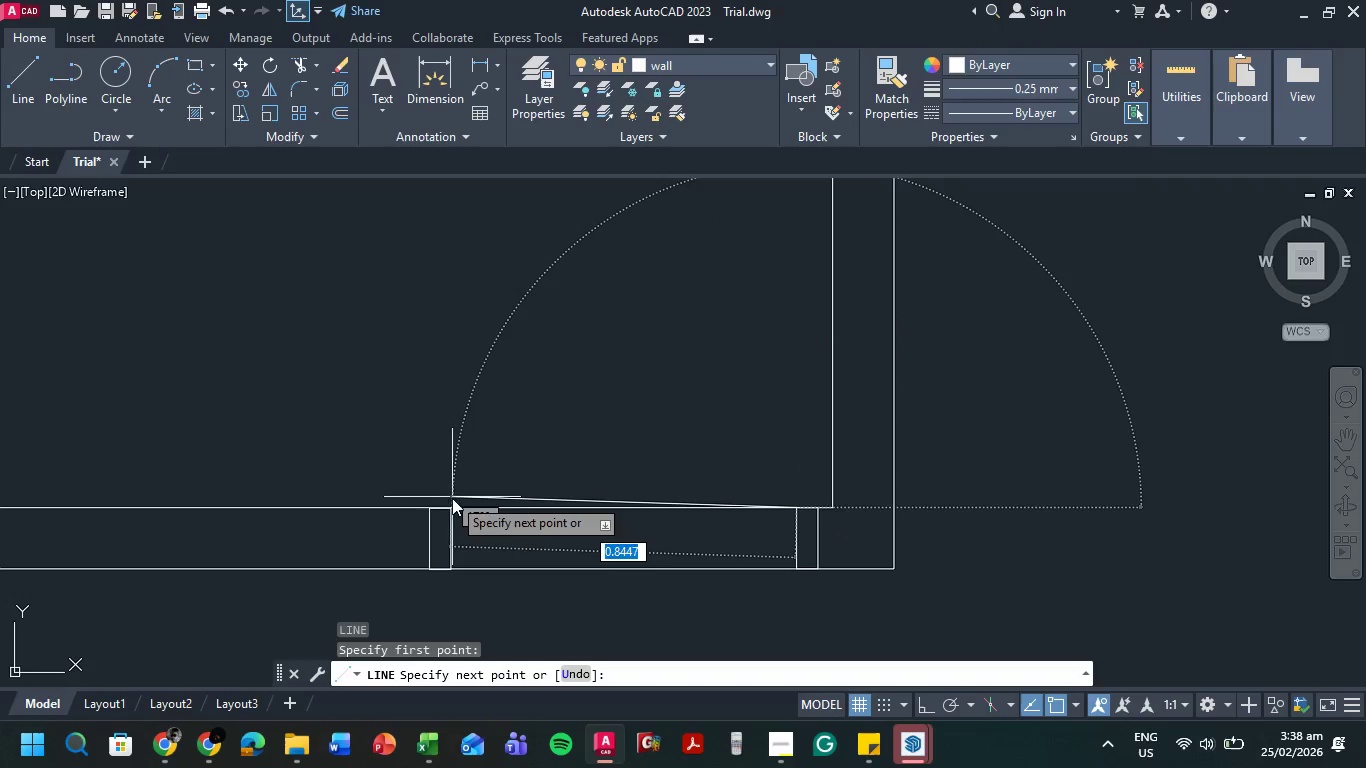 
key(Tab)
 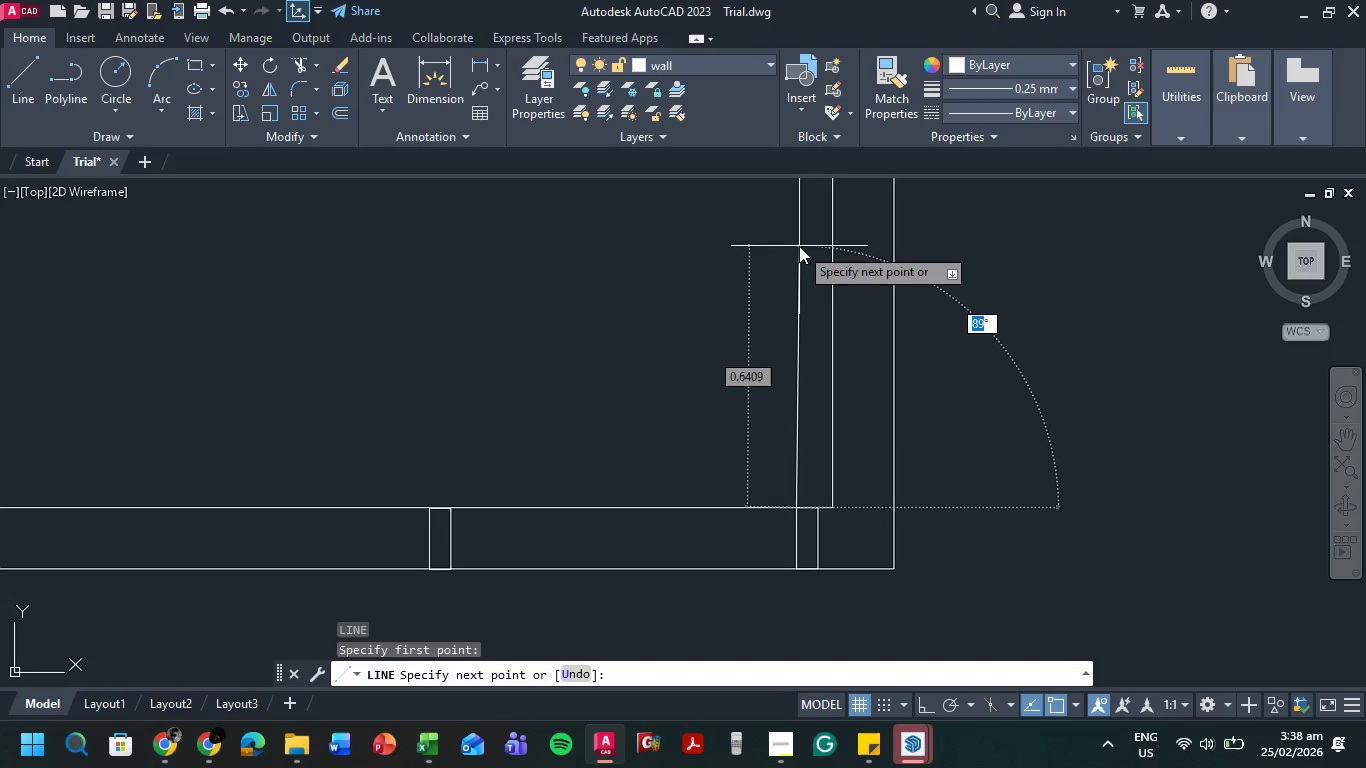 
key(Numpad9)
 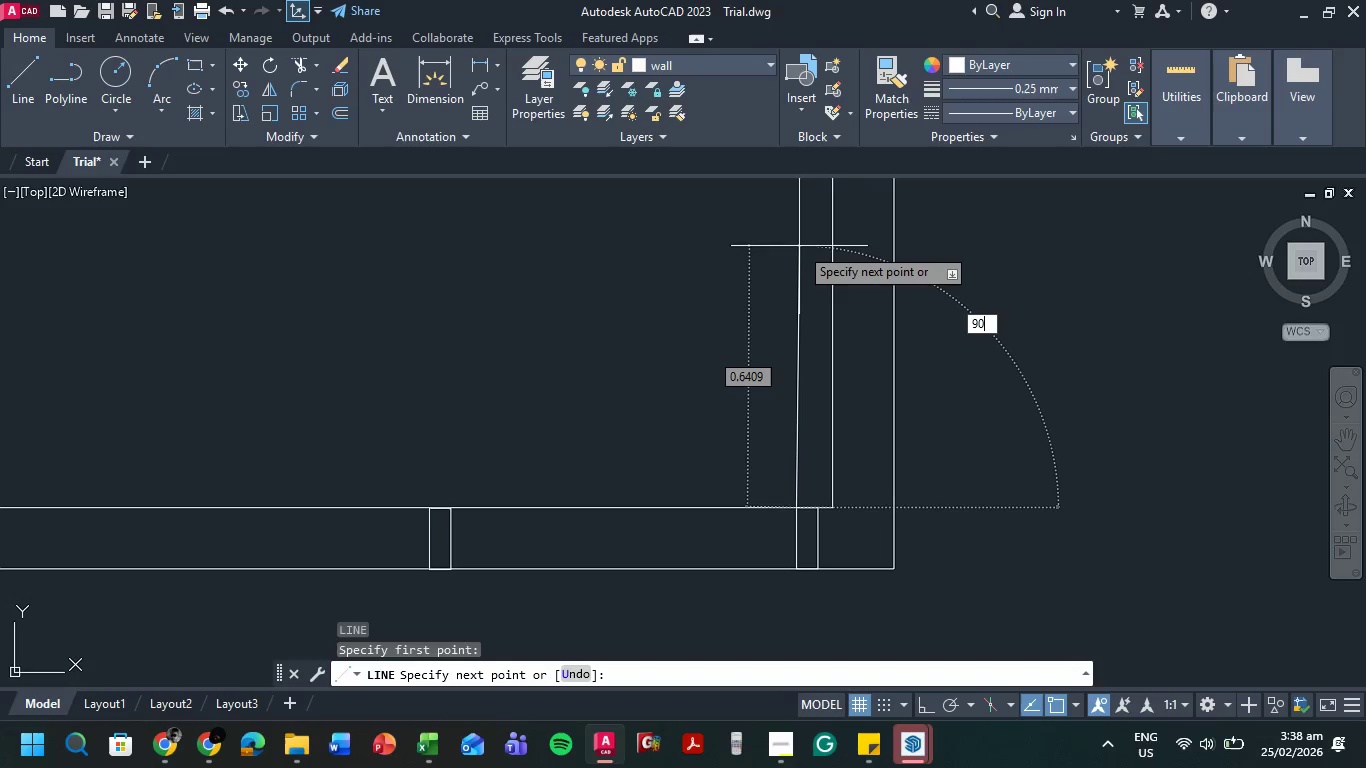 
key(Numpad0)
 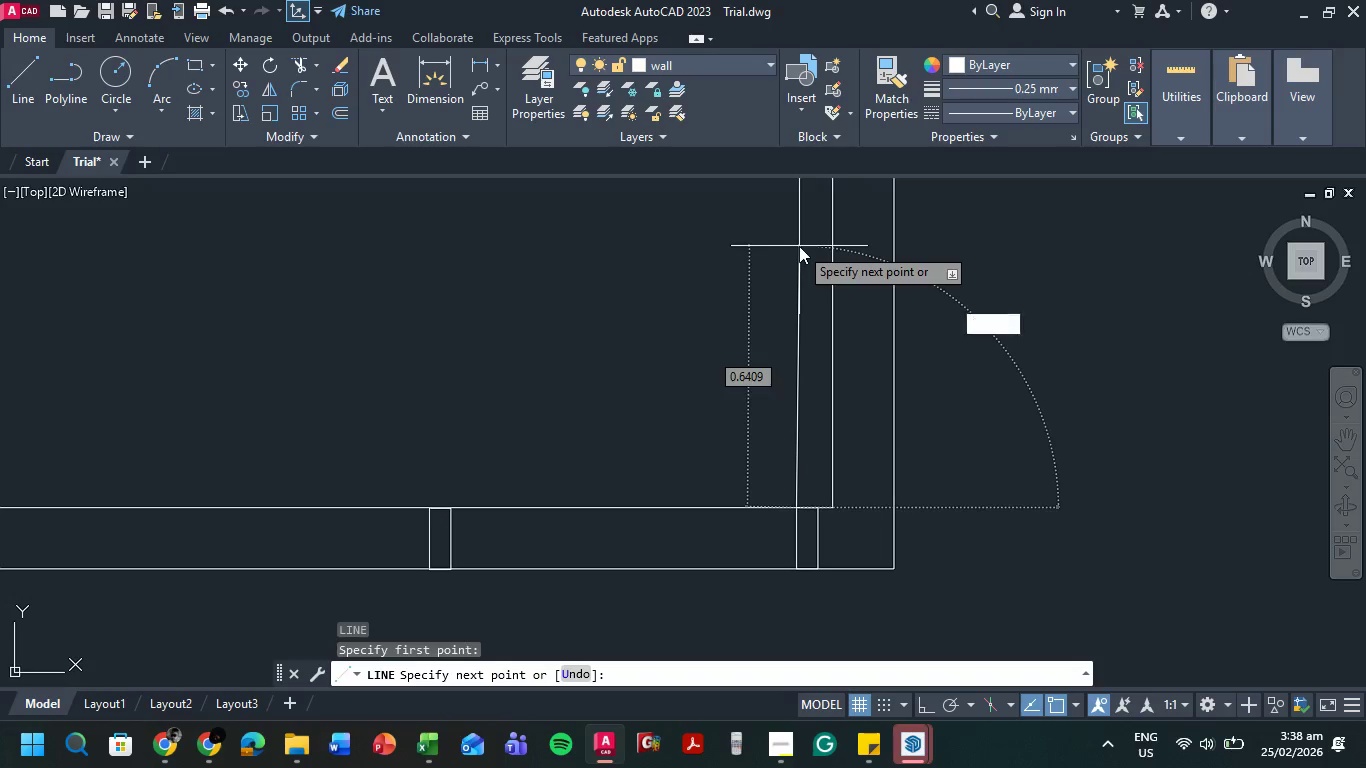 
key(Tab)
 